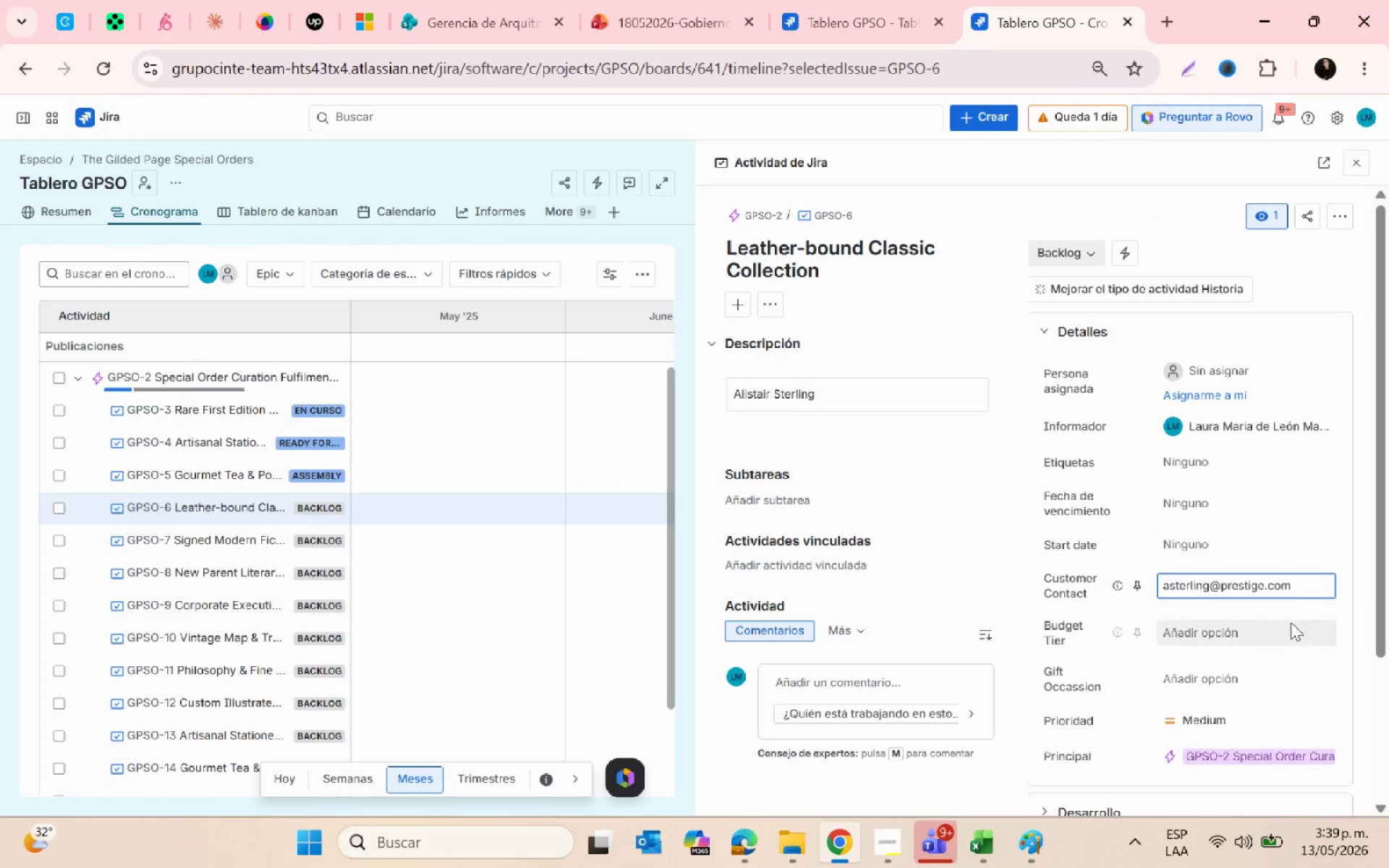 
key(Alt+Tab)
 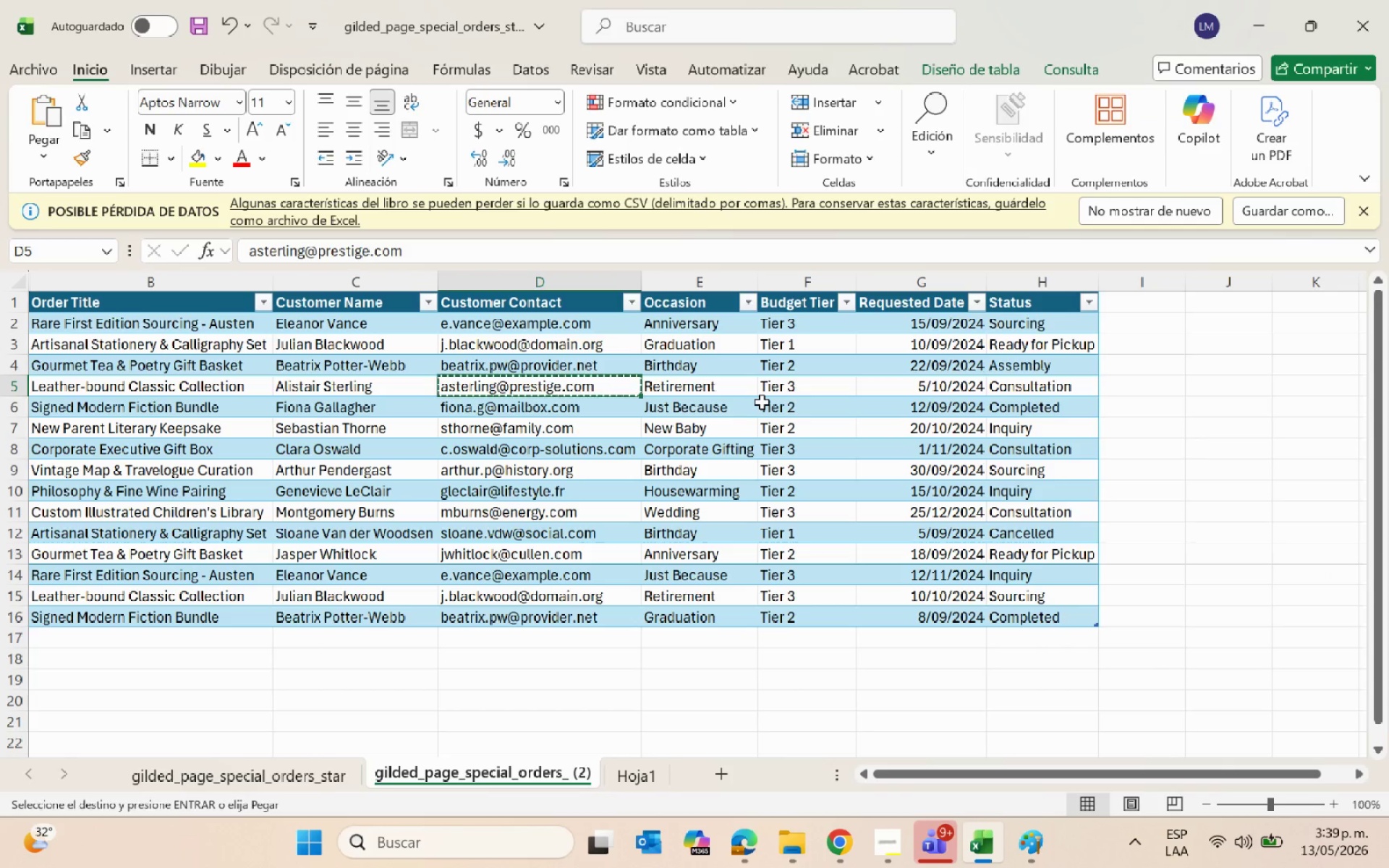 
key(Alt+AltLeft)
 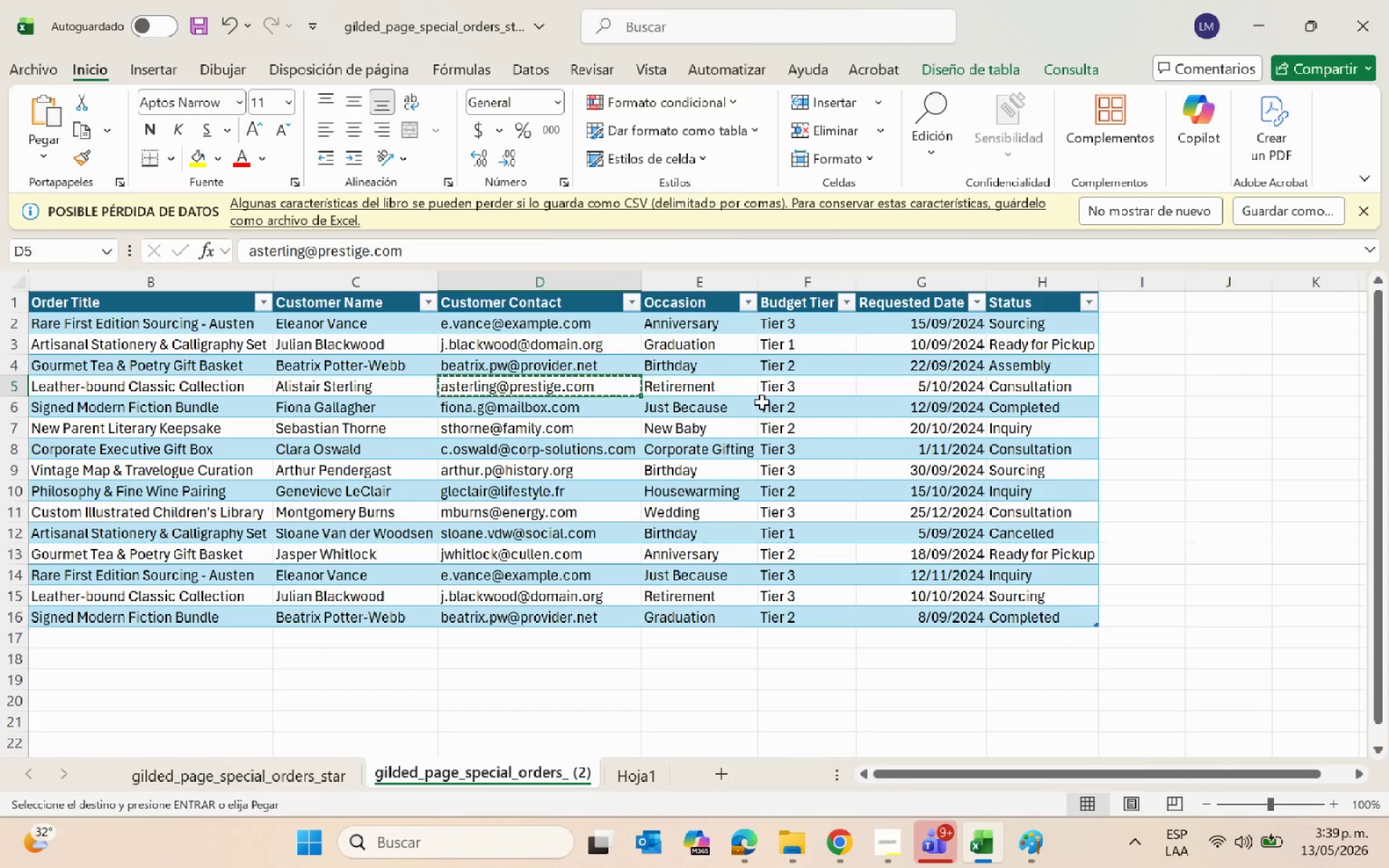 
key(Alt+Tab)
 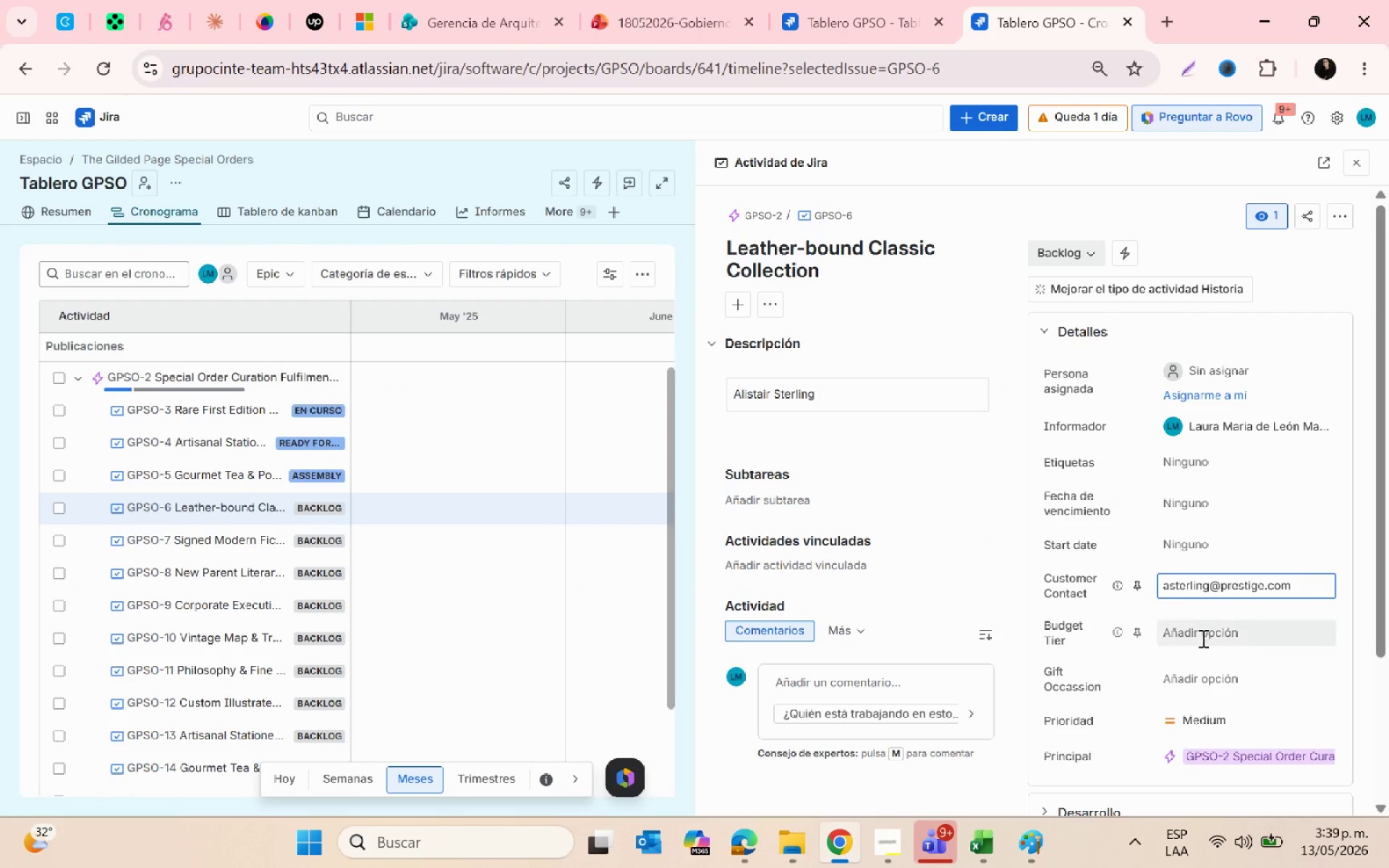 
left_click([1200, 637])
 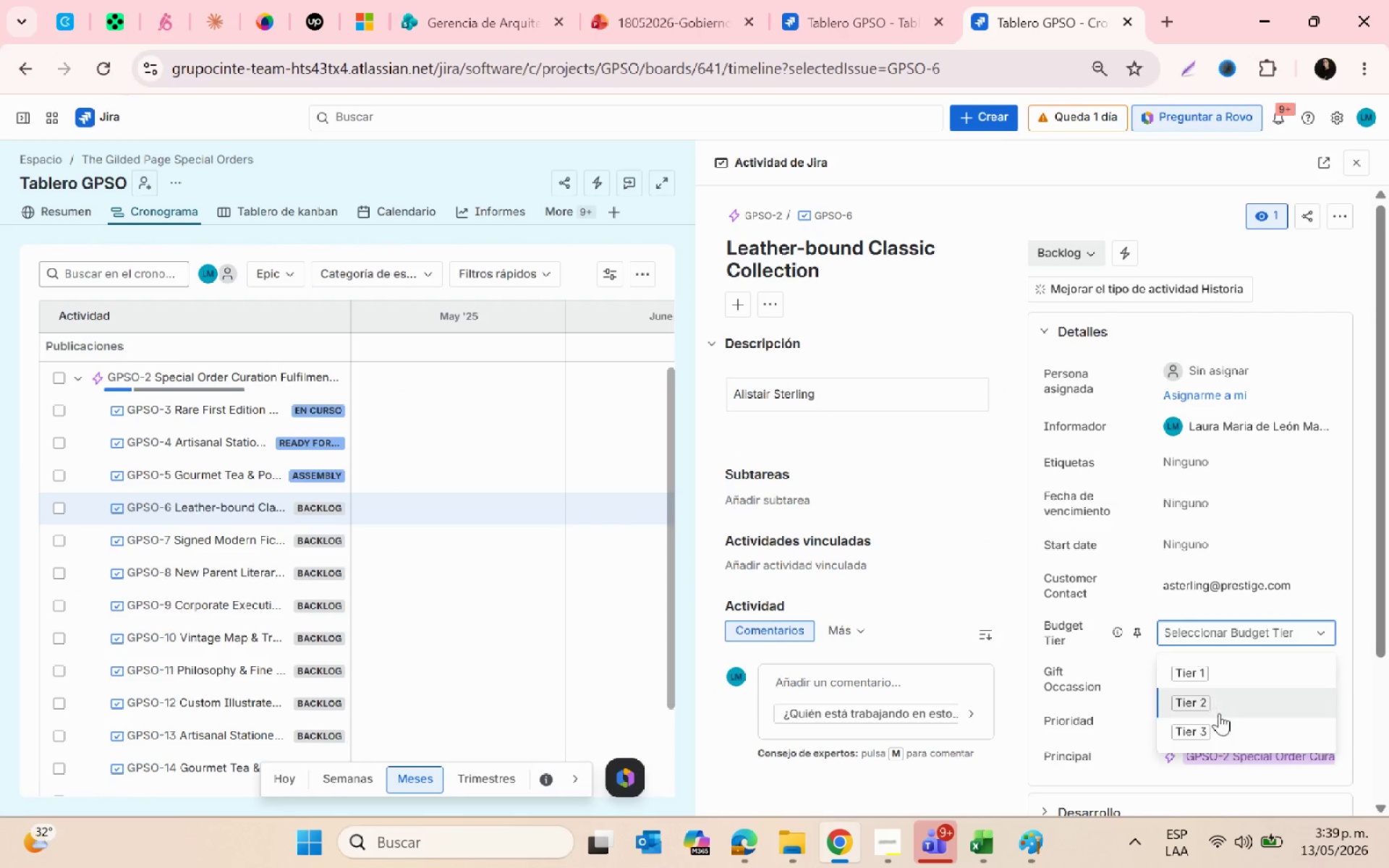 
left_click([1223, 729])
 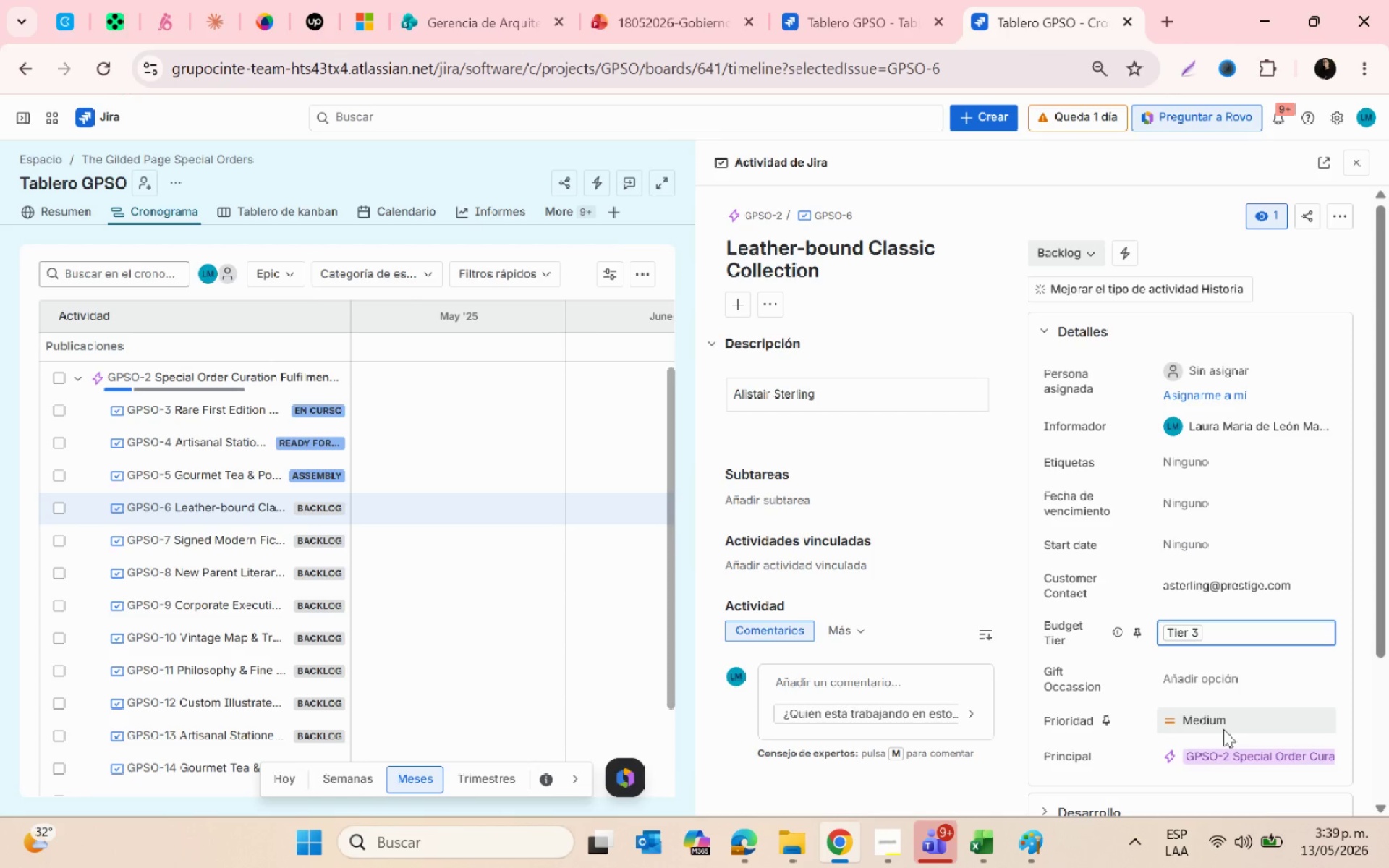 
wait(35.88)
 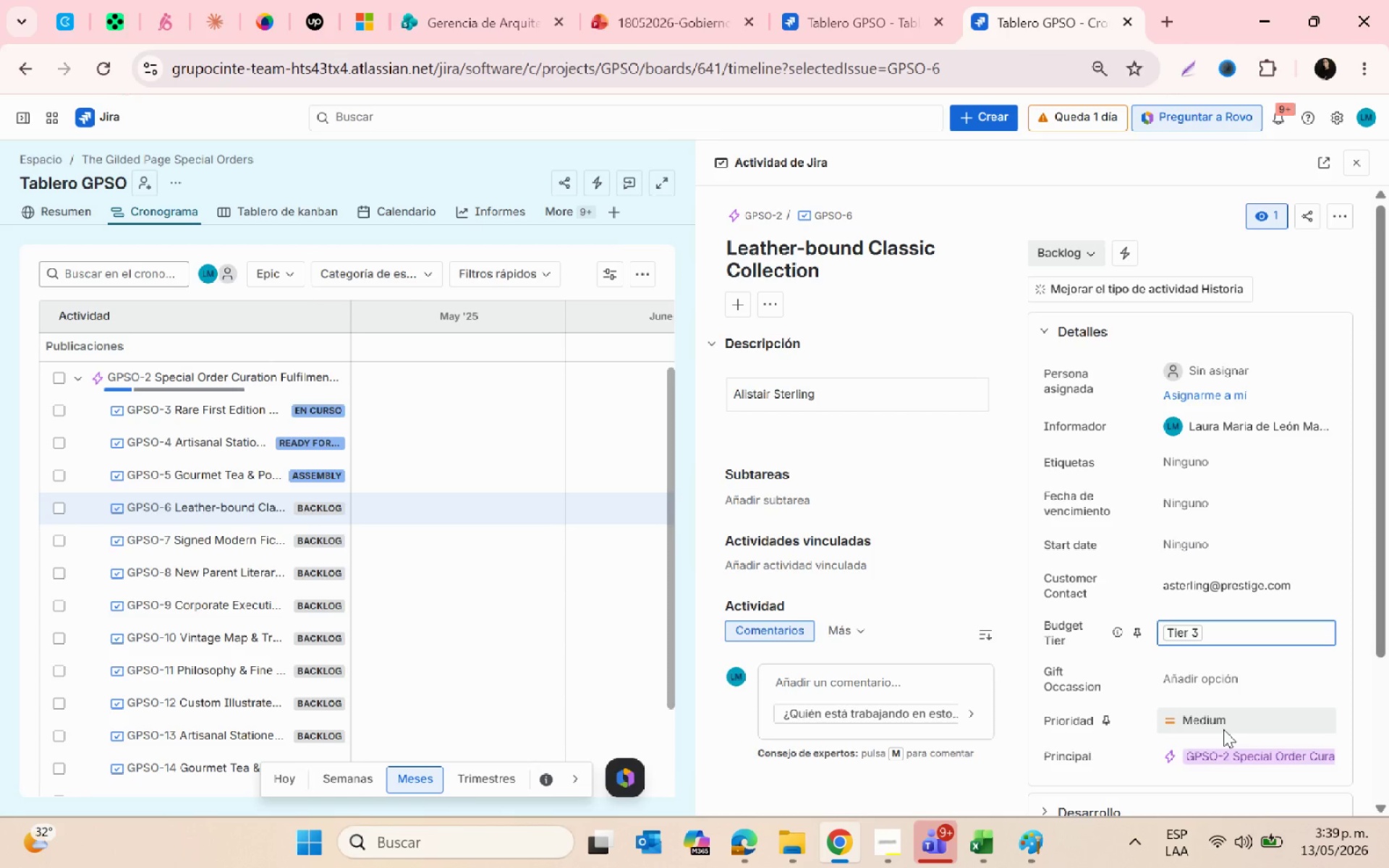 
key(Alt+AltLeft)
 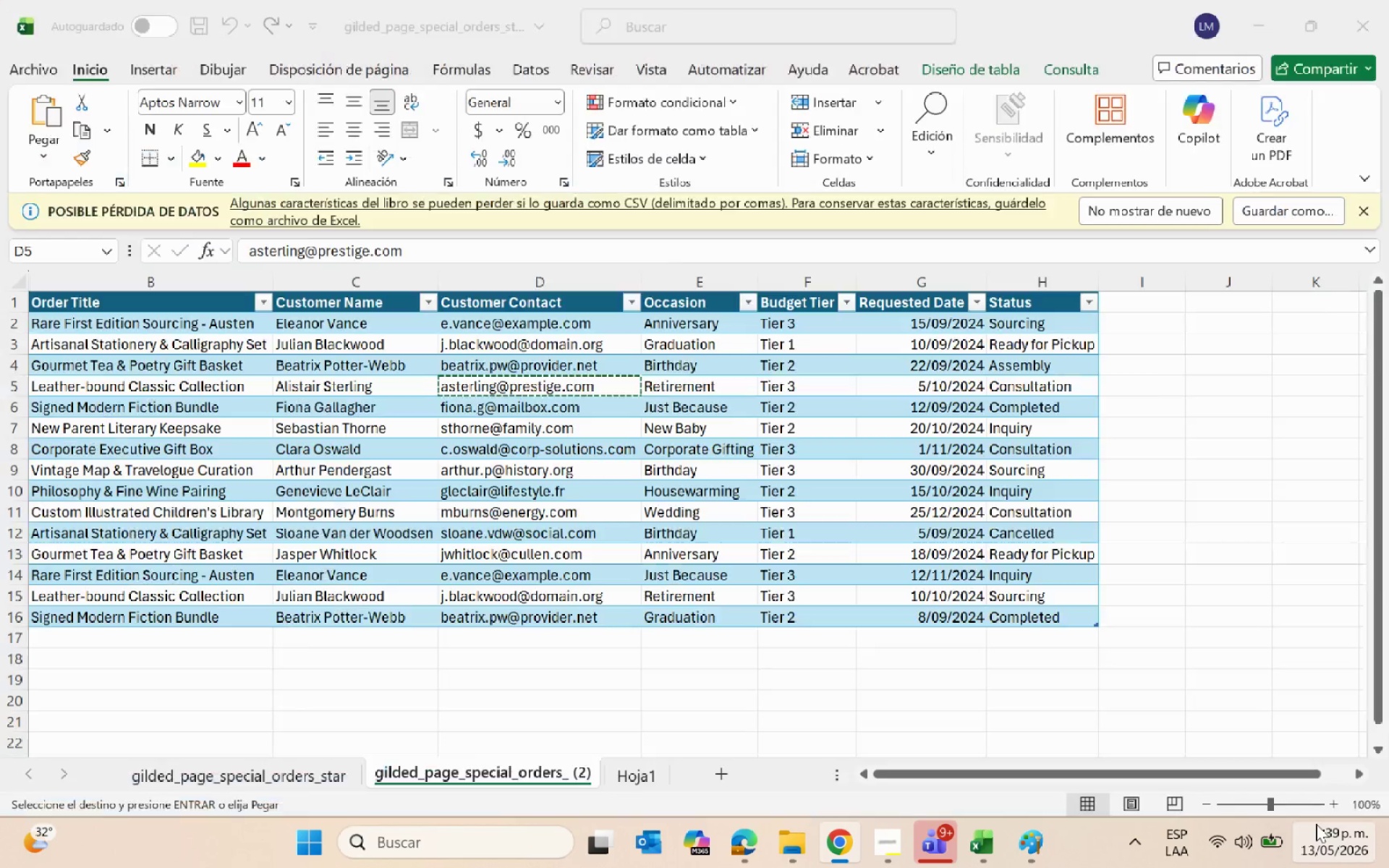 
key(Alt+Tab)
 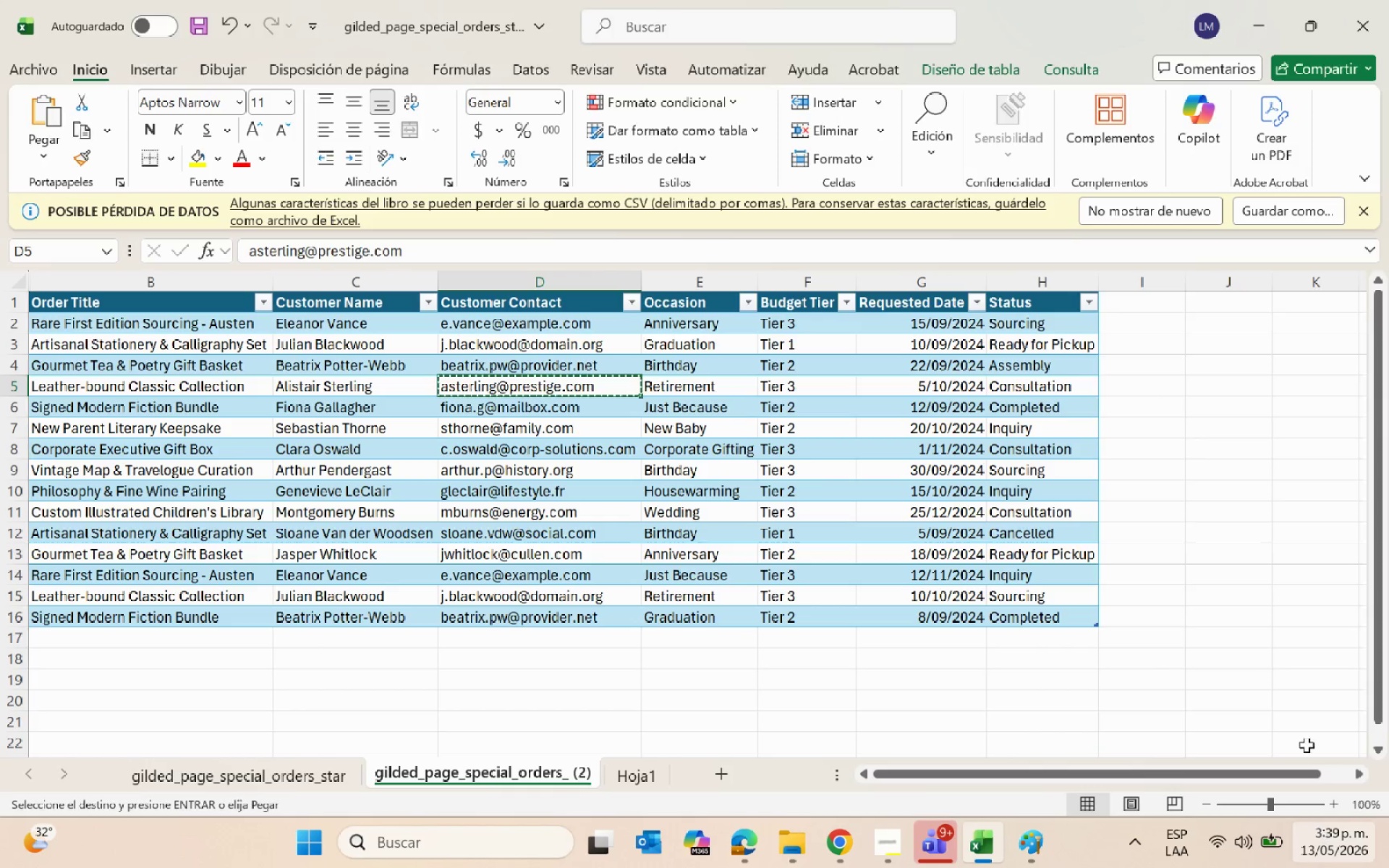 
key(Alt+AltLeft)
 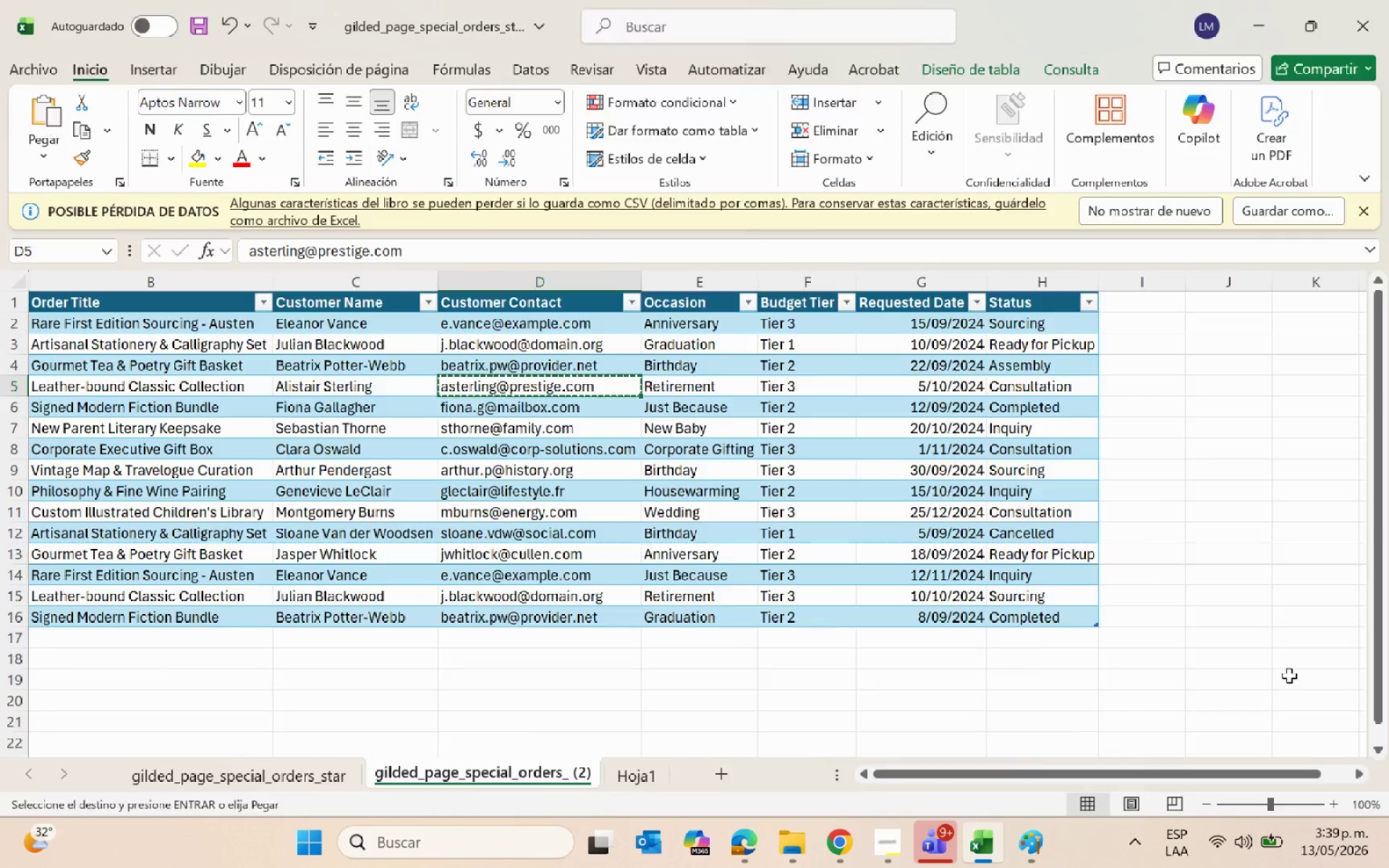 
key(Alt+Tab)
 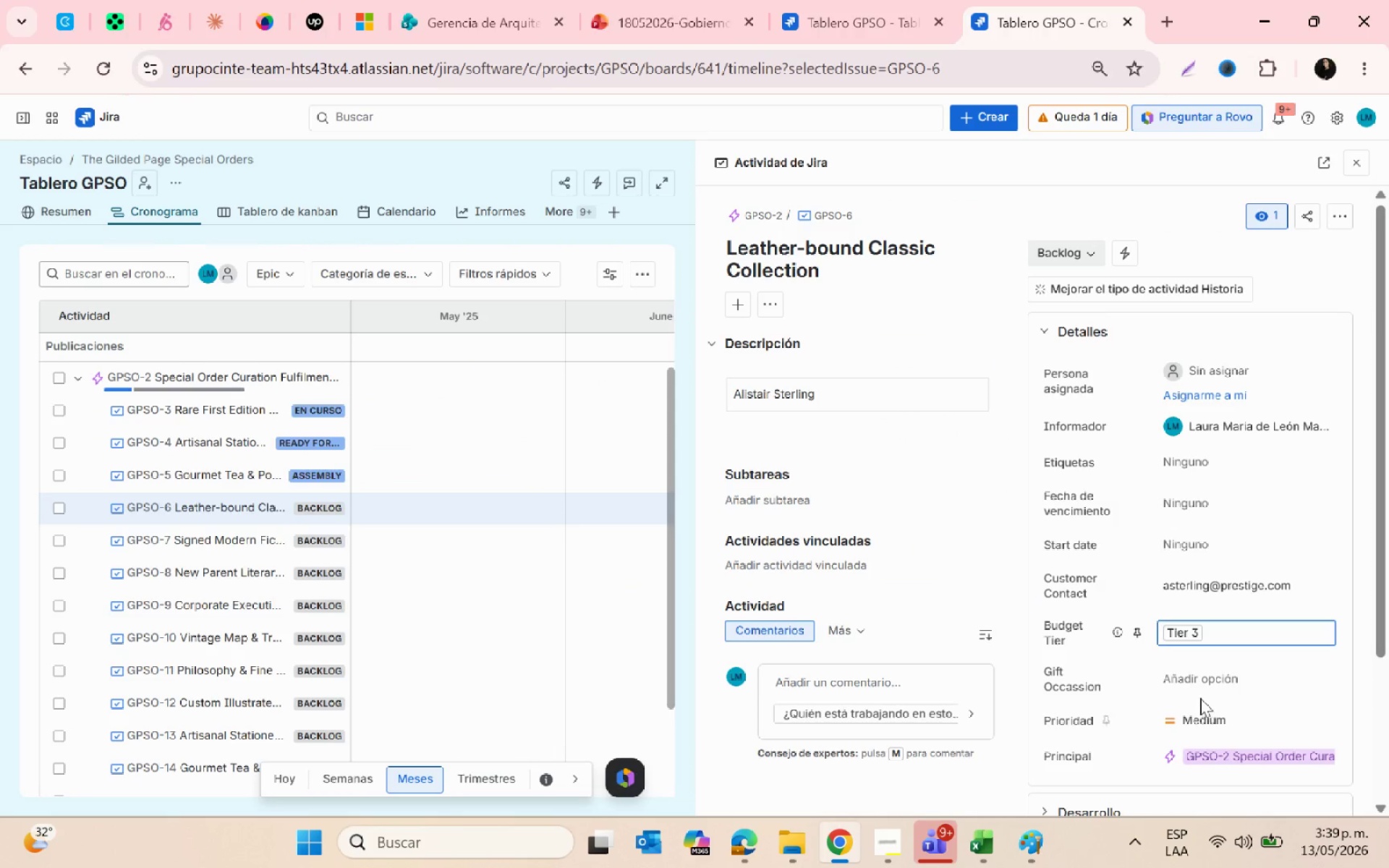 
left_click([1191, 681])
 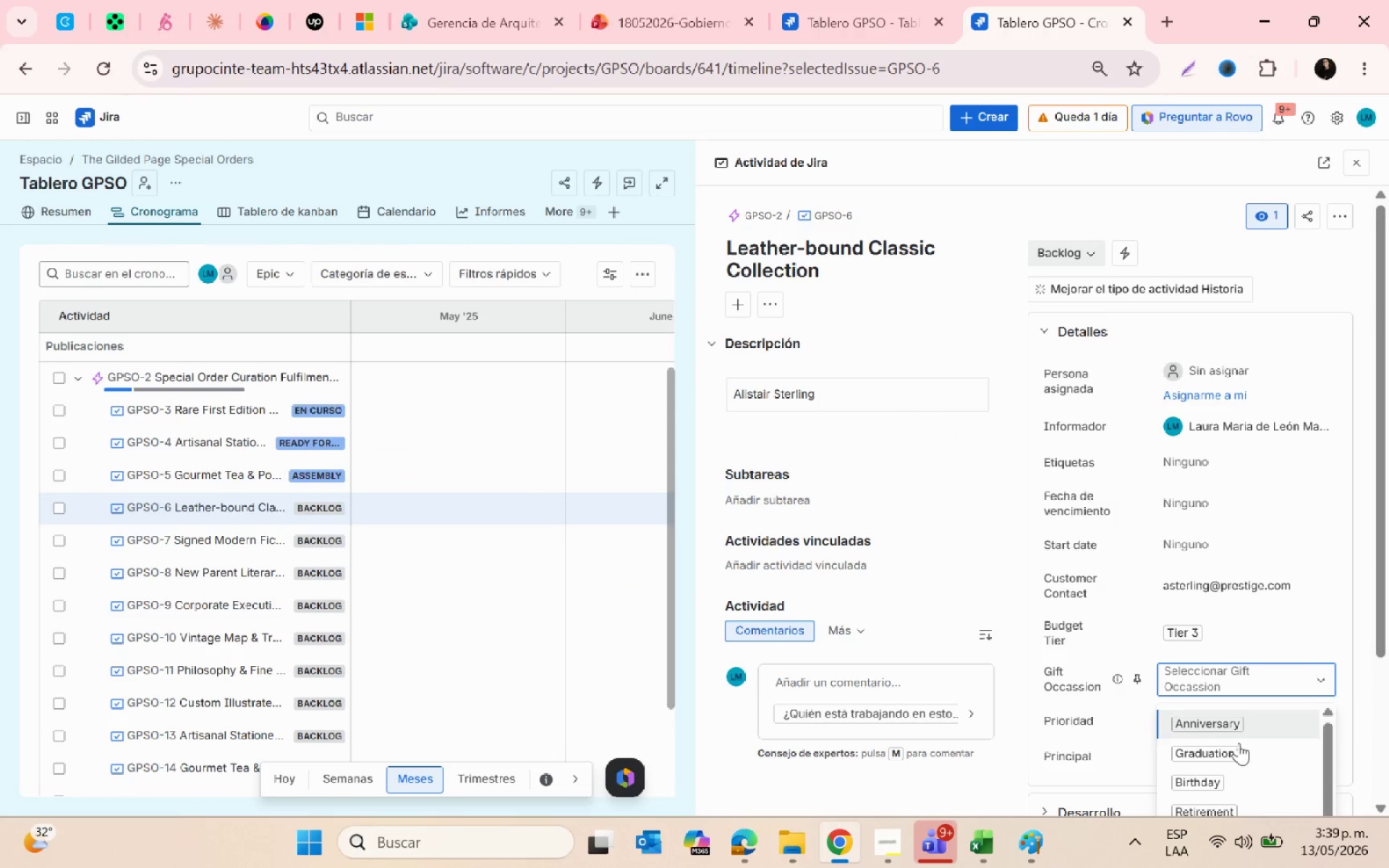 
scroll: coordinate [1248, 797], scroll_direction: none, amount: 0.0
 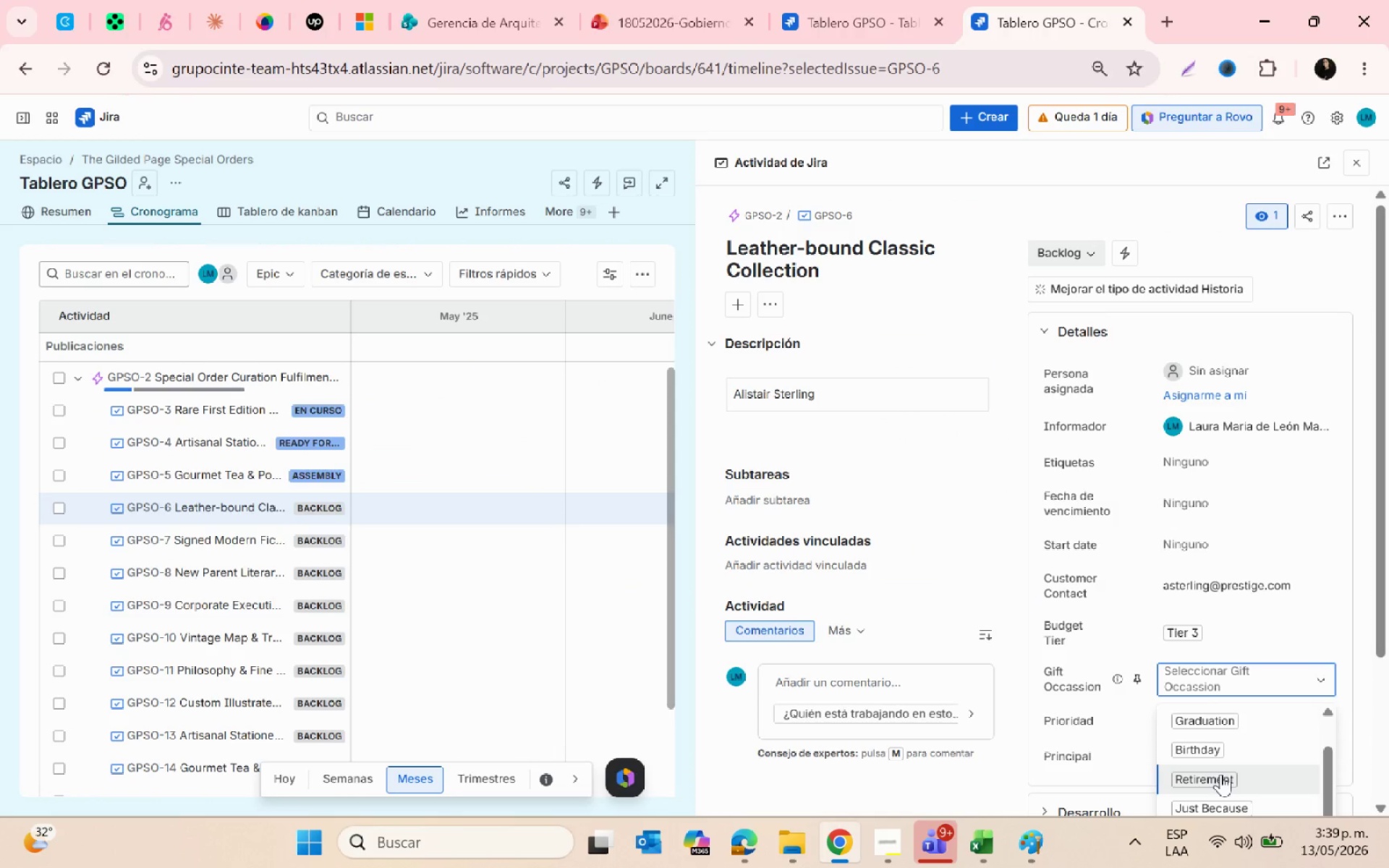 
left_click([1220, 774])
 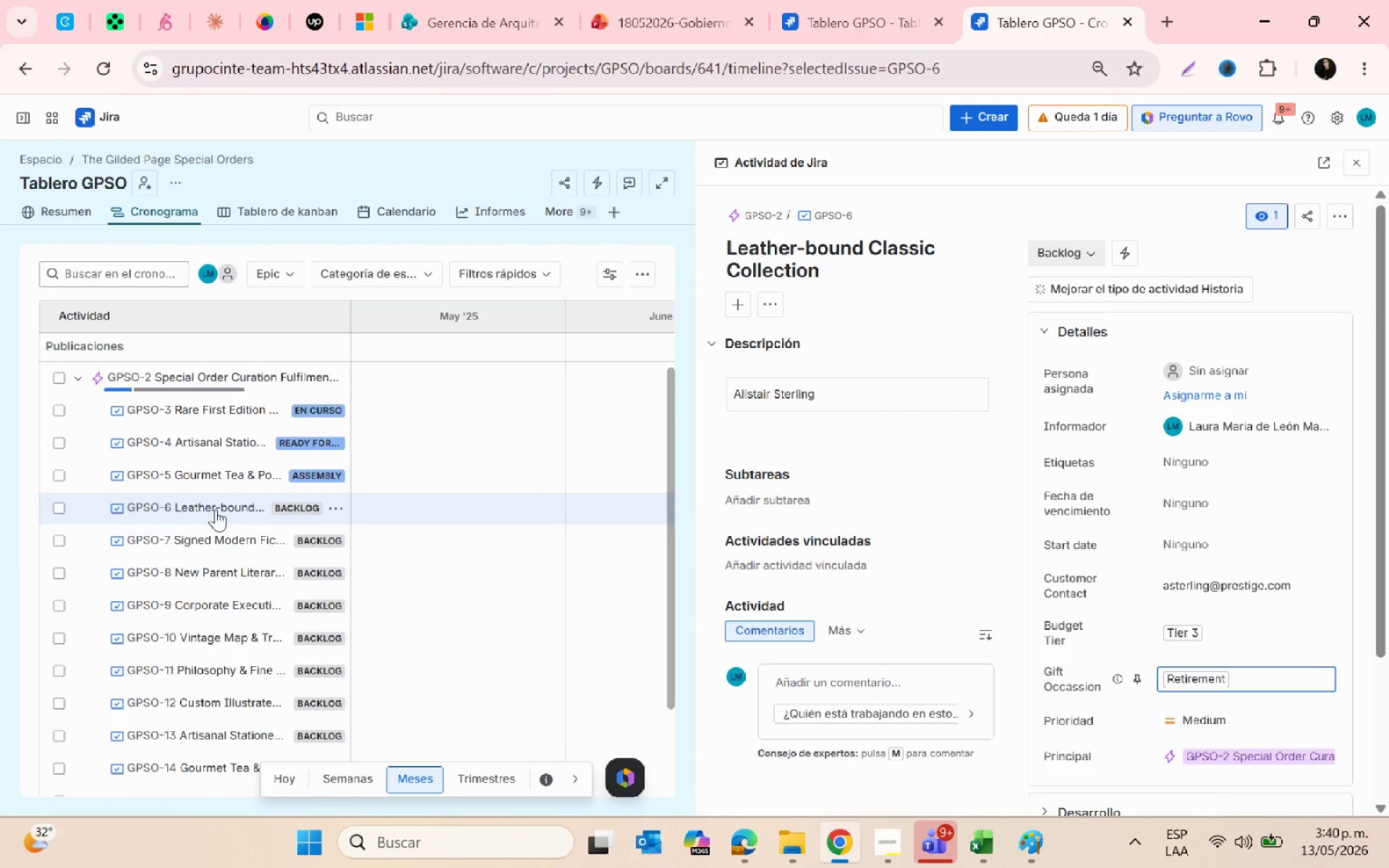 
scroll: coordinate [216, 510], scroll_direction: down, amount: 1.0
 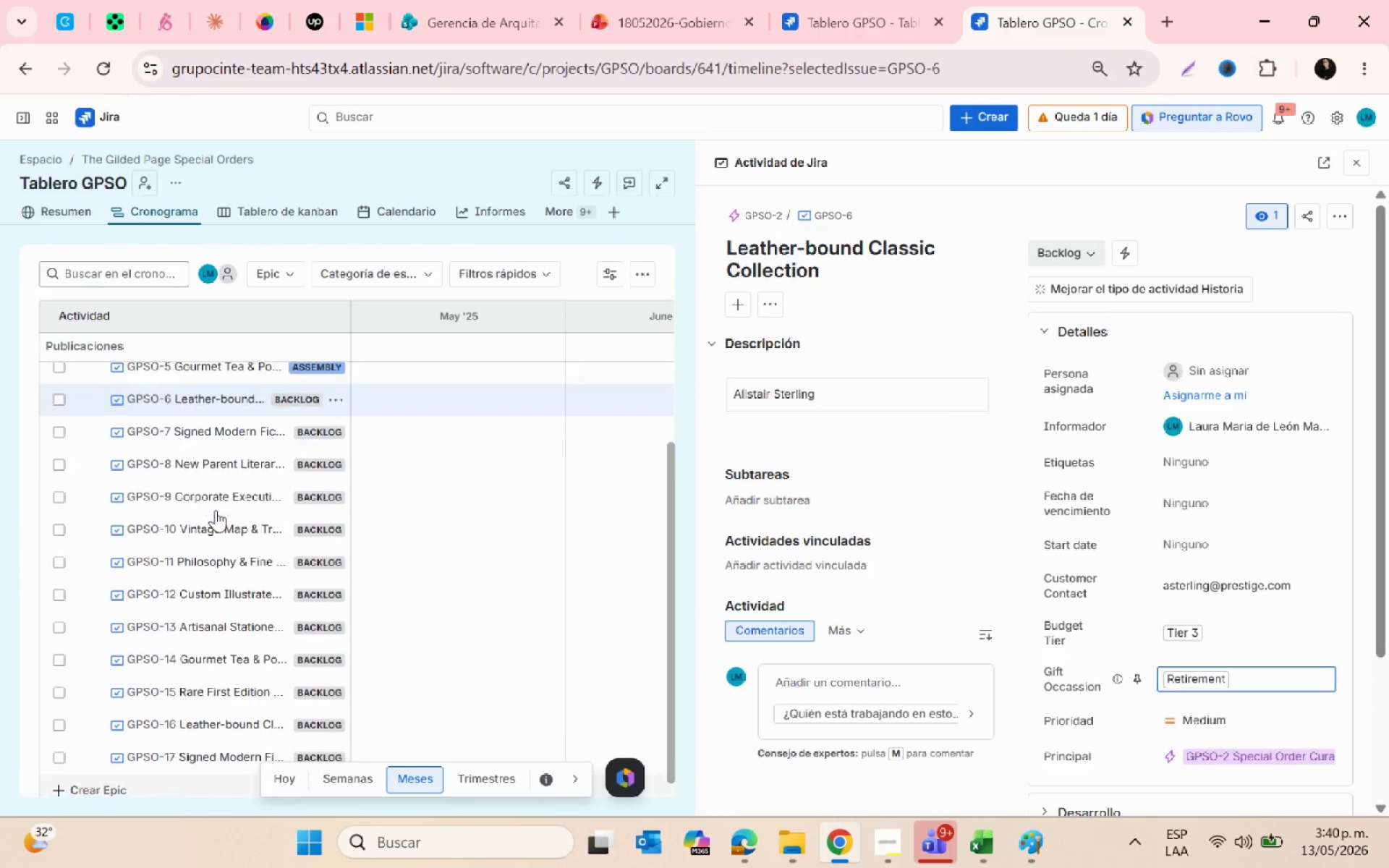 
mouse_move([201, 433])
 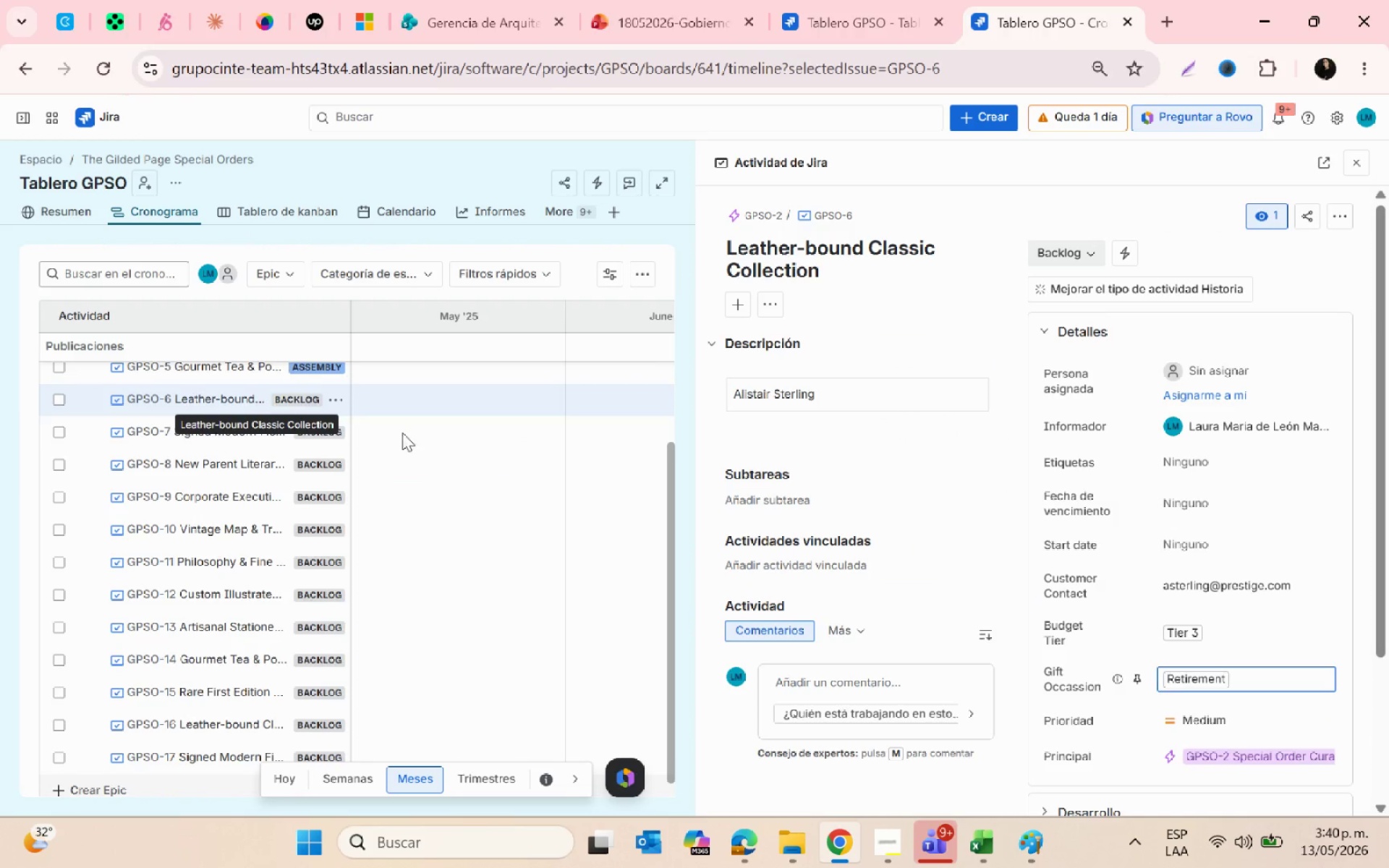 
key(Alt+AltLeft)
 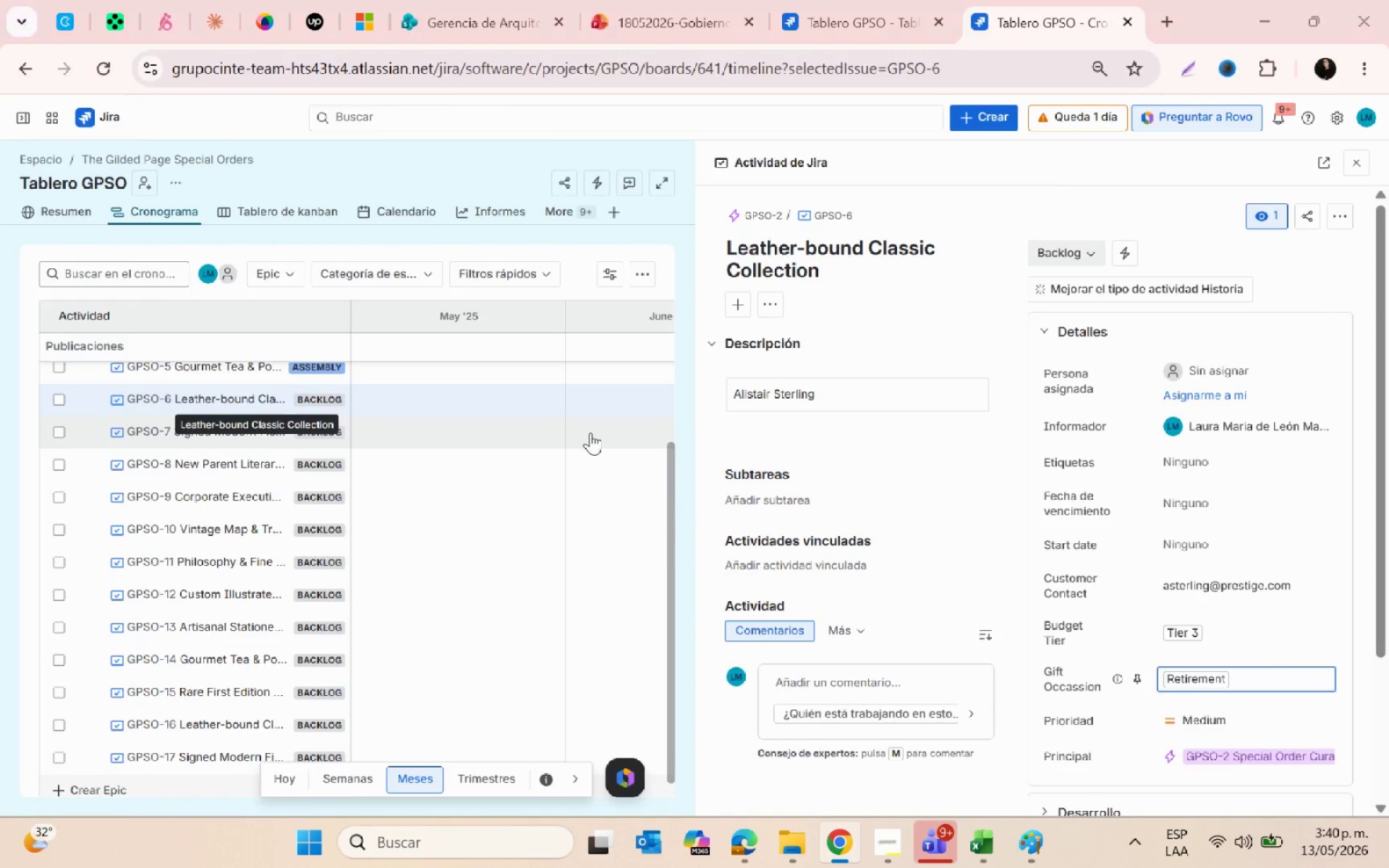 
key(Alt+Tab)
 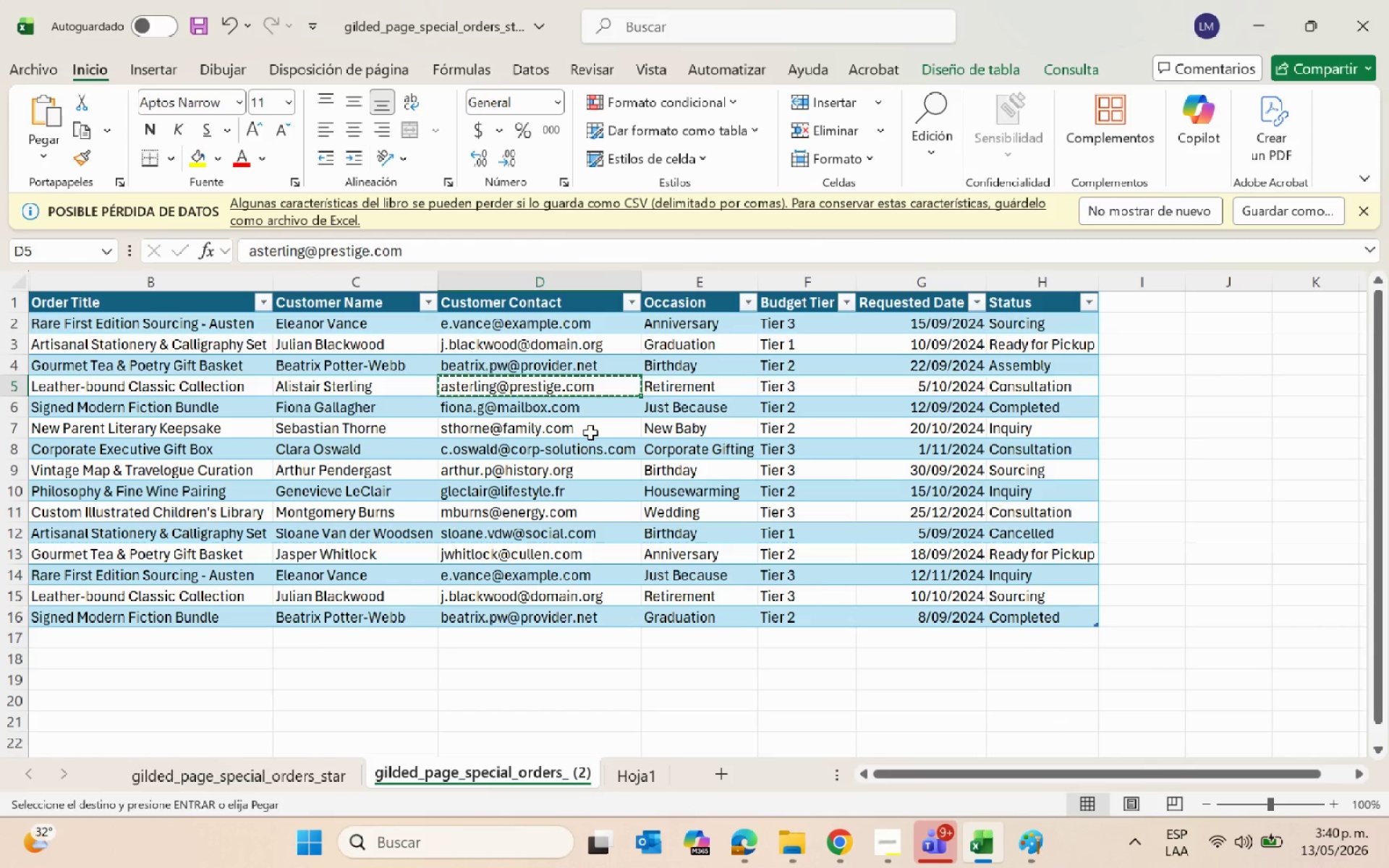 
key(Alt+Tab)
 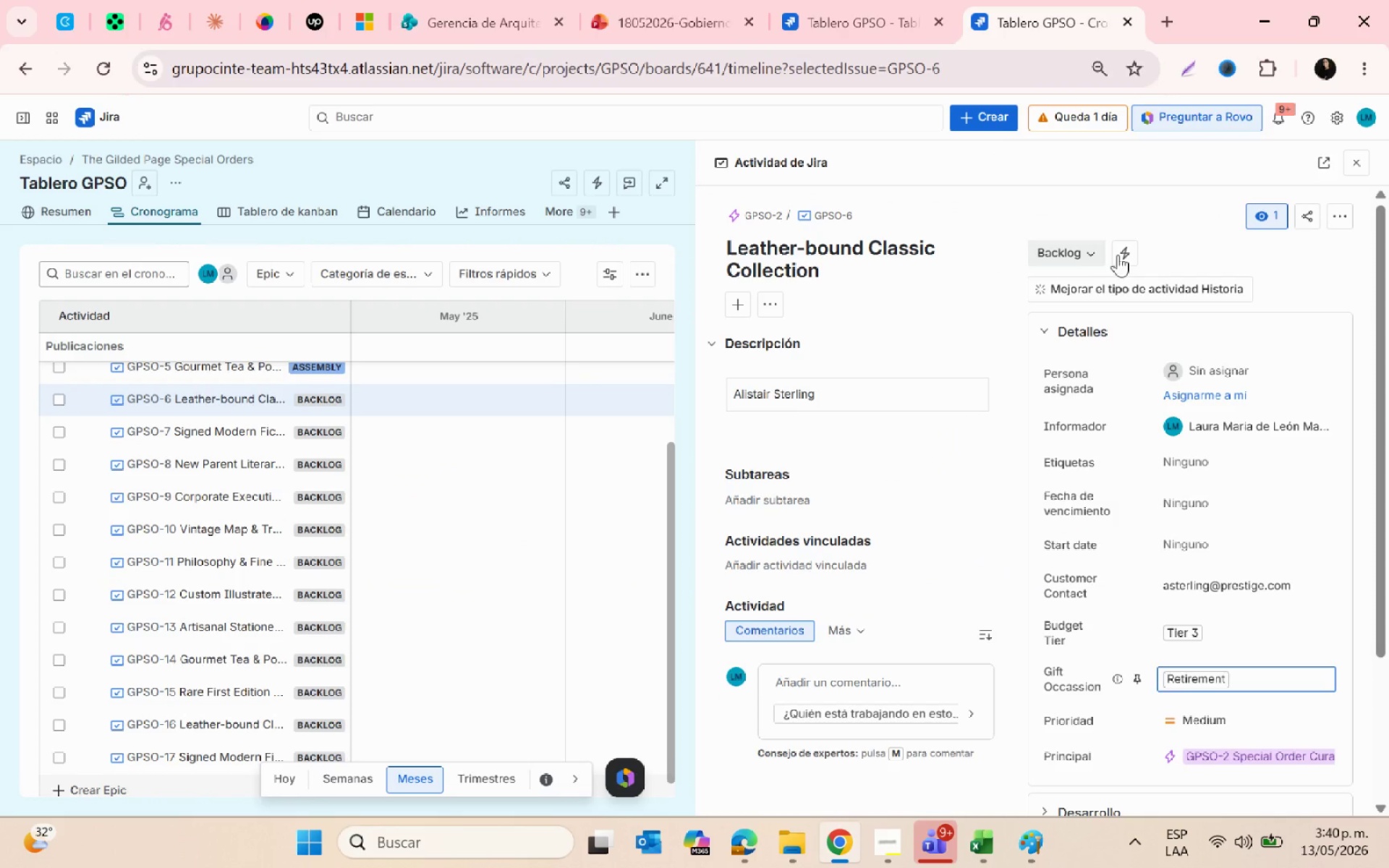 
left_click([1072, 254])
 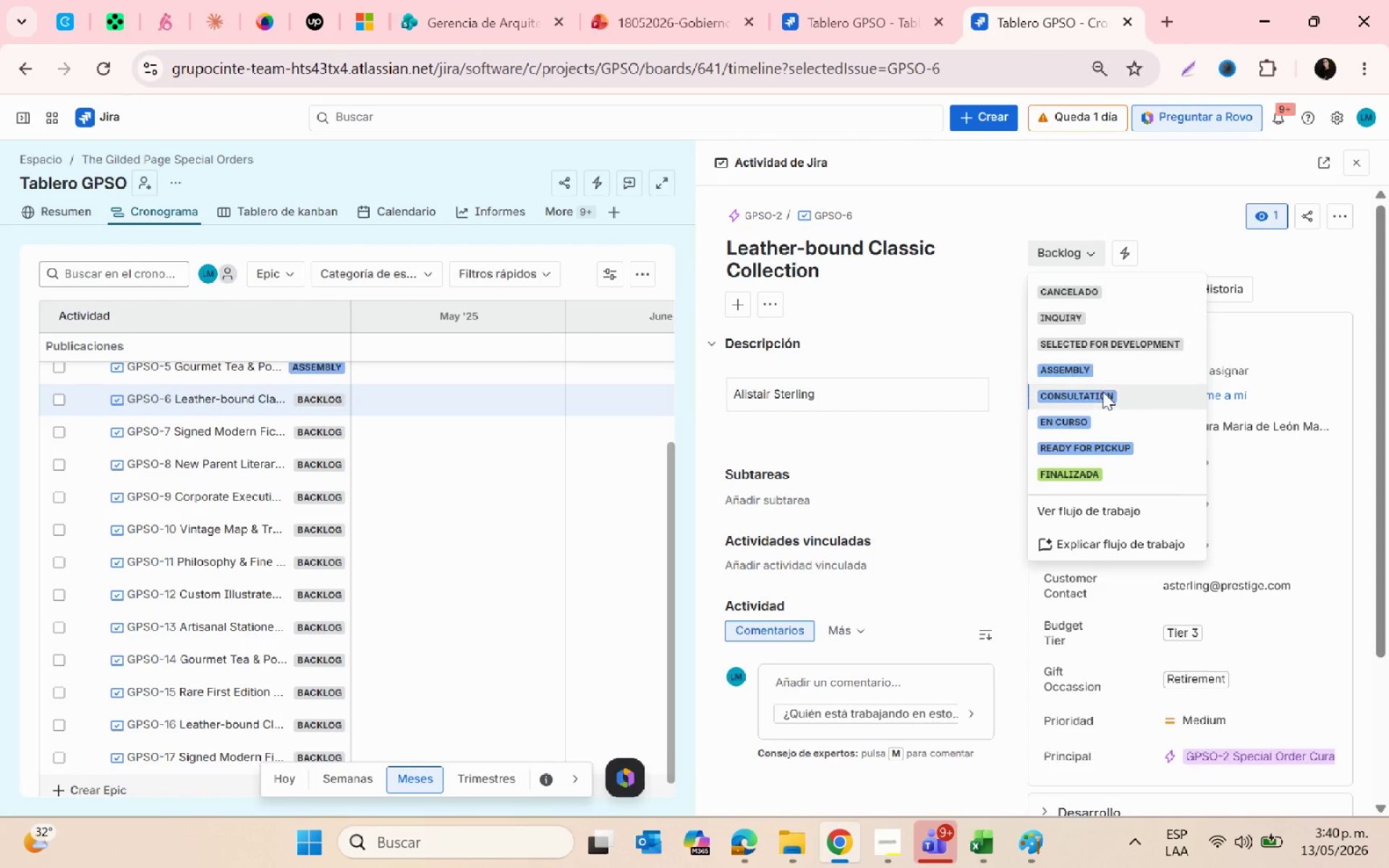 
left_click([1105, 399])
 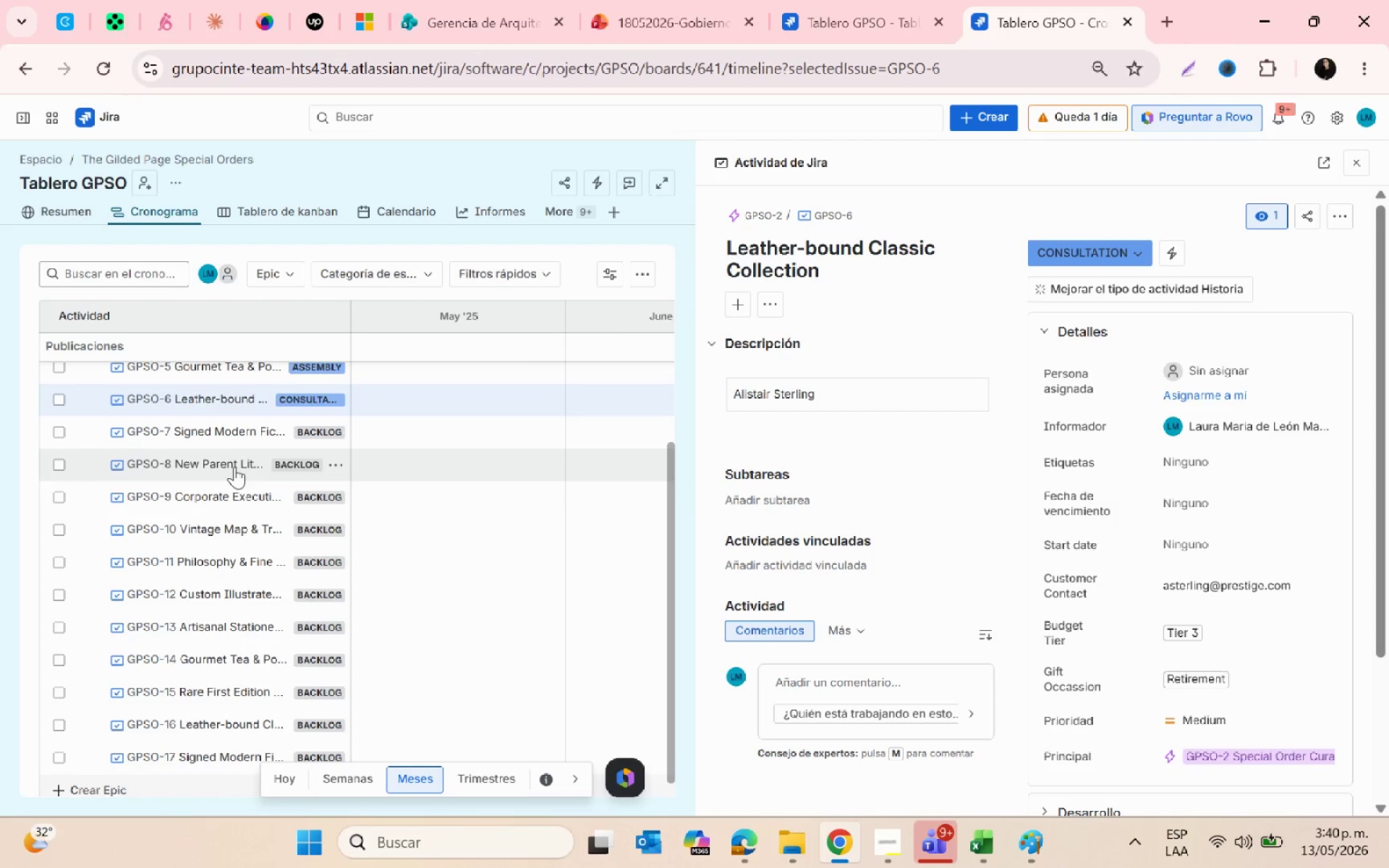 
left_click([202, 432])
 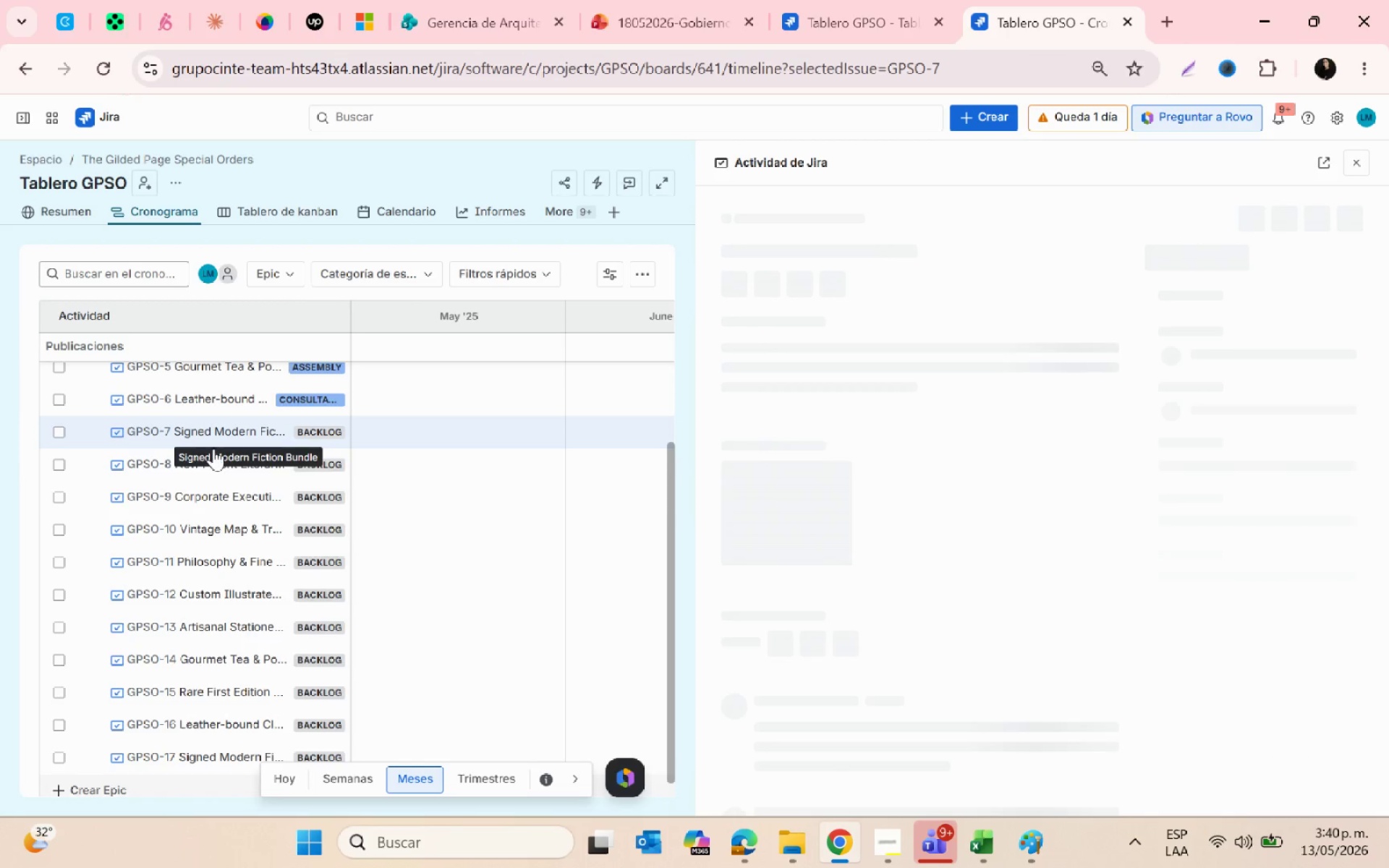 
scroll: coordinate [263, 531], scroll_direction: down, amount: 2.0
 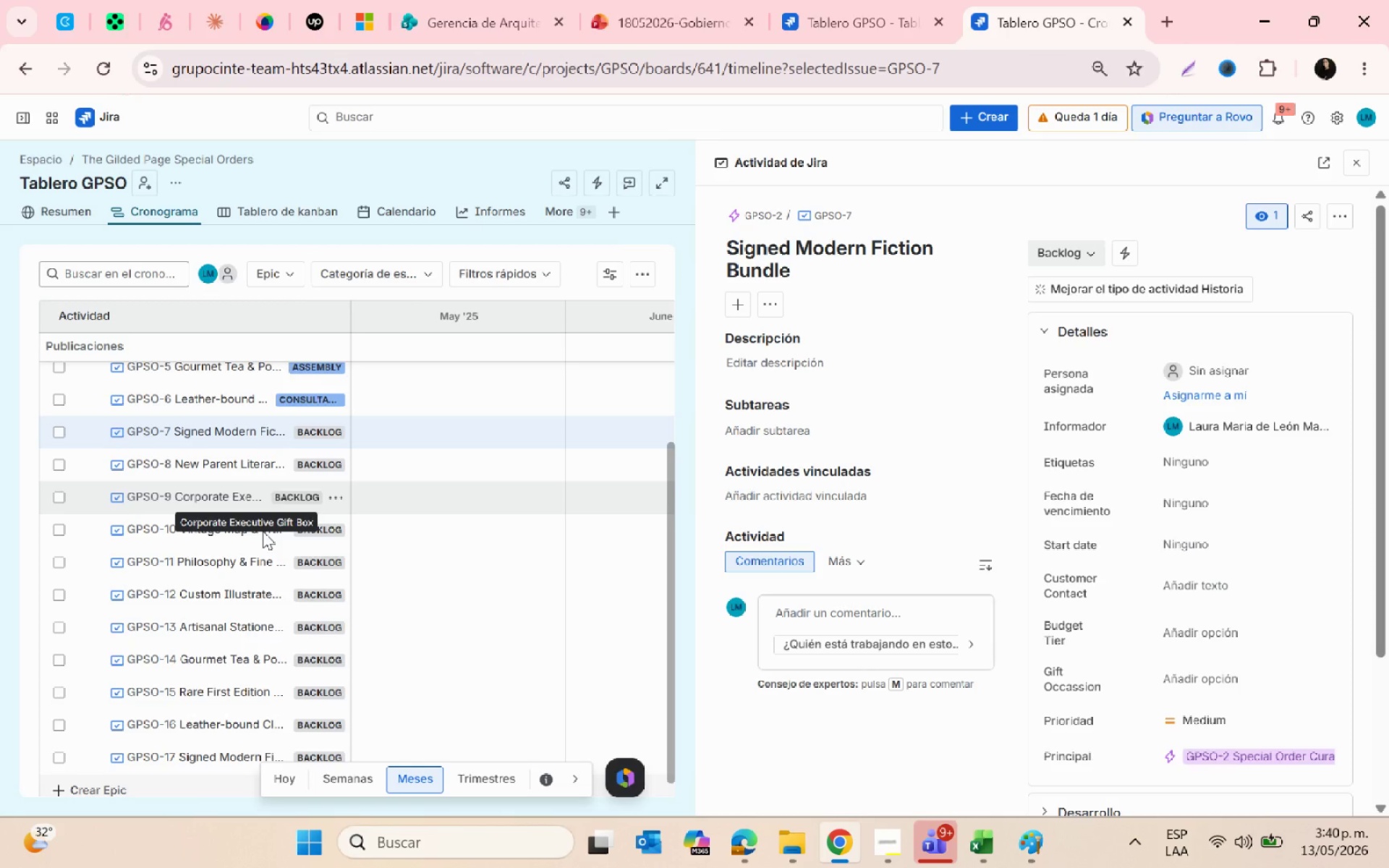 
wait(19.54)
 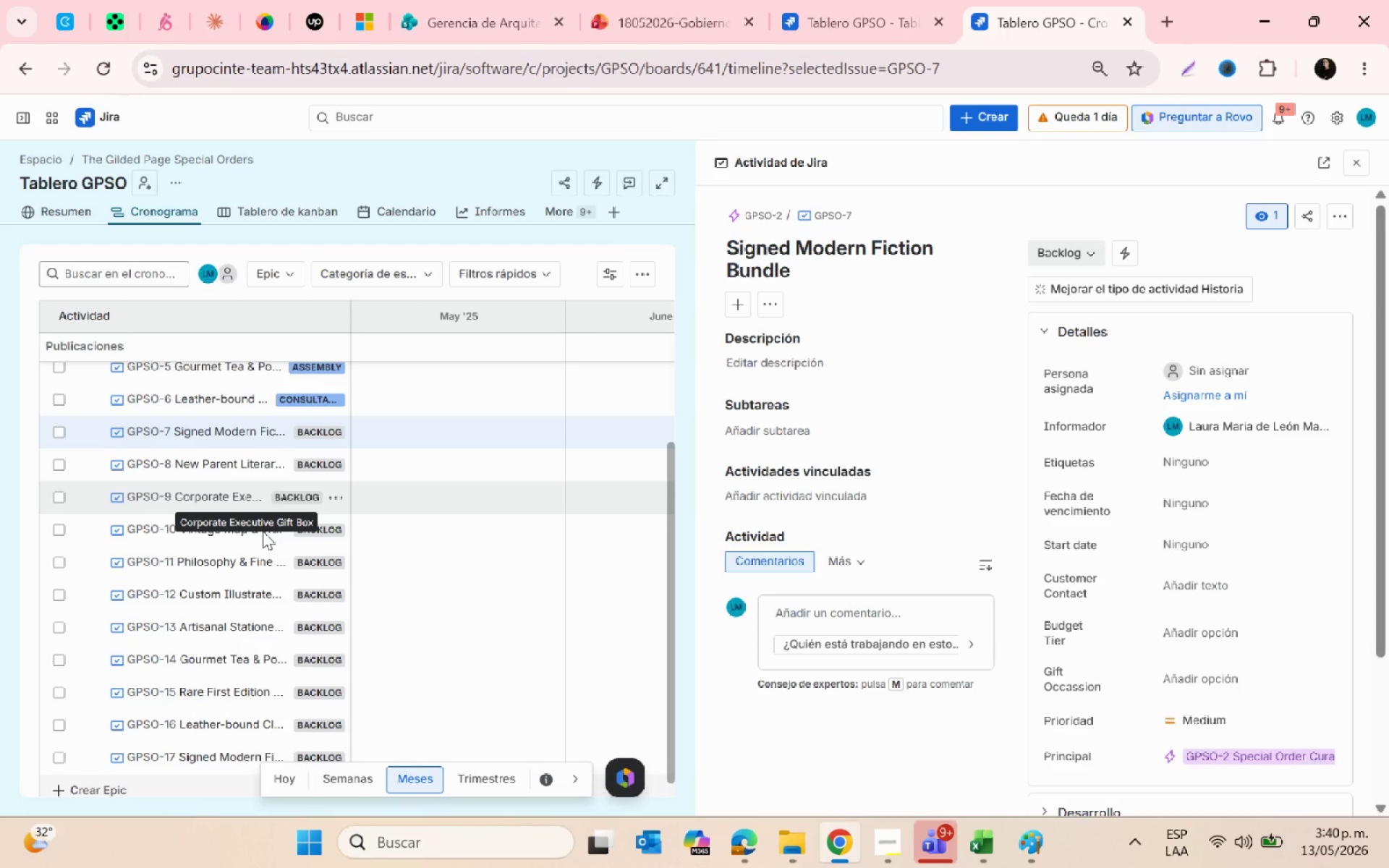 
key(Alt+AltLeft)
 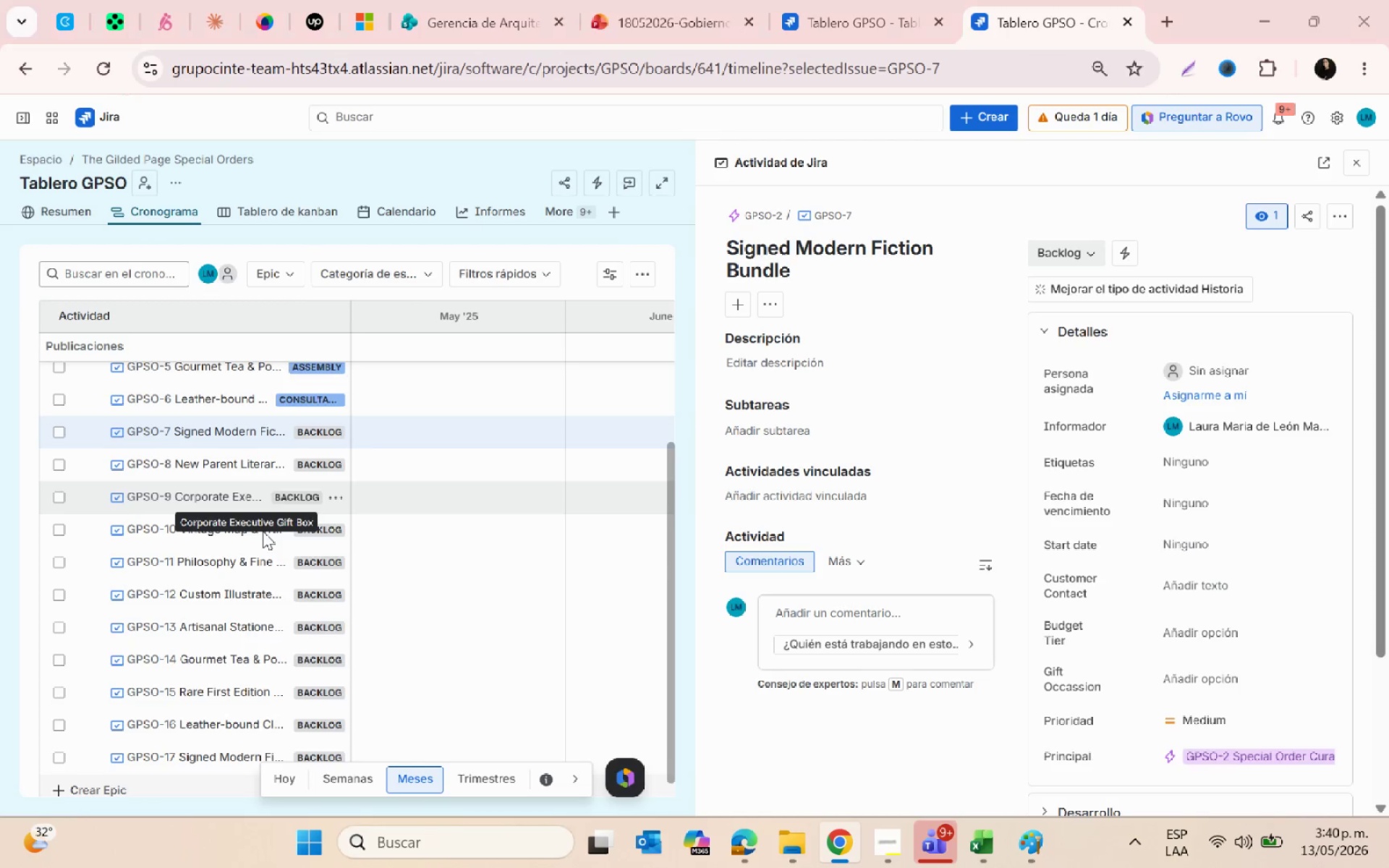 
key(Alt+Tab)
 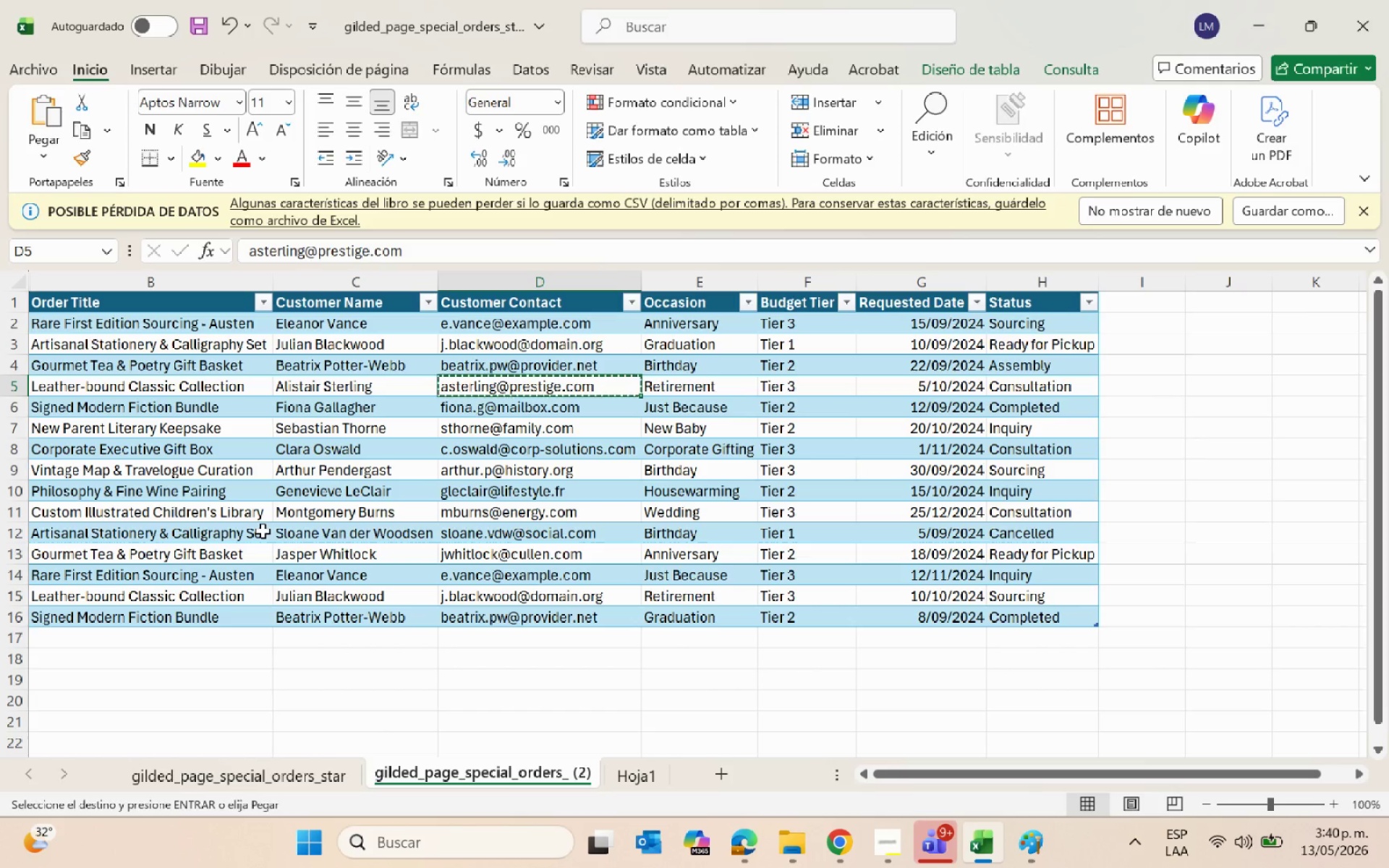 
key(Escape)
 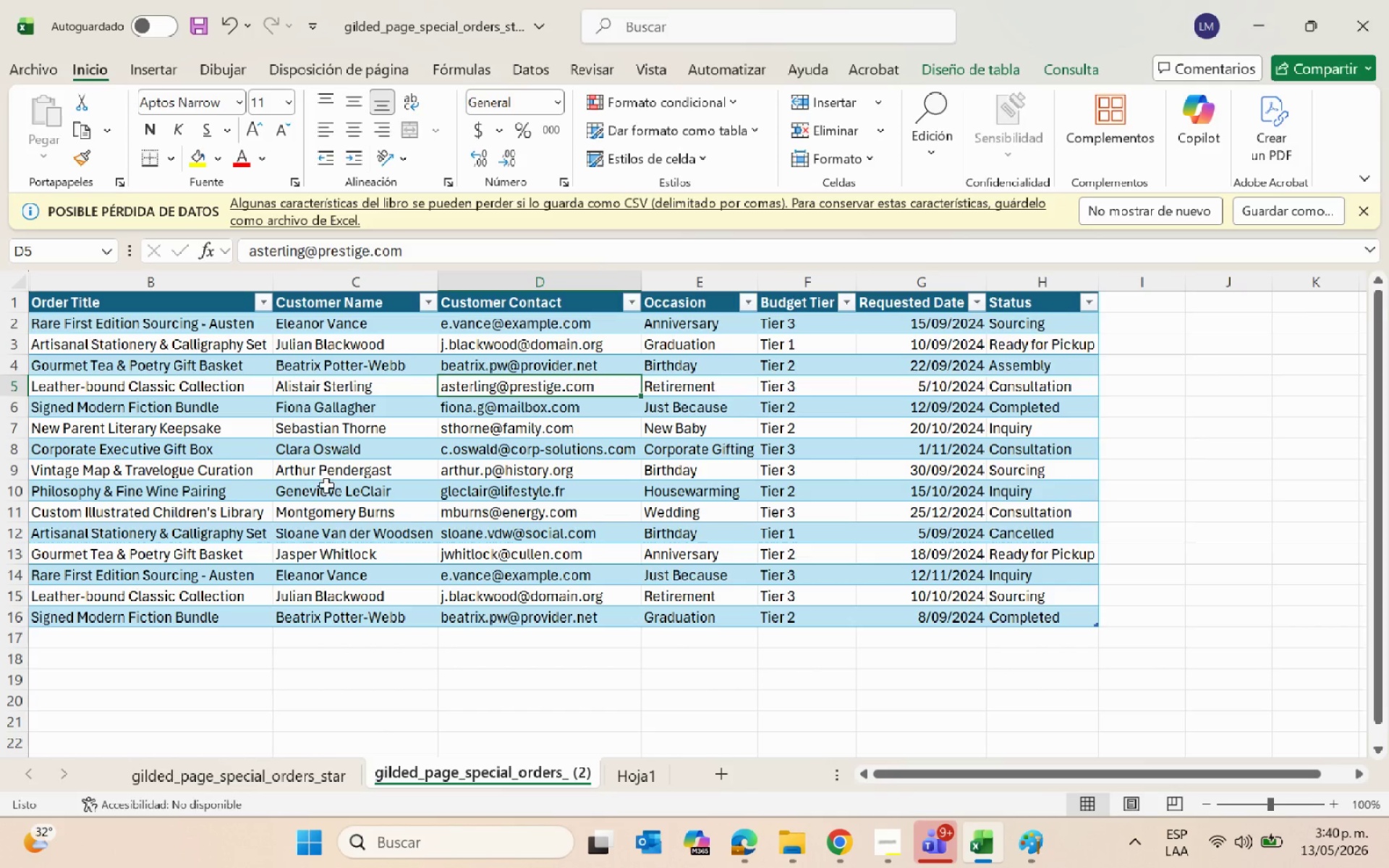 
scroll: coordinate [326, 485], scroll_direction: down, amount: 1.0
 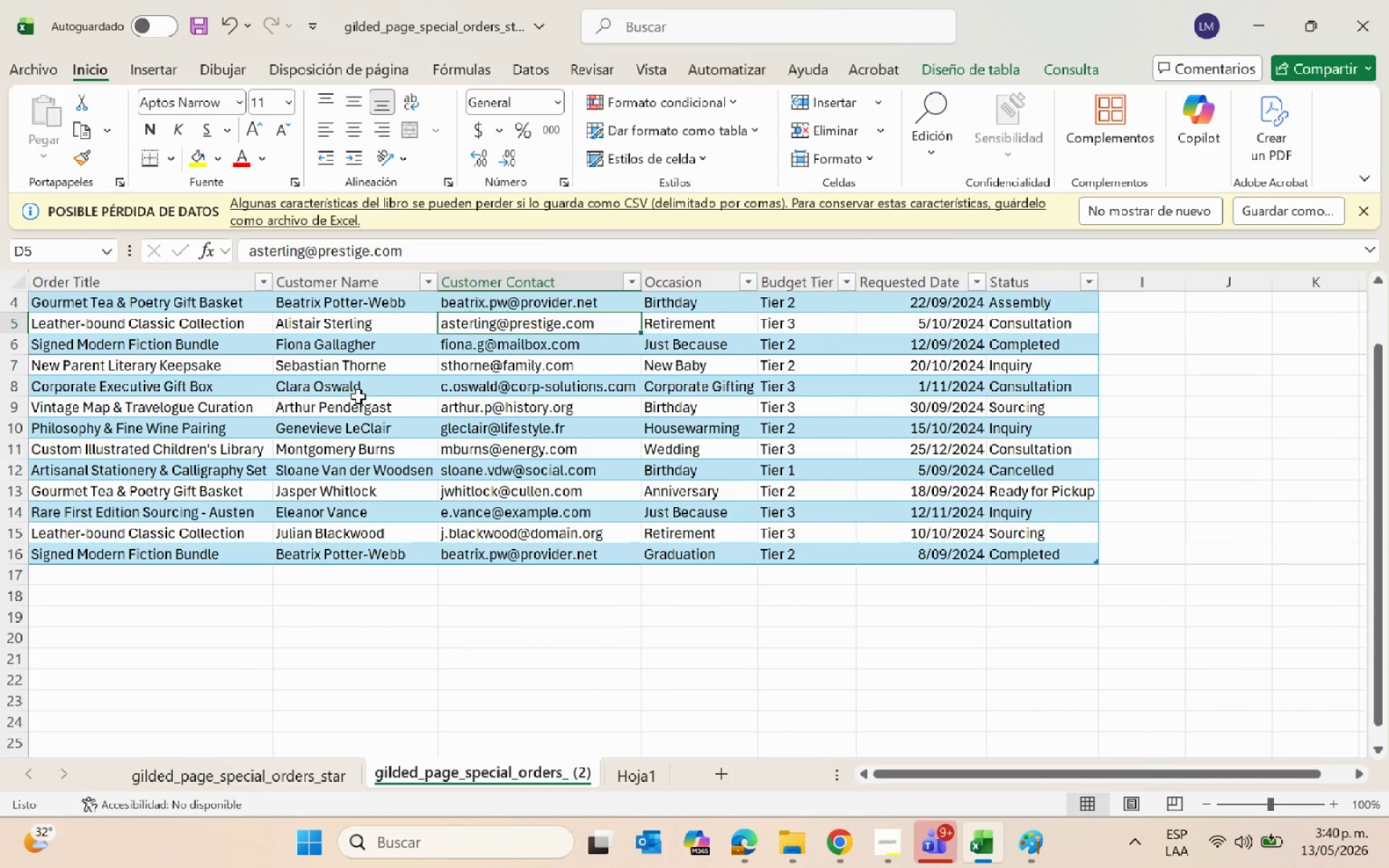 
left_click([352, 346])
 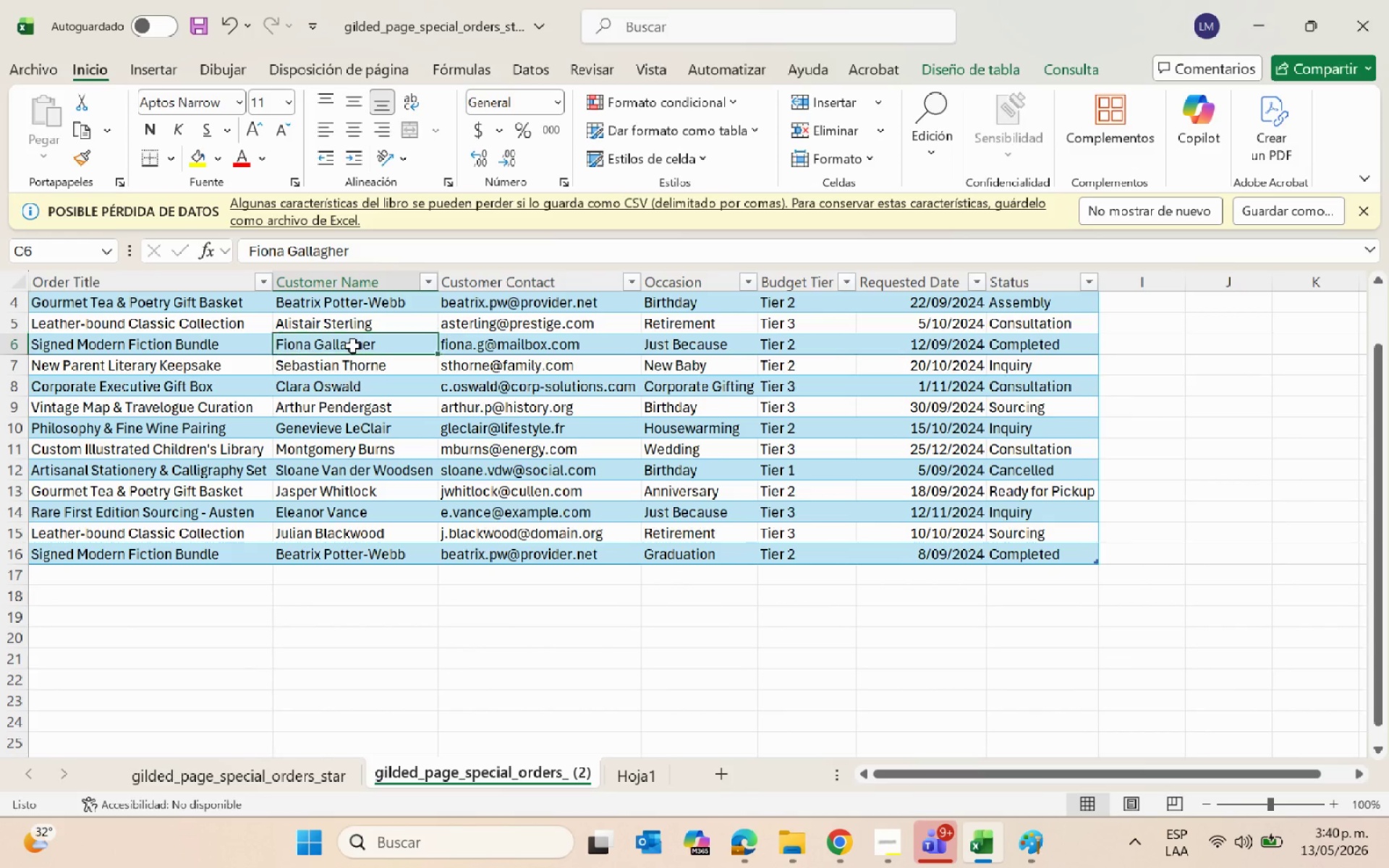 
key(Control+C)
 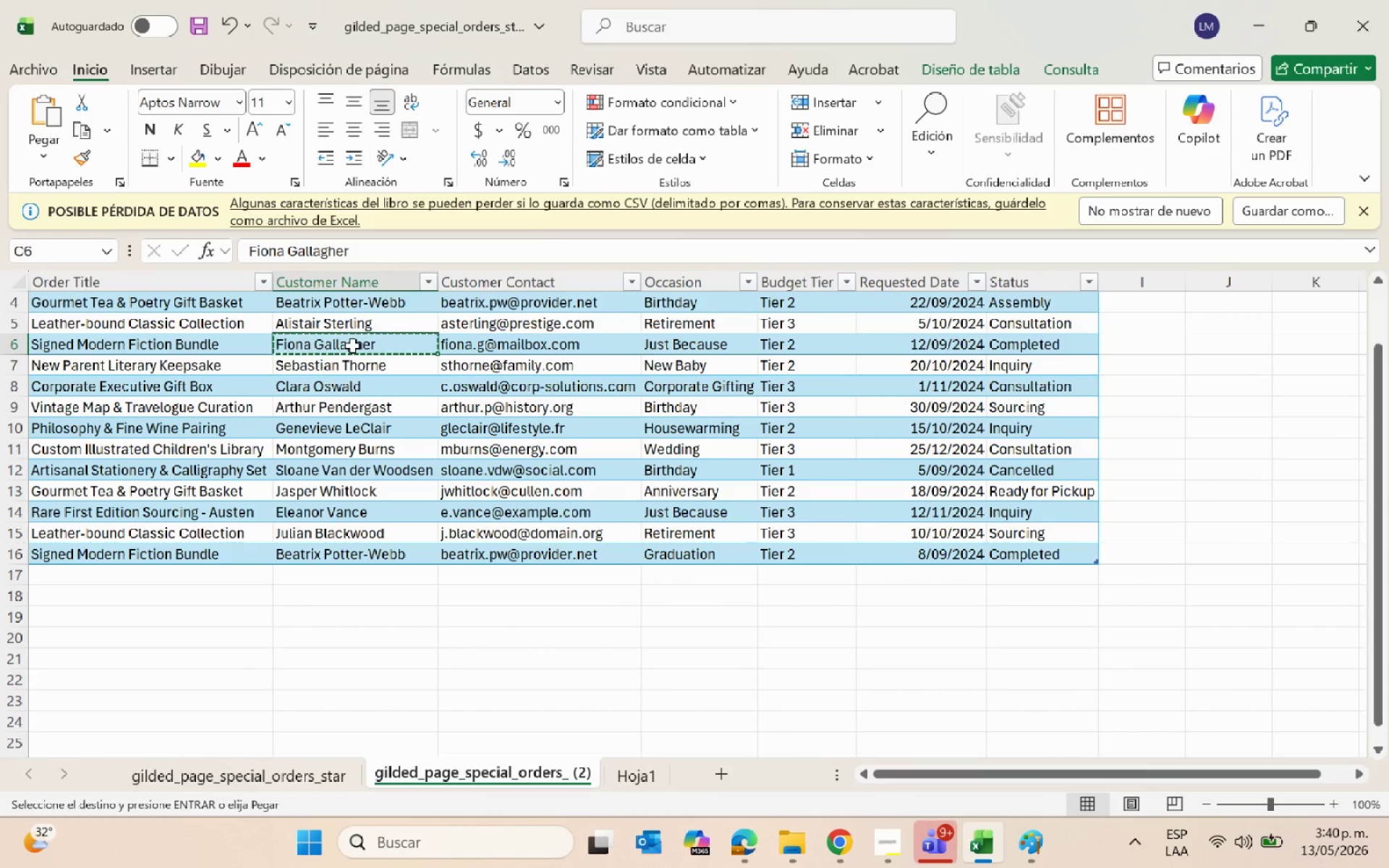 
key(Alt+AltLeft)
 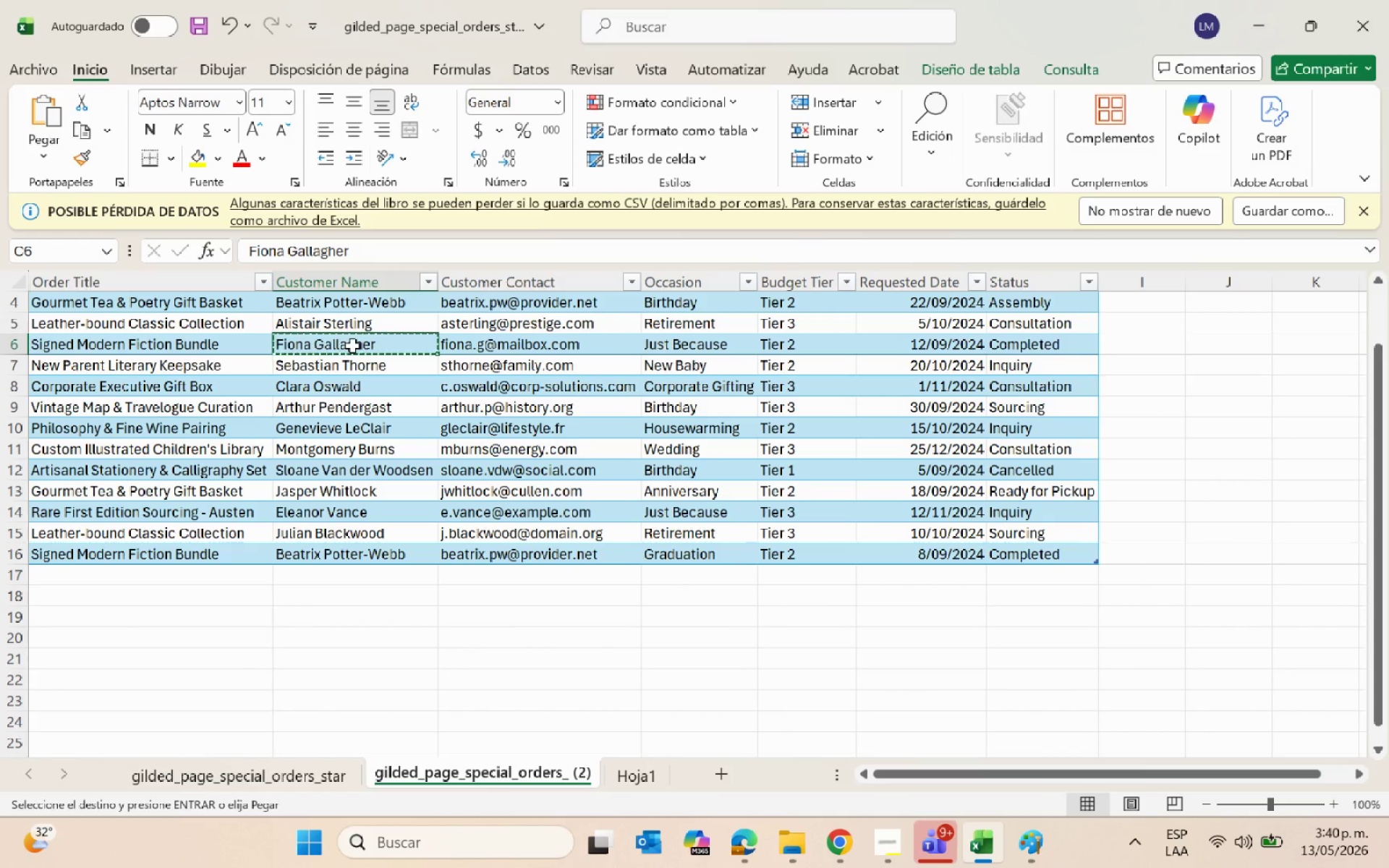 
key(Alt+Tab)
 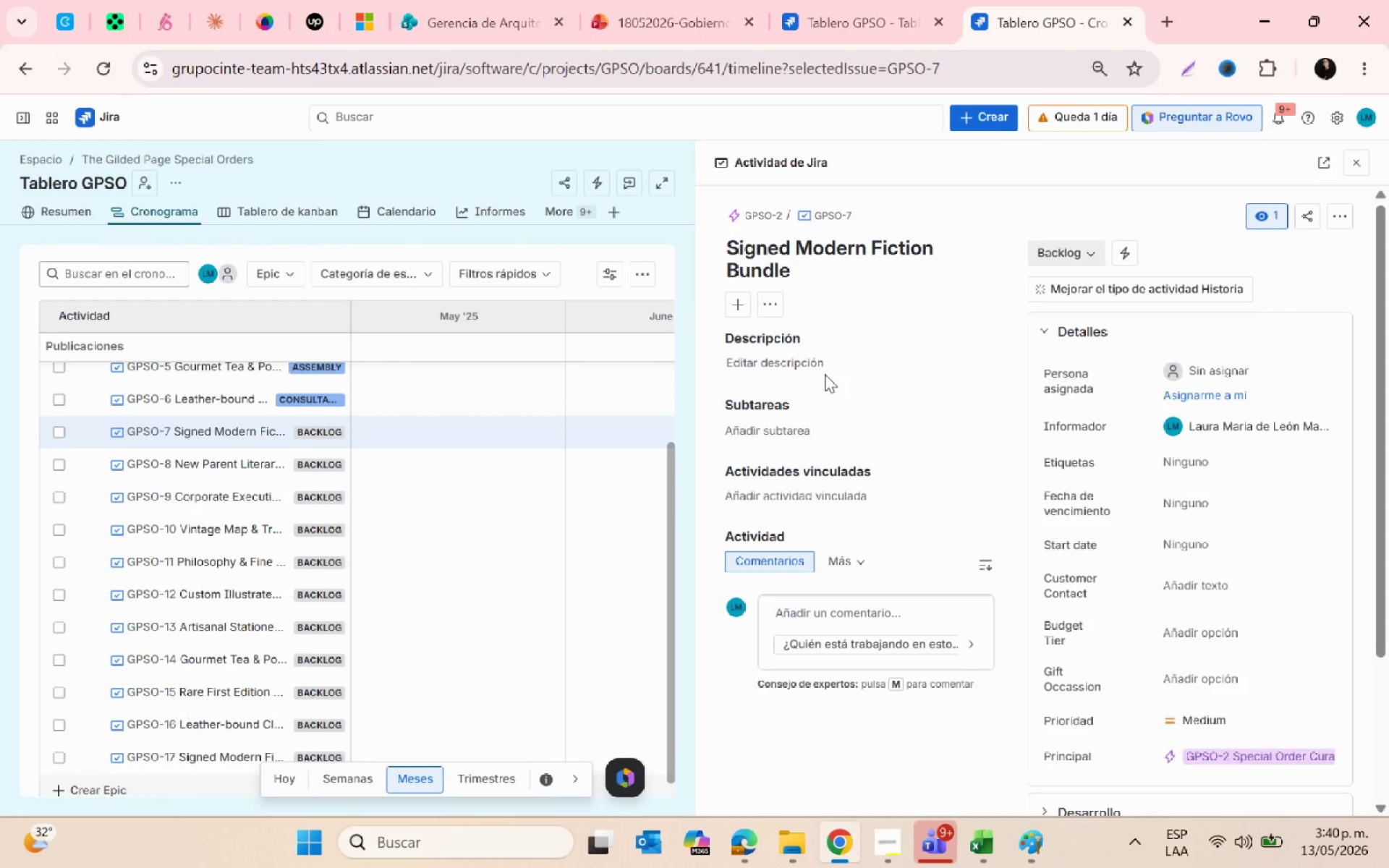 
left_click([785, 370])
 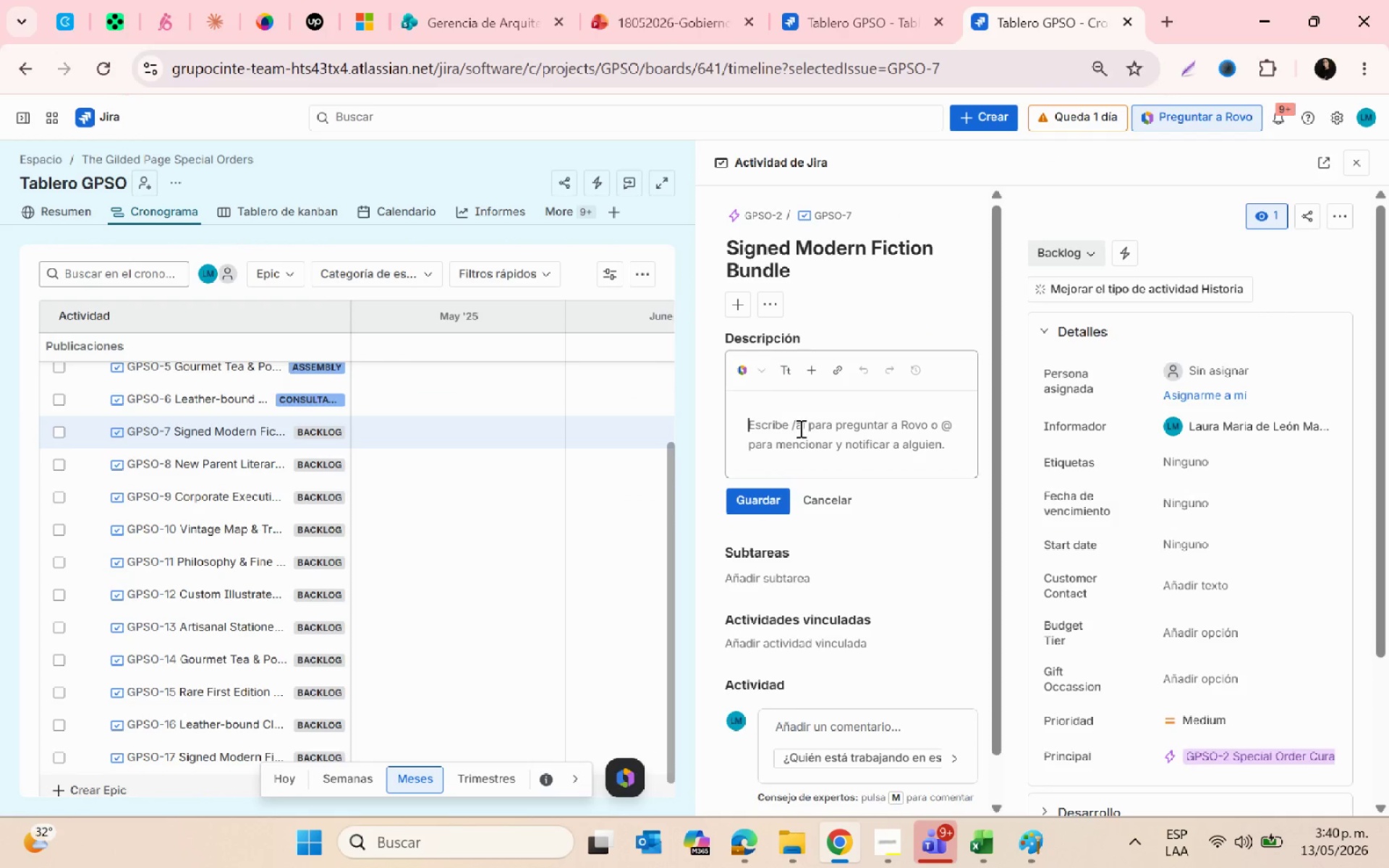 
key(Control+ControlLeft)
 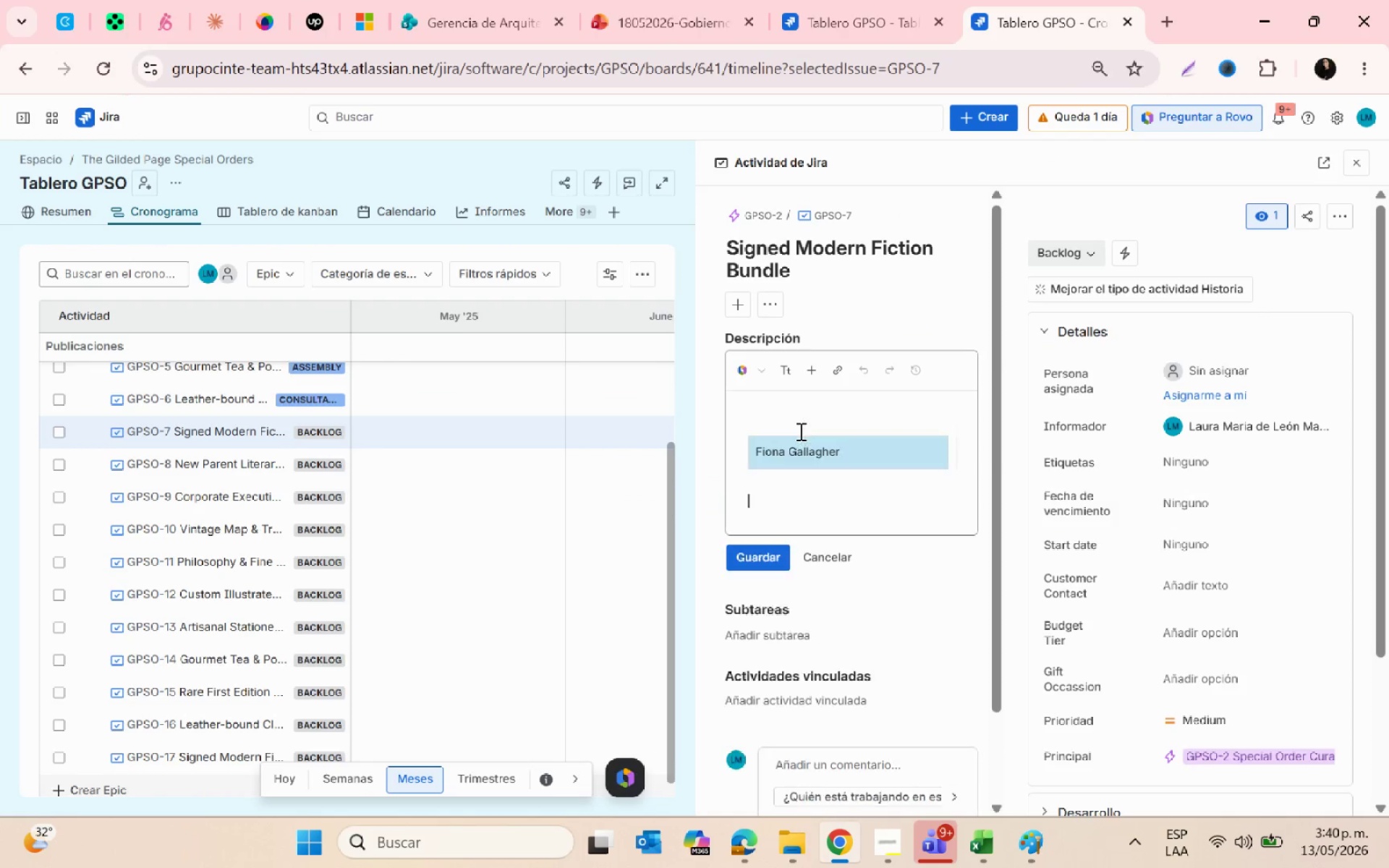 
key(Control+V)
 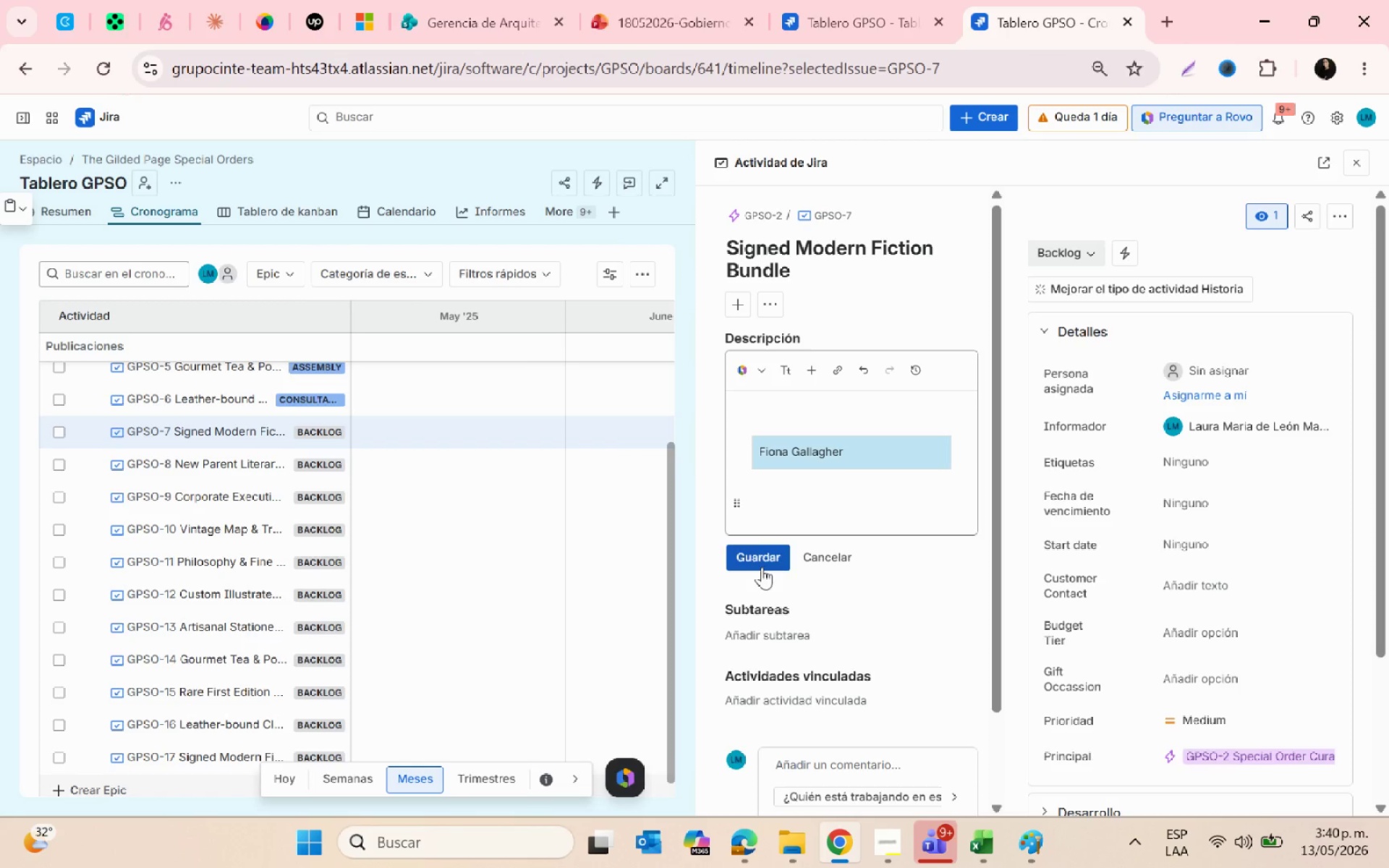 
left_click([758, 562])
 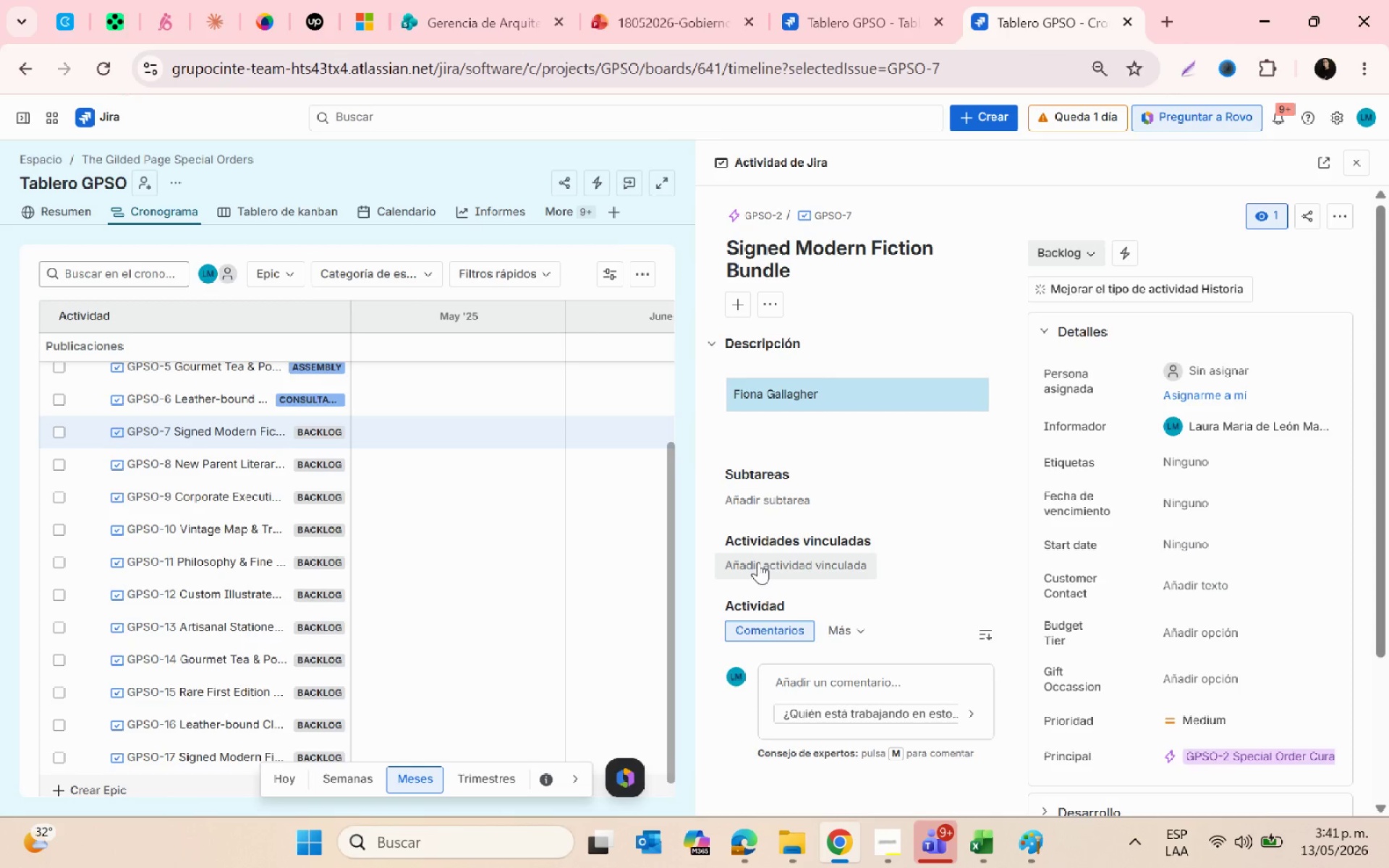 
wait(25.52)
 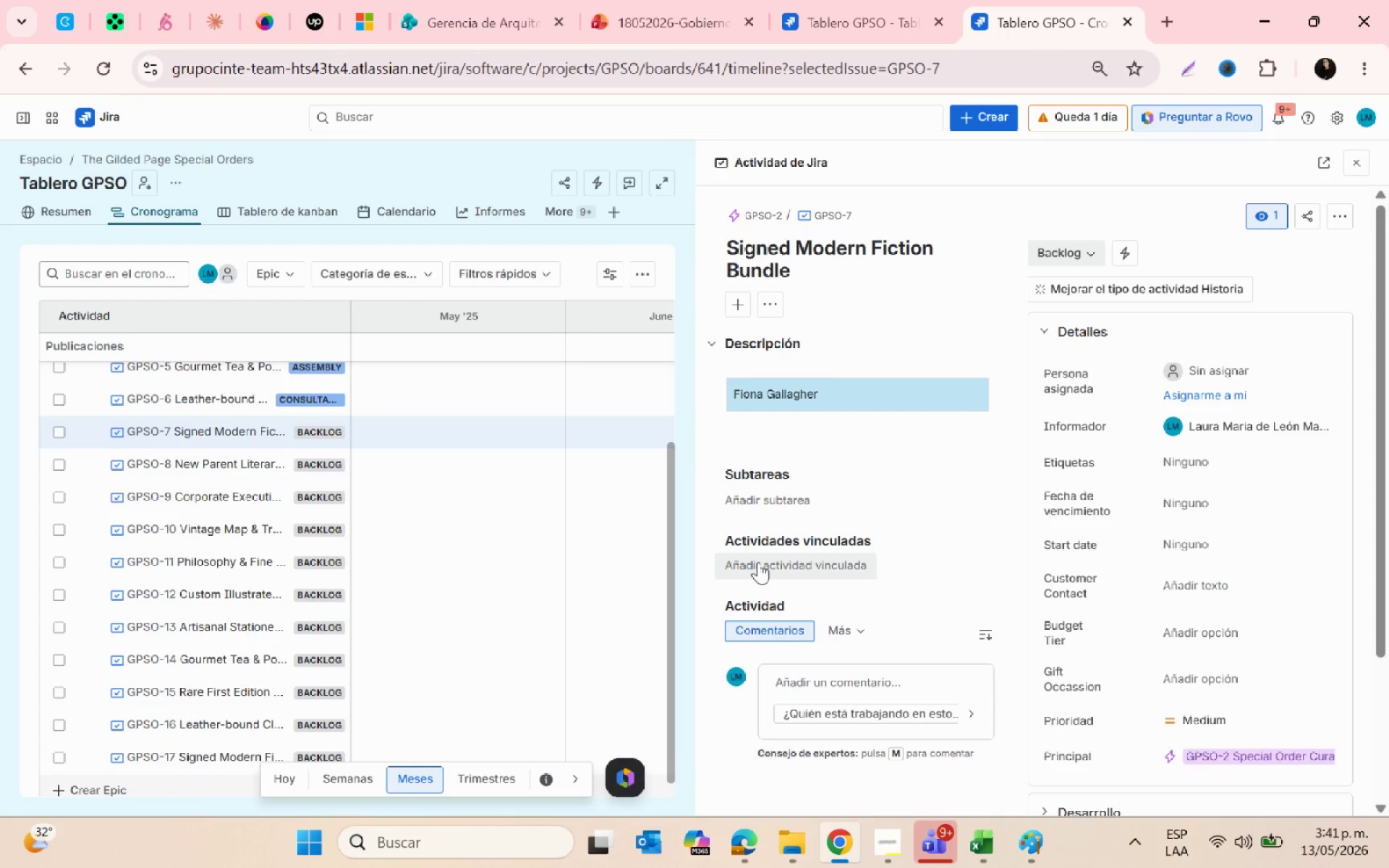 
key(Alt+AltLeft)
 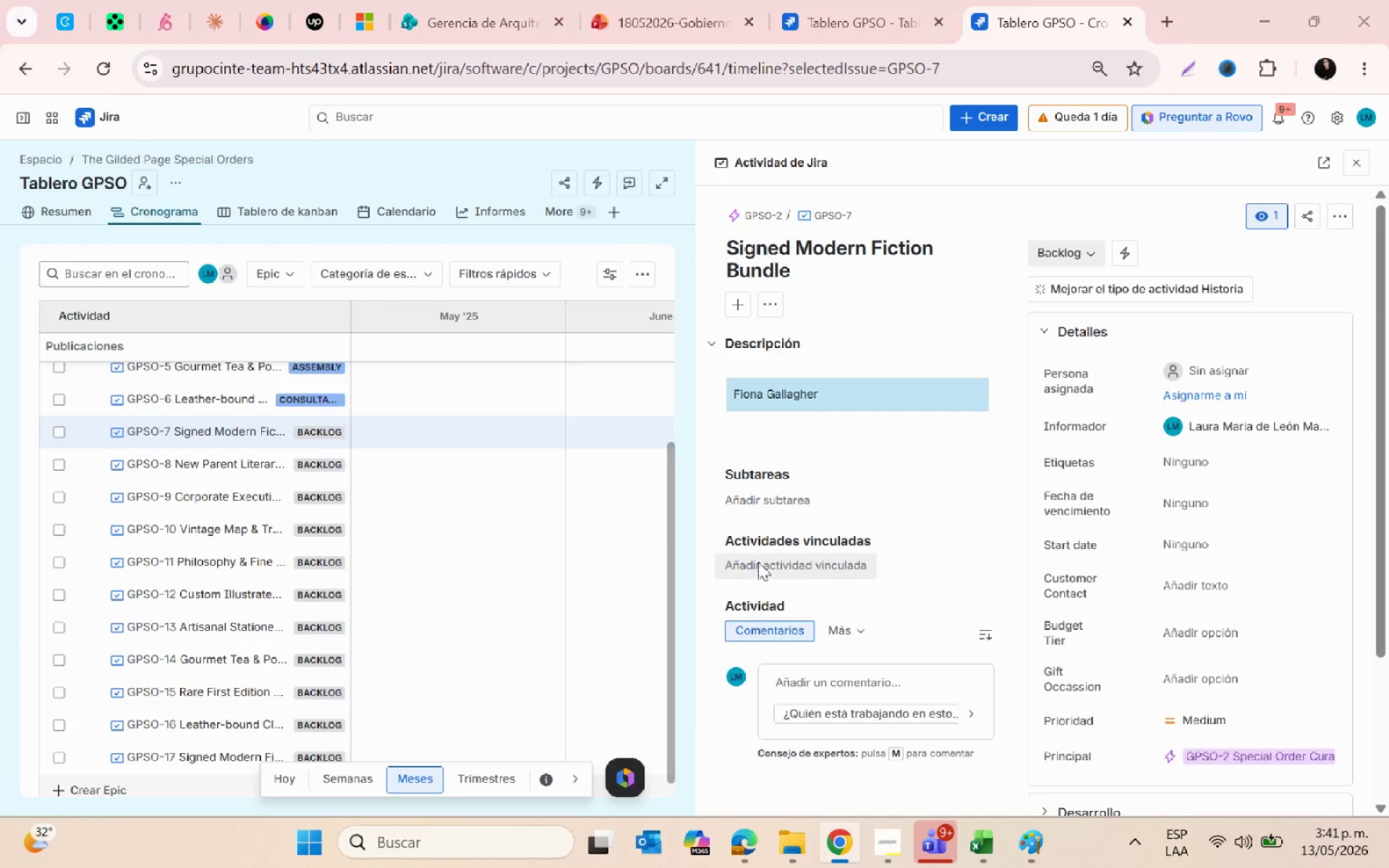 
key(Alt+Tab)
 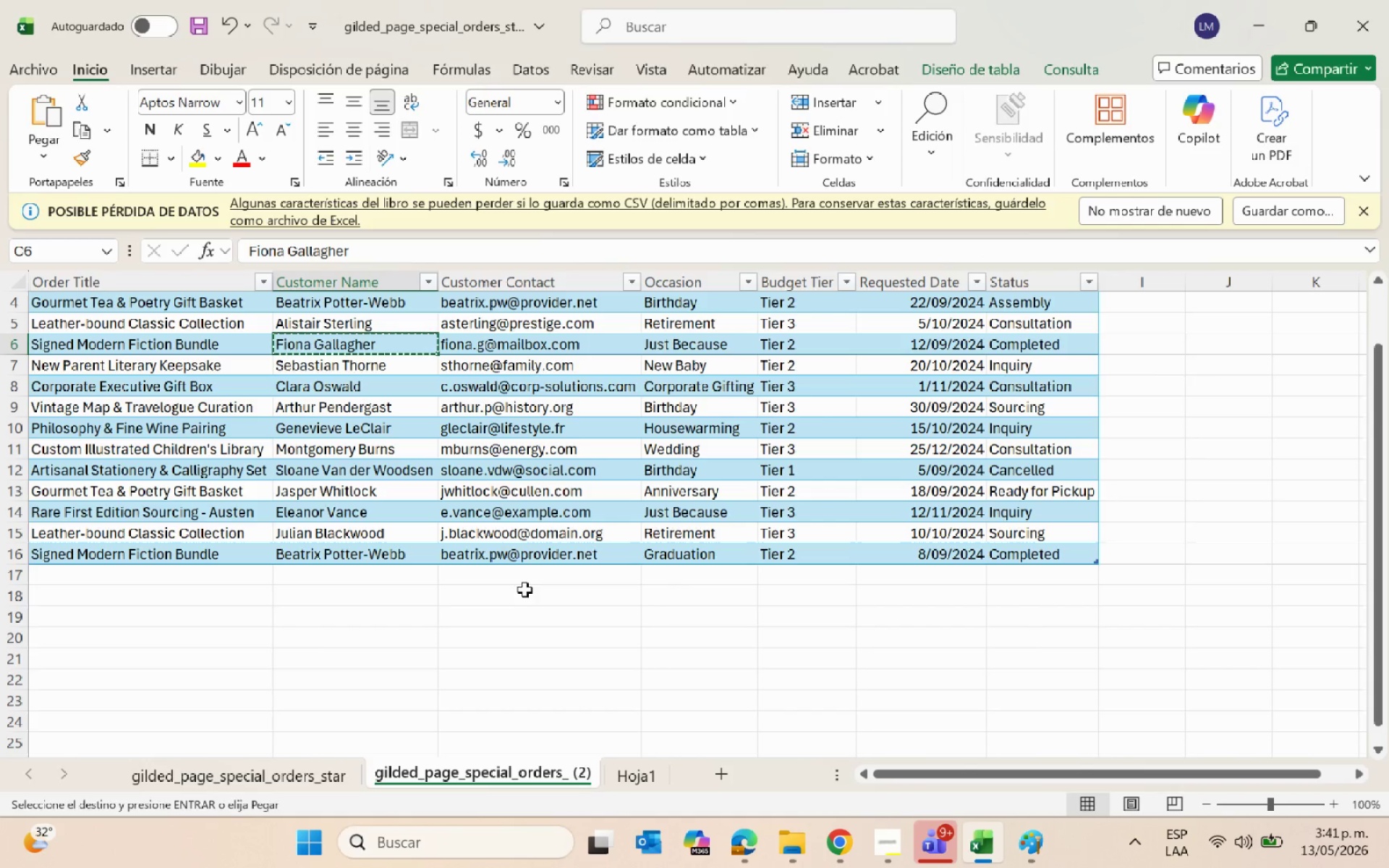 
key(Escape)
 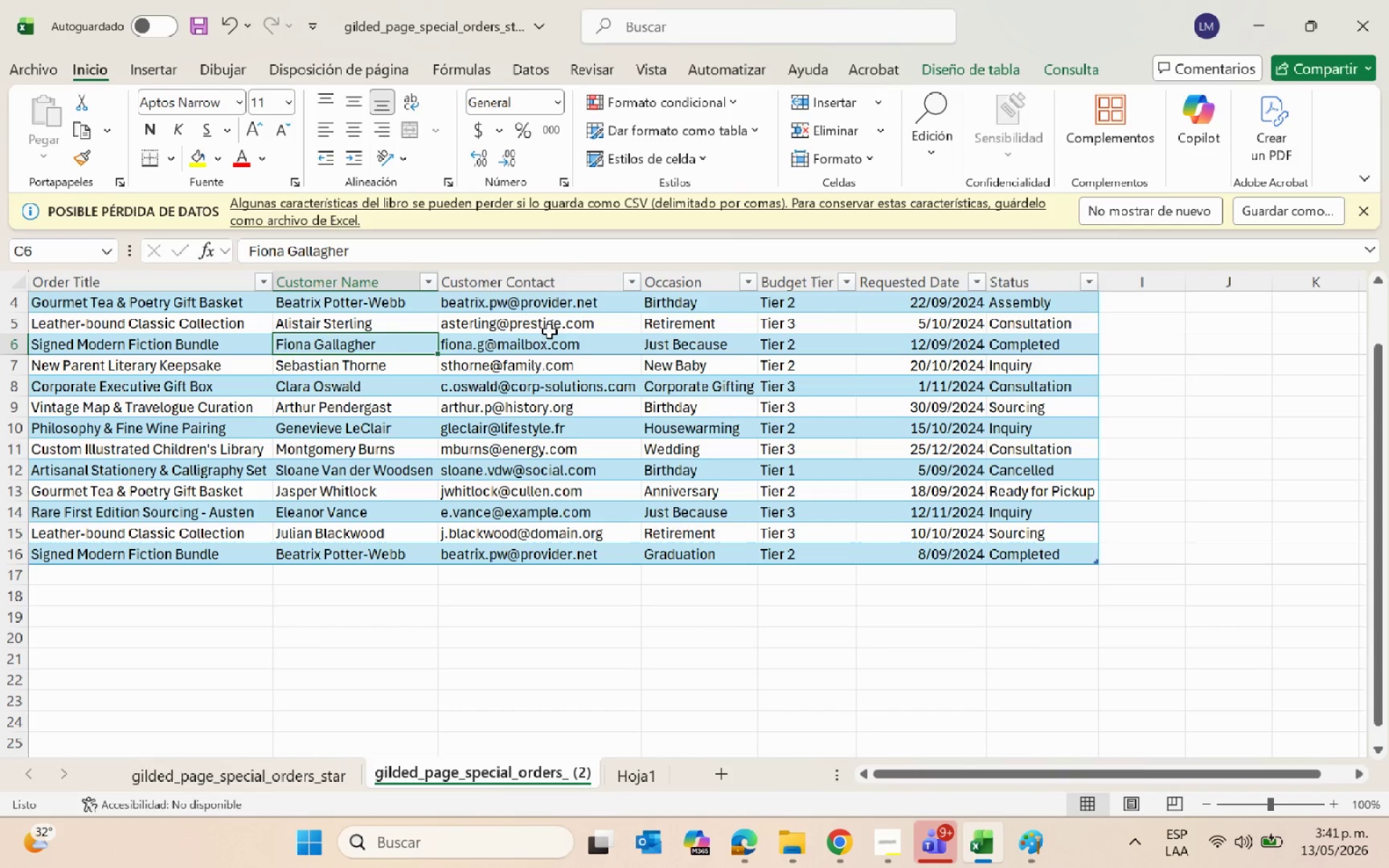 
left_click([547, 344])
 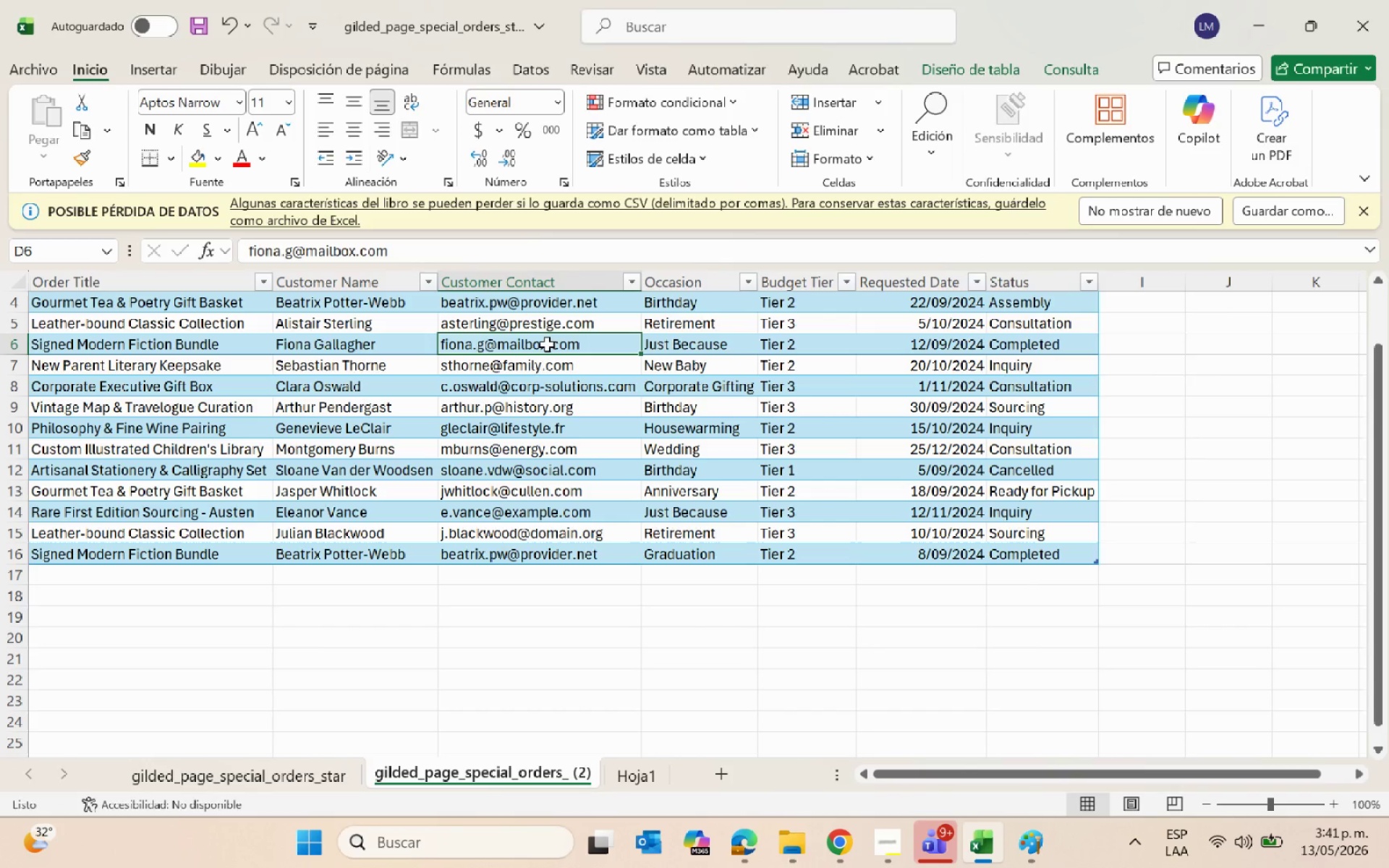 
key(Control+C)
 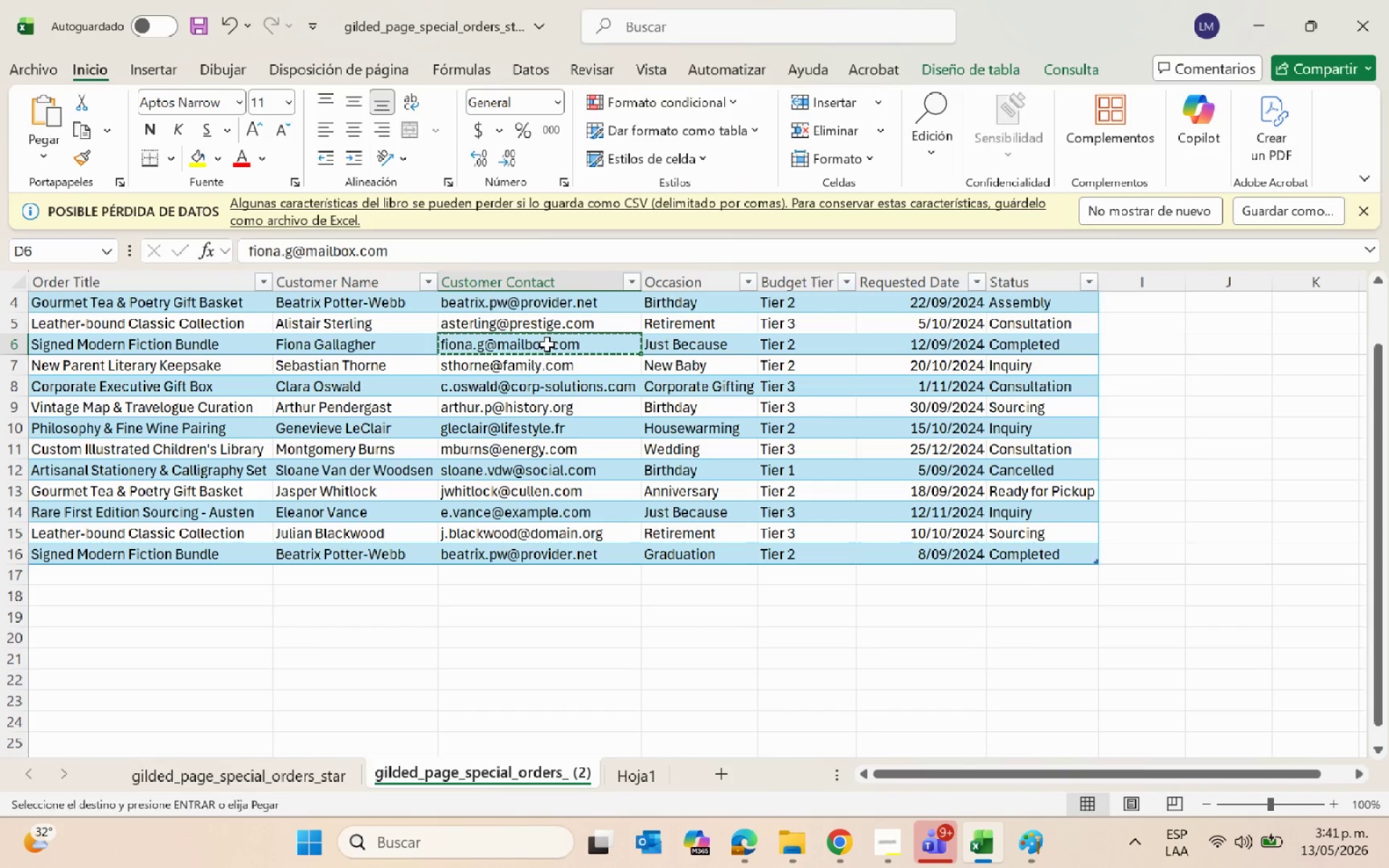 
key(Alt+AltLeft)
 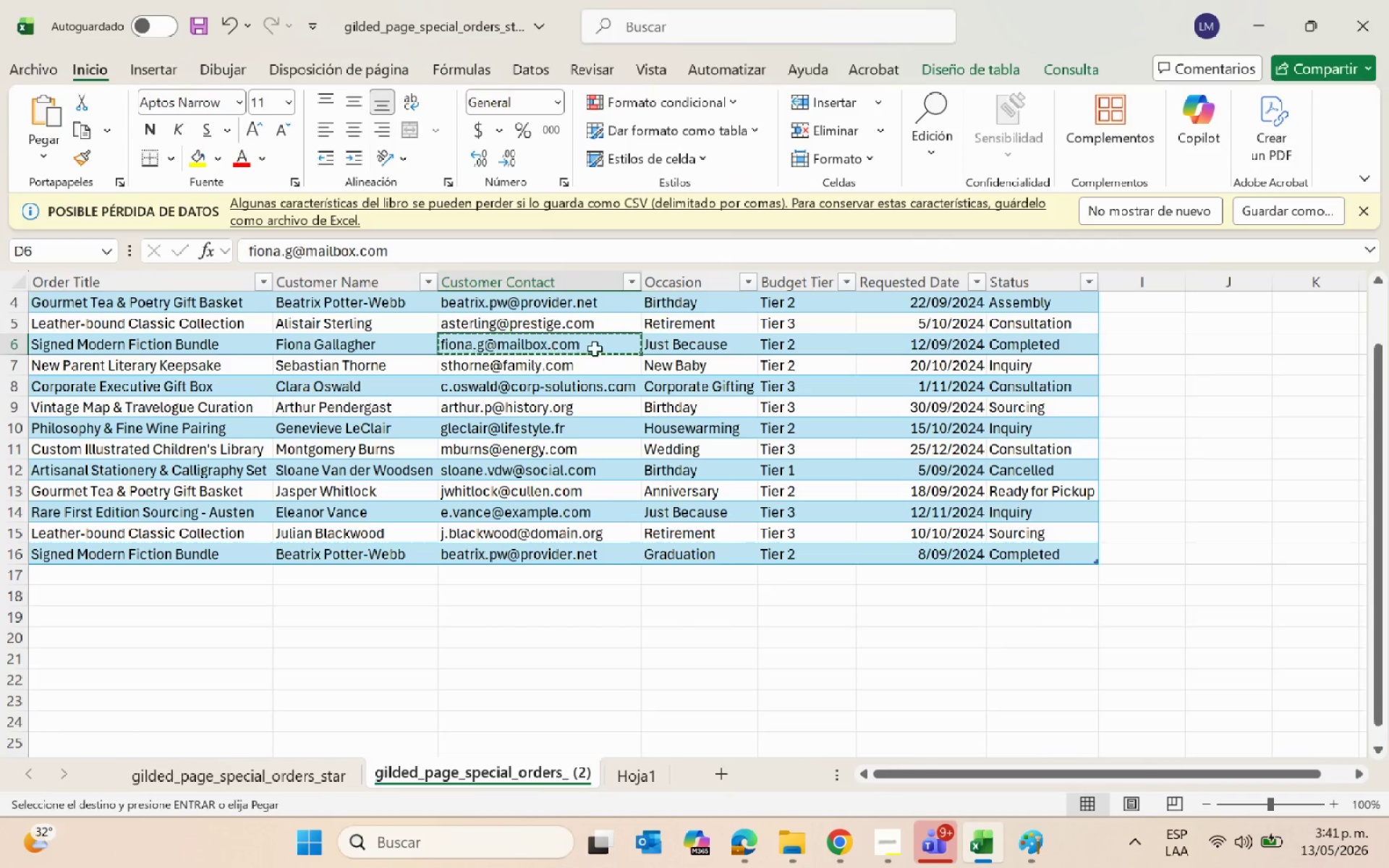 
key(Alt+Tab)
 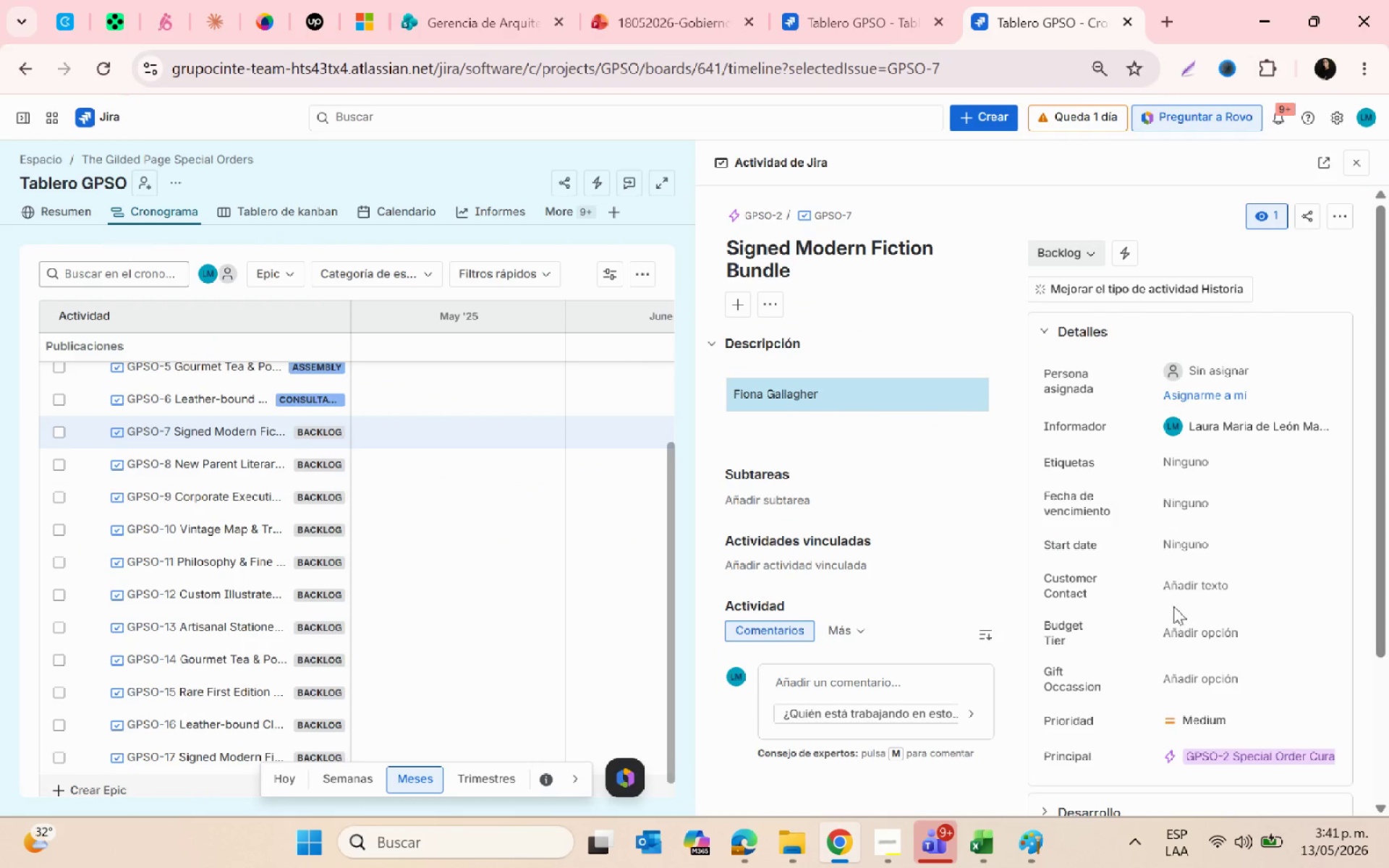 
left_click([1170, 592])
 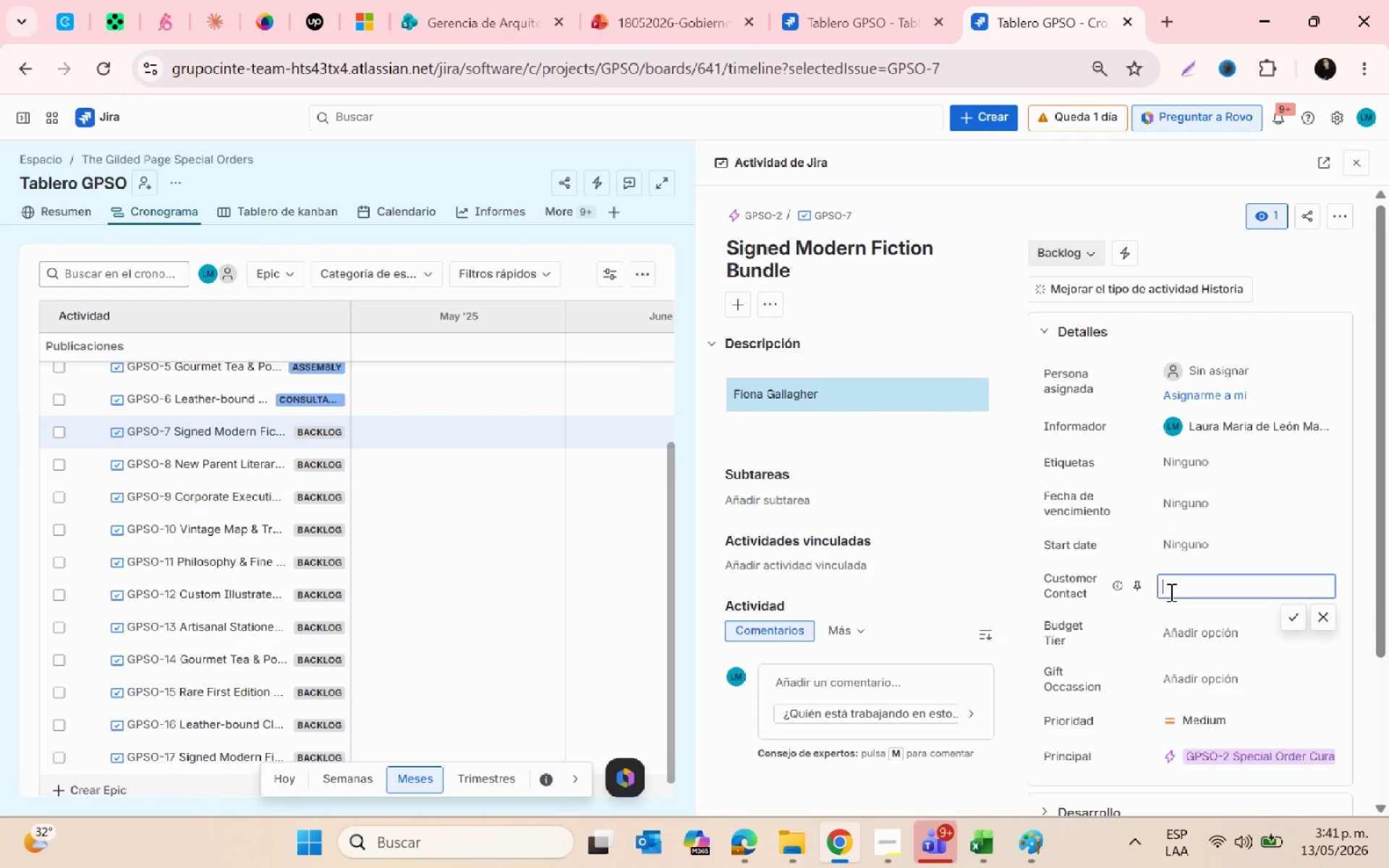 
key(Control+V)
 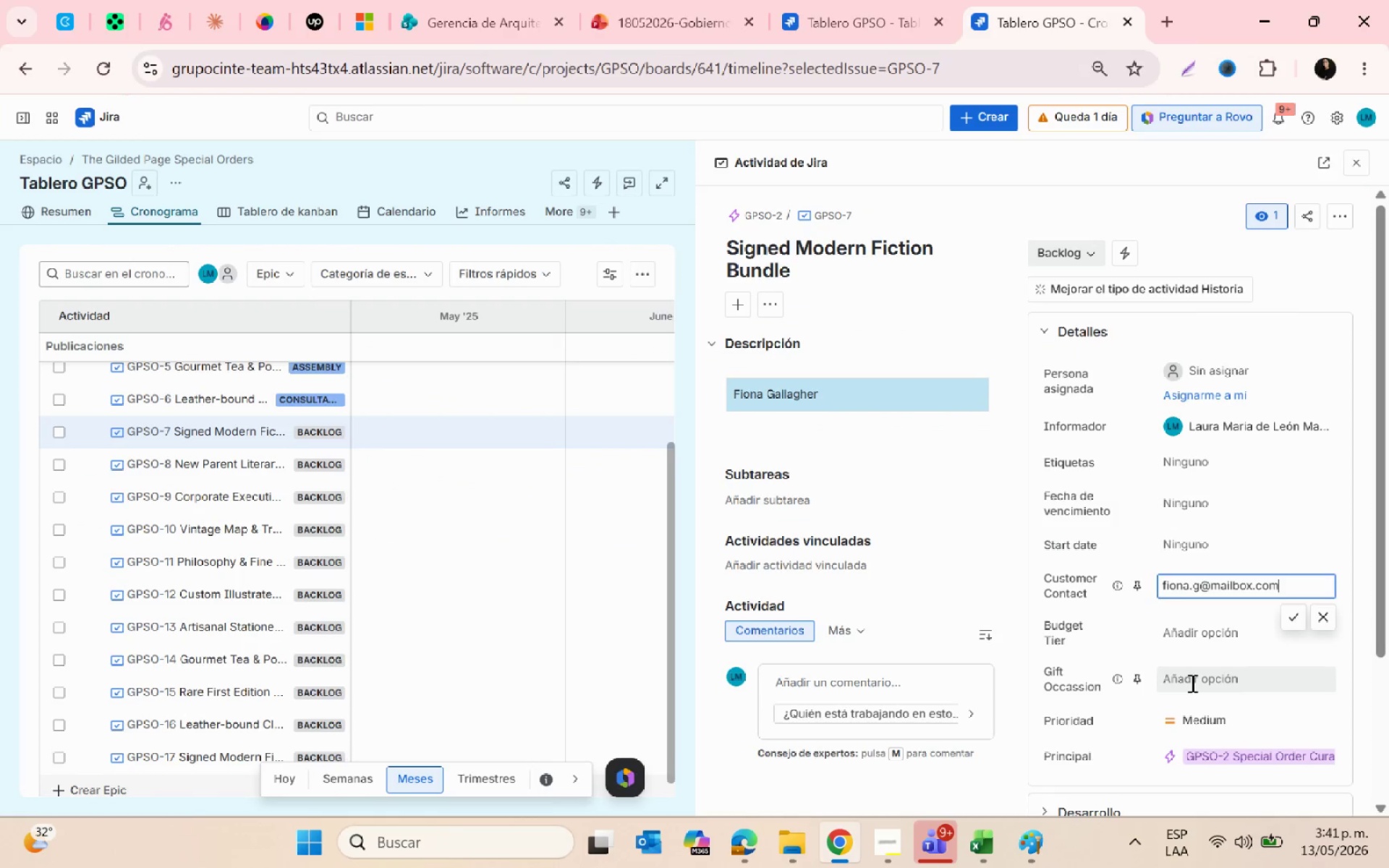 
left_click([1191, 683])
 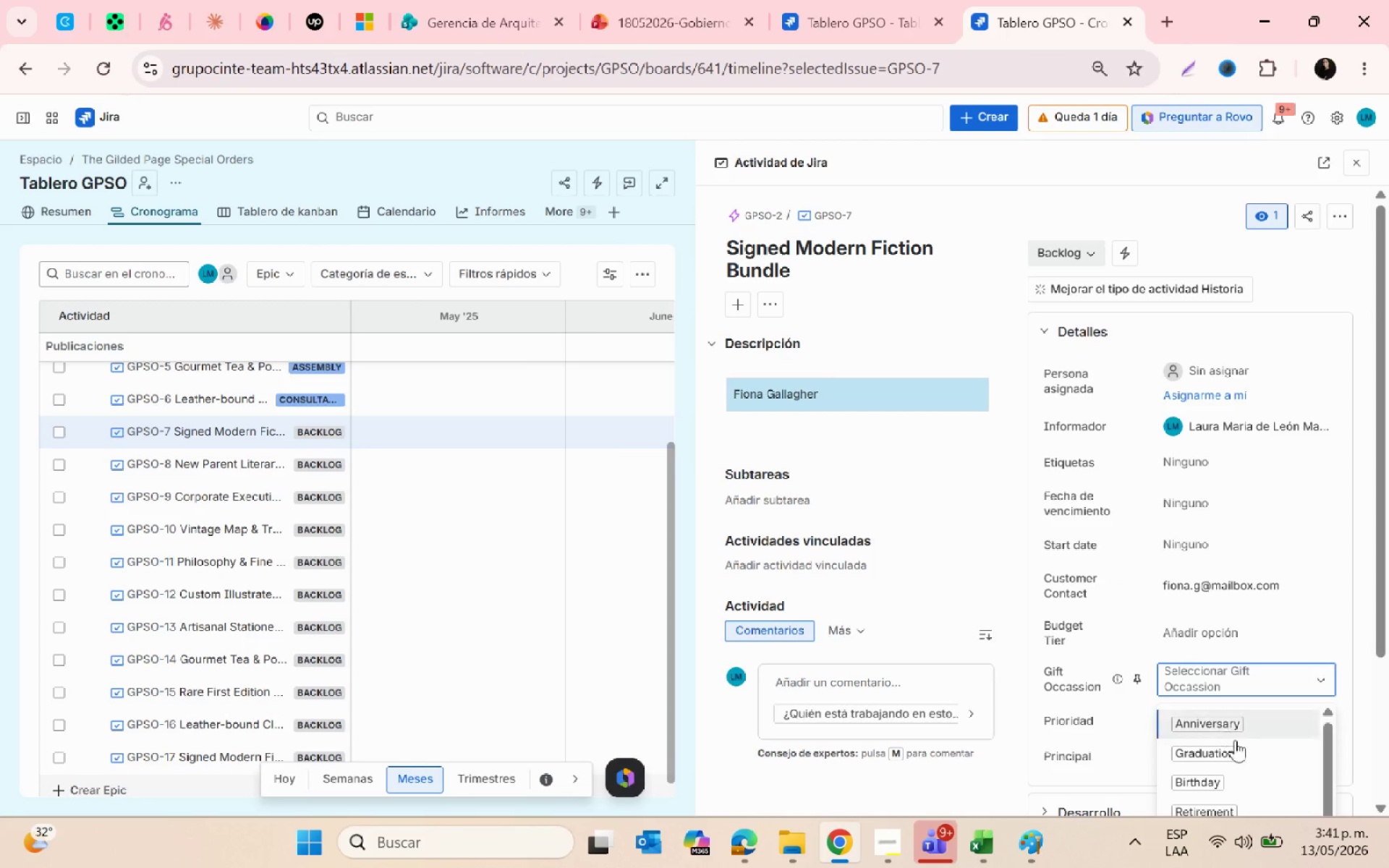 
scroll: coordinate [1240, 756], scroll_direction: down, amount: 1.0
 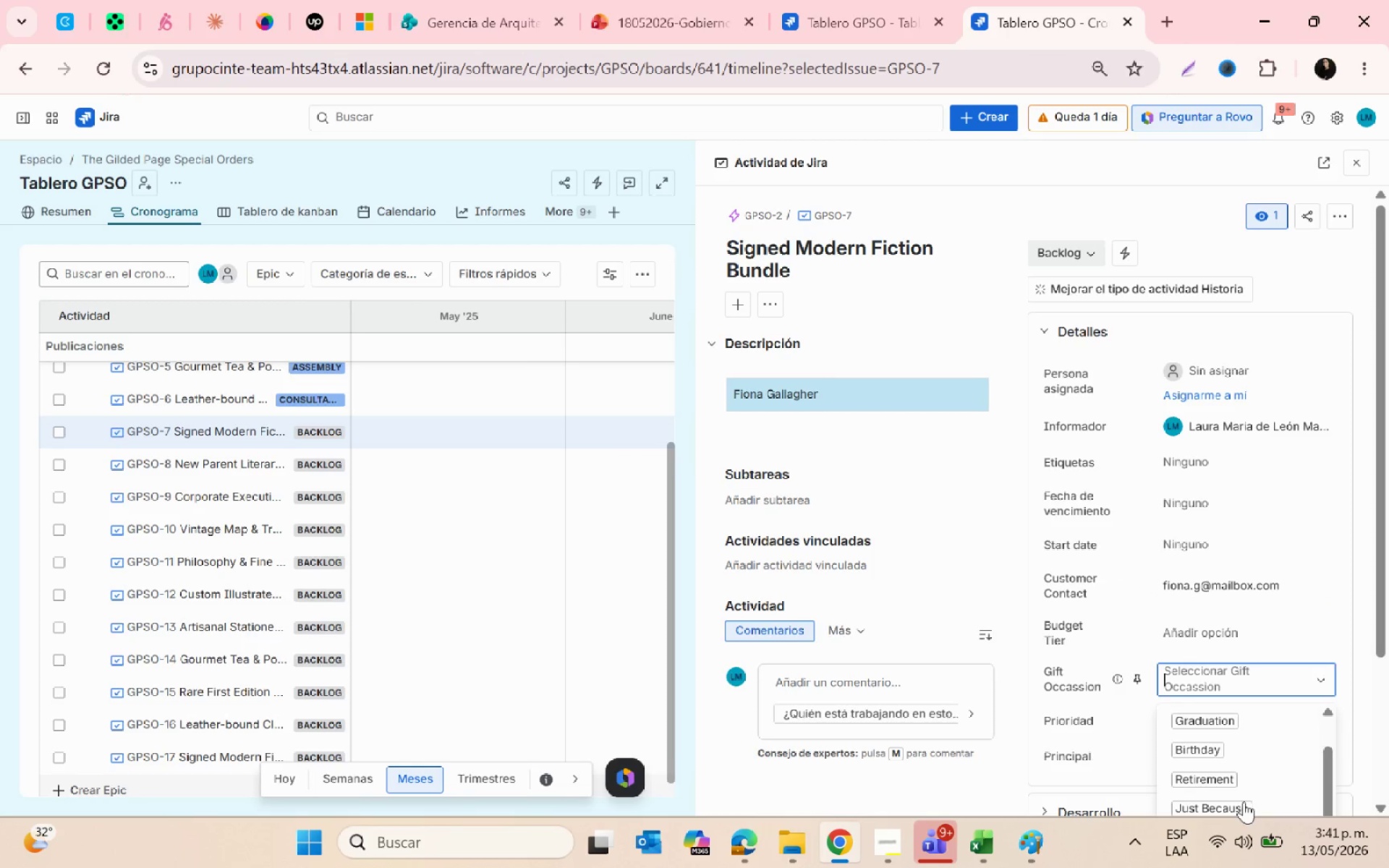 
left_click([1244, 804])
 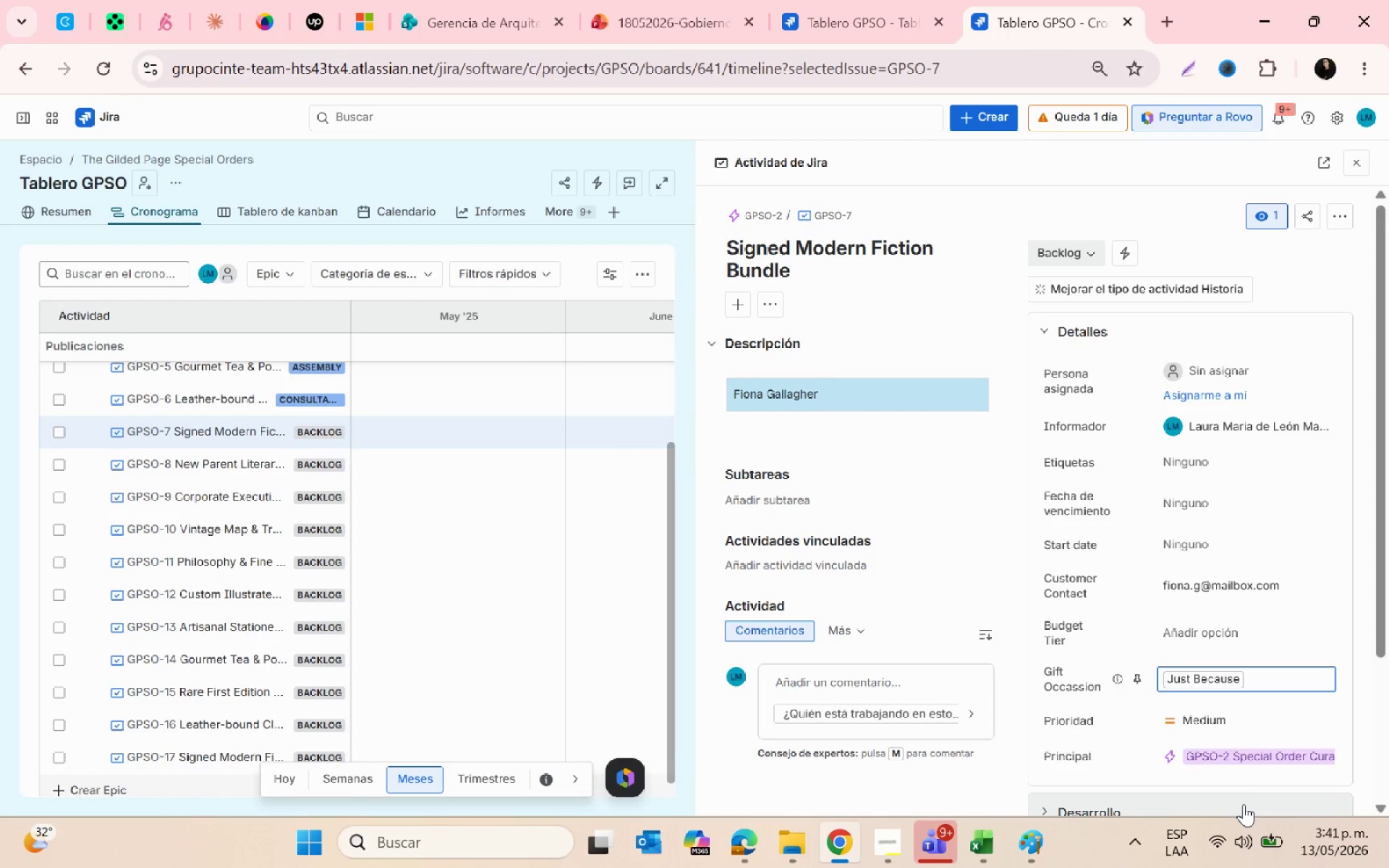 
key(Alt+AltLeft)
 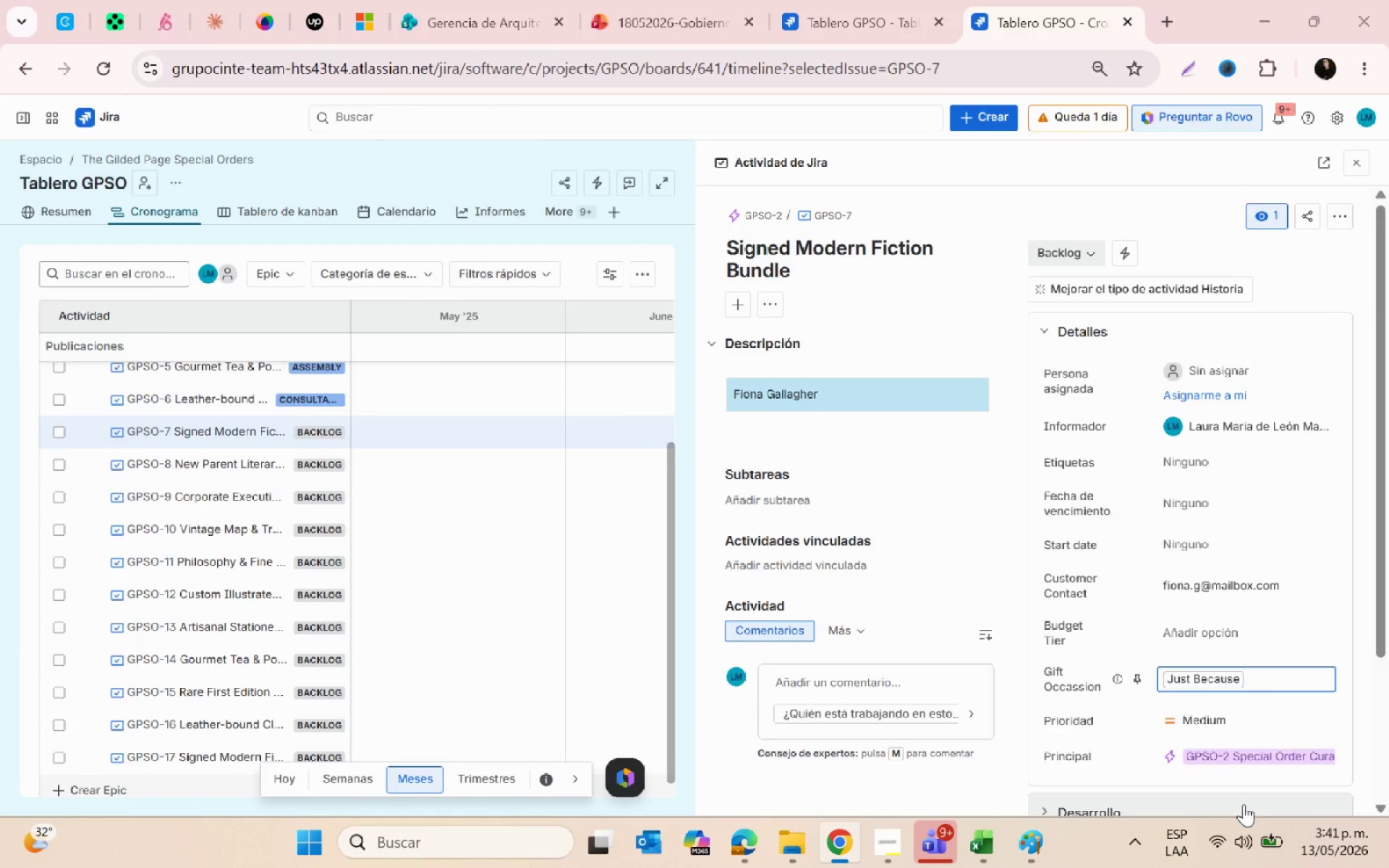 
key(Alt+Tab)
 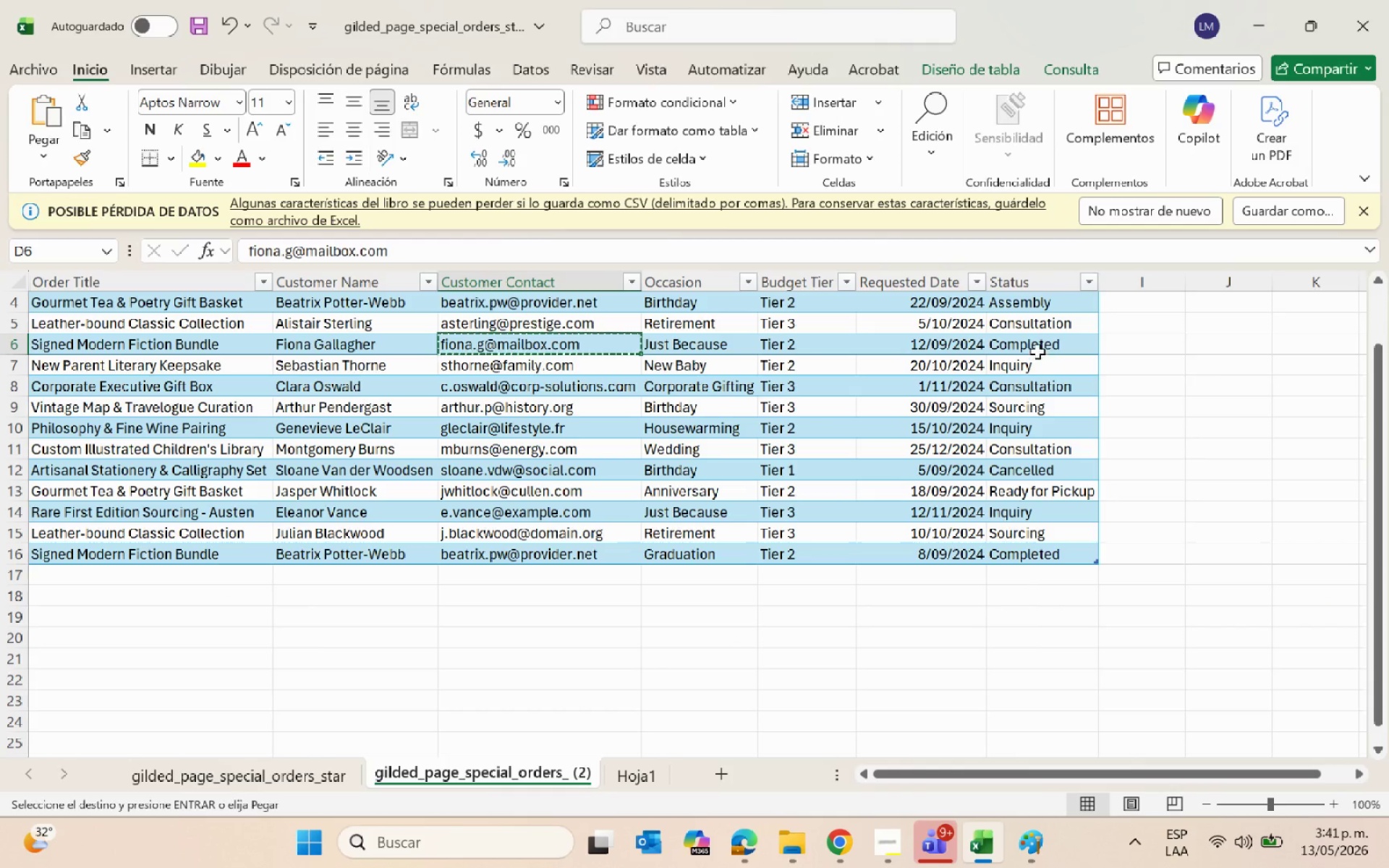 
key(Alt+AltLeft)
 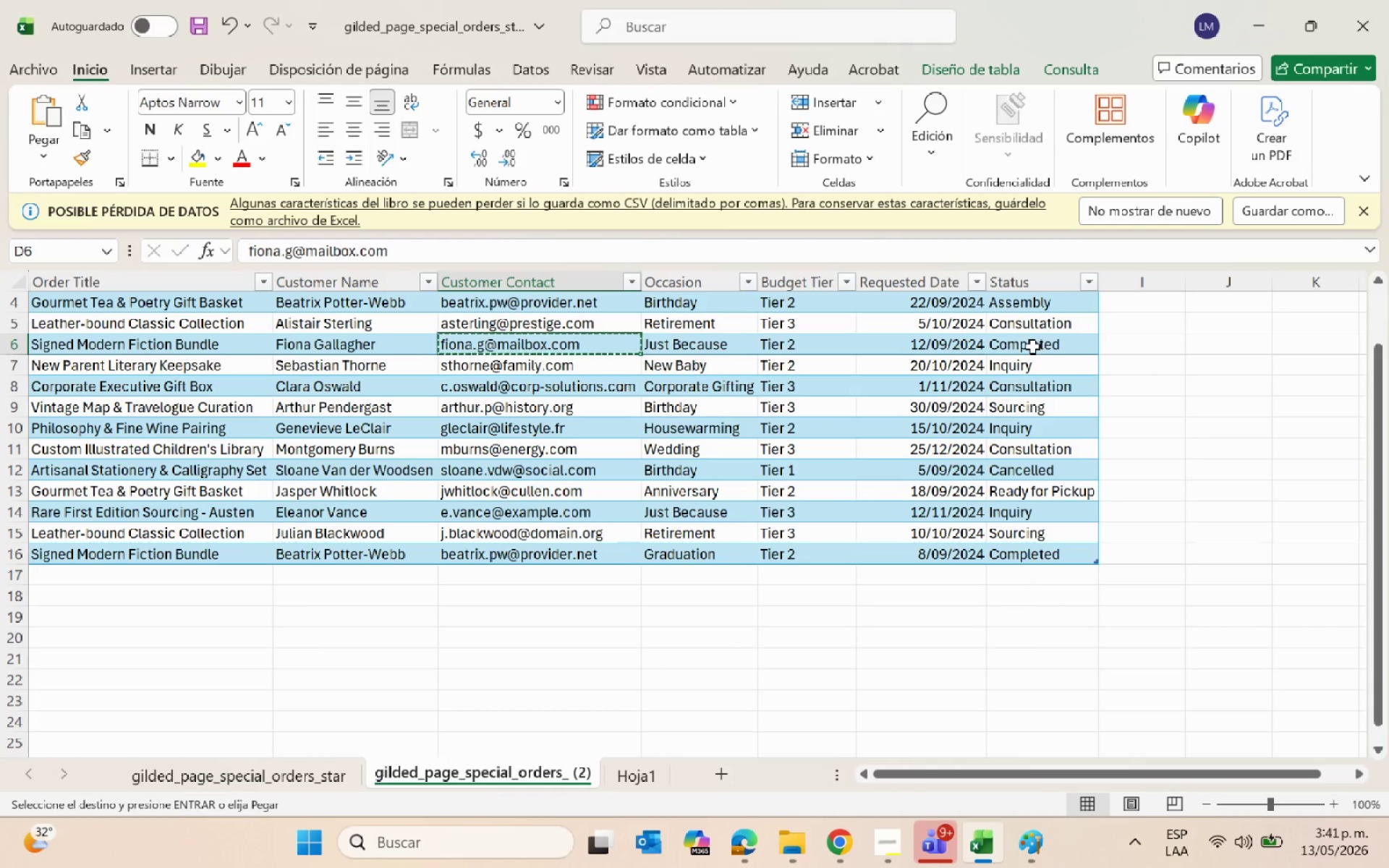 
key(Alt+Tab)
 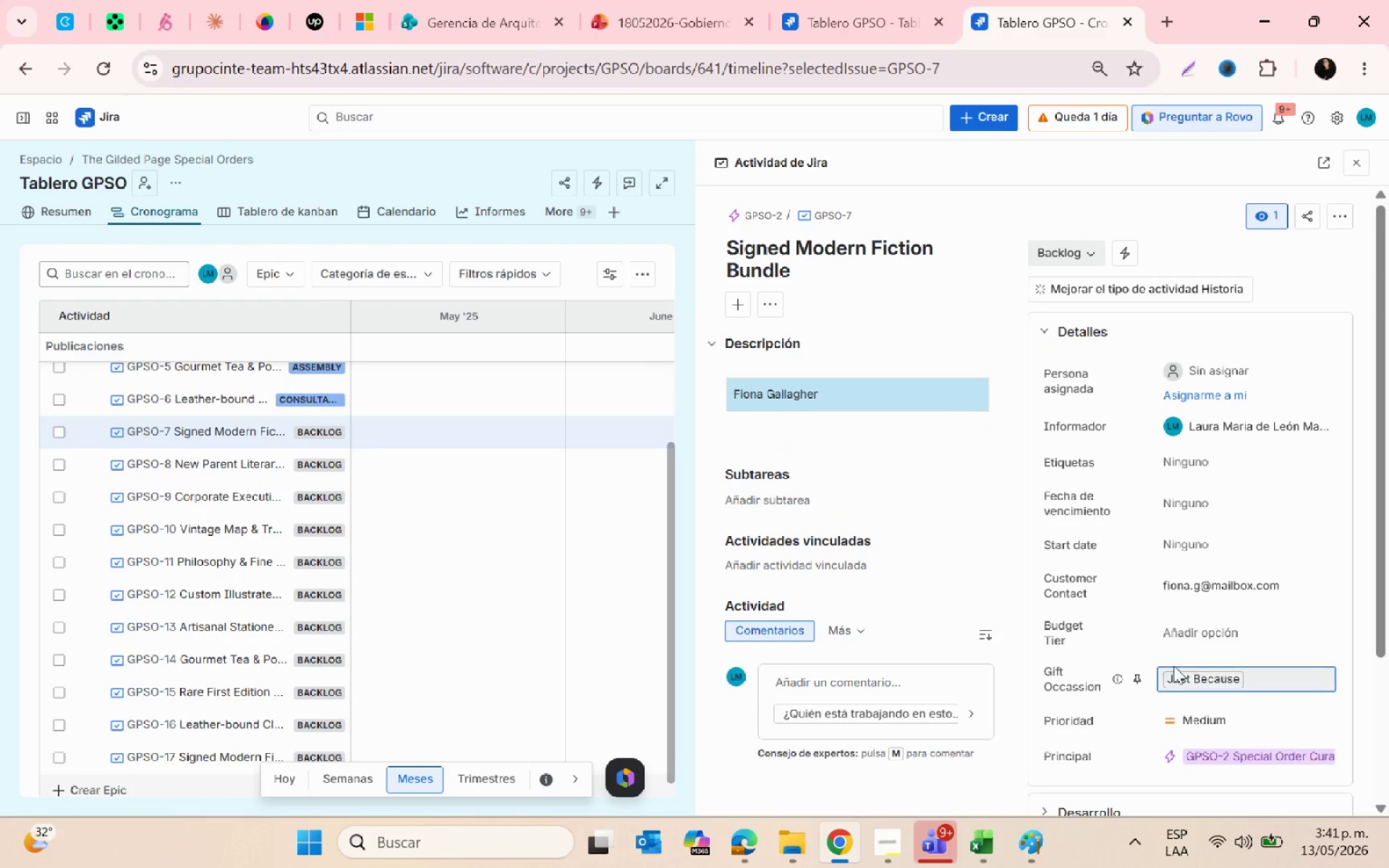 
left_click([1173, 643])
 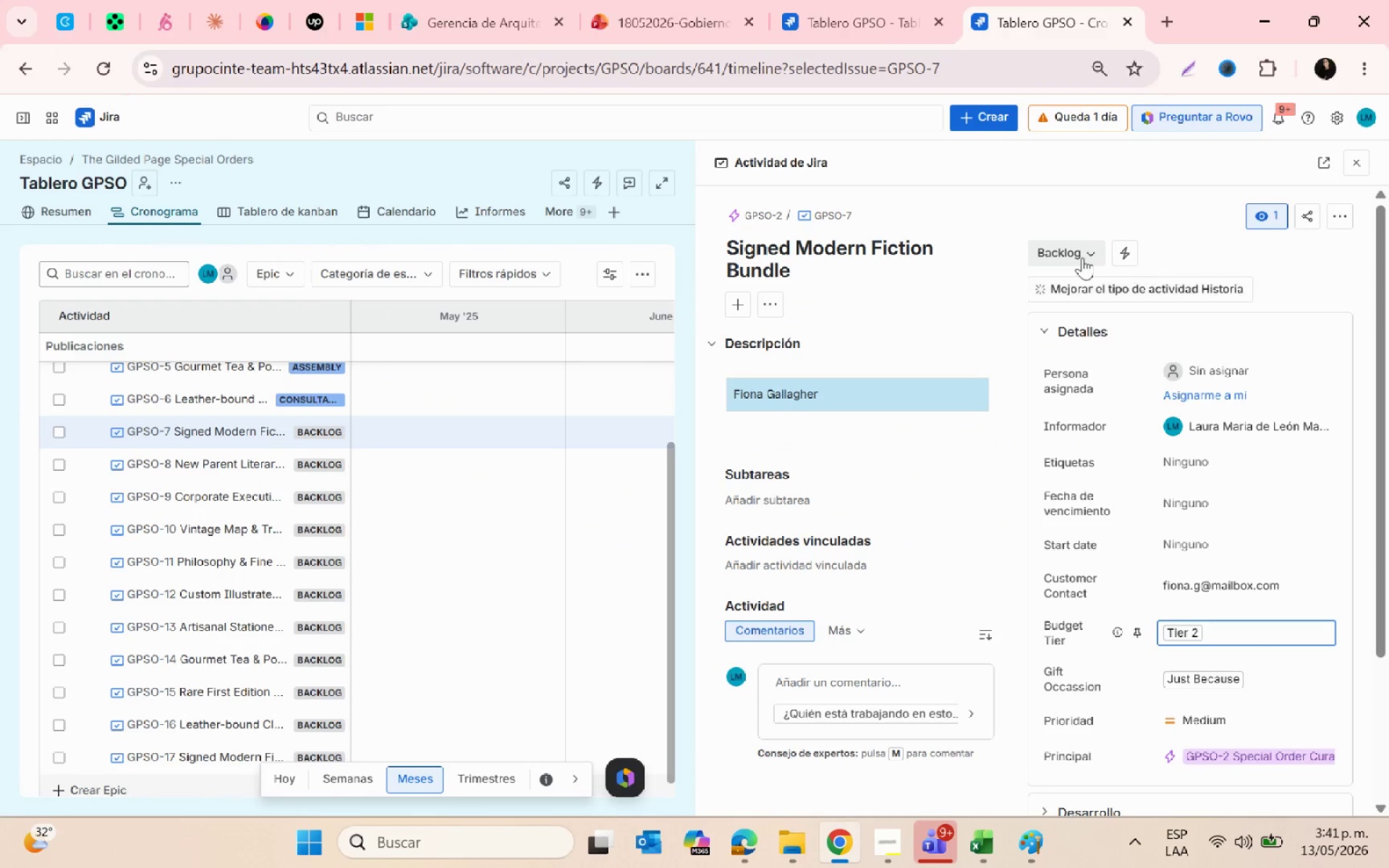 
left_click([1078, 256])
 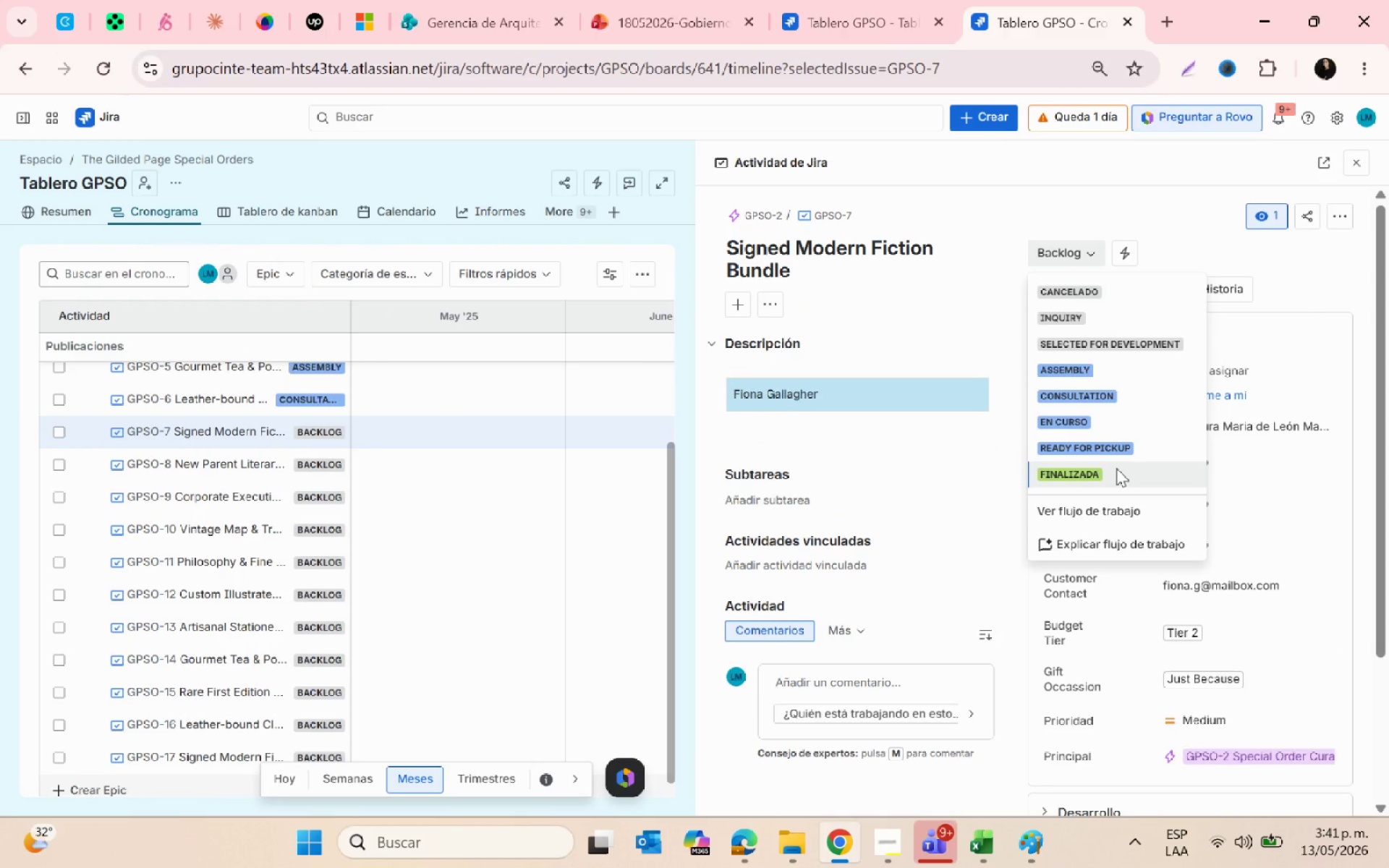 
wait(7.3)
 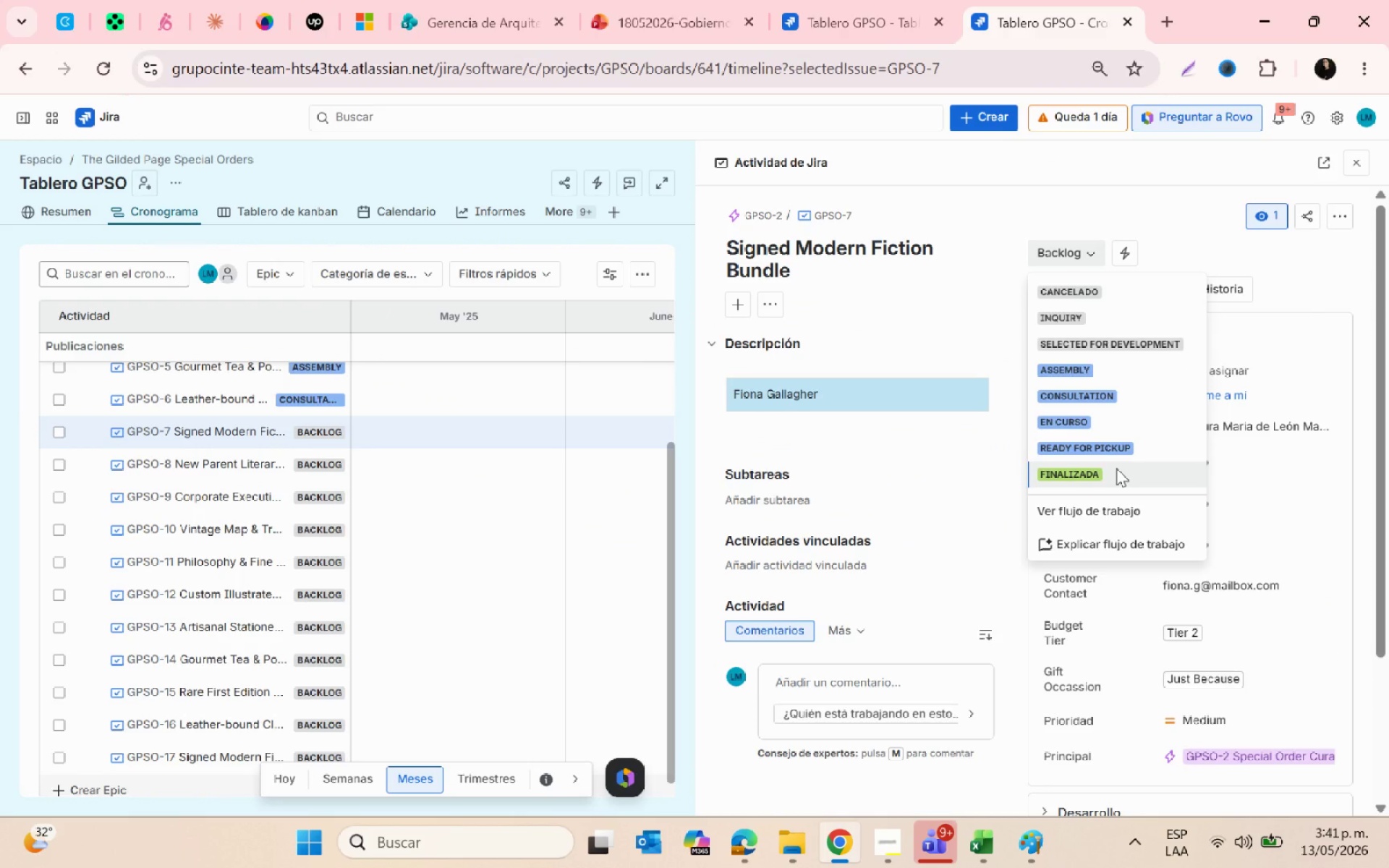 
left_click([843, 0])
 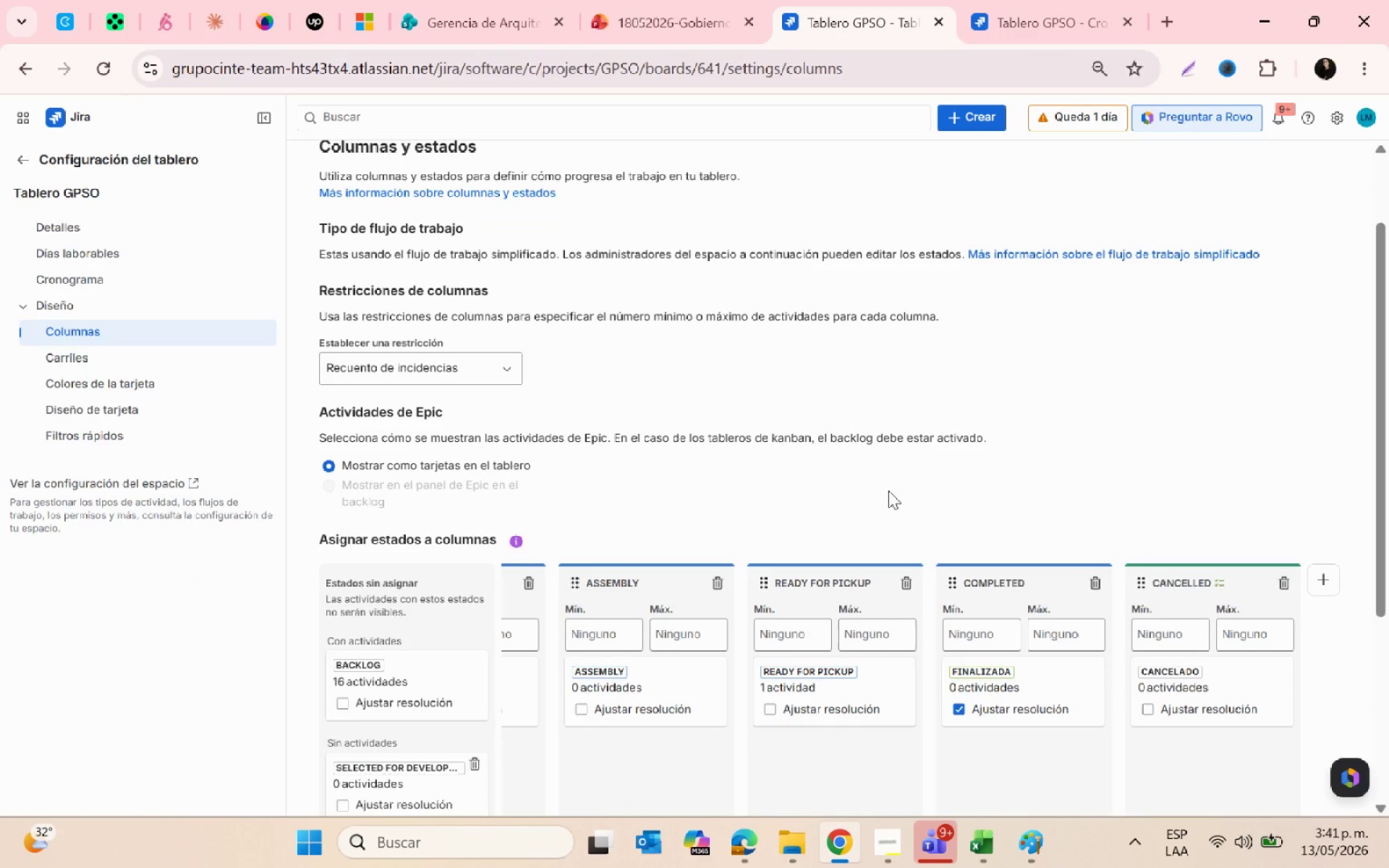 
left_click([990, 0])
 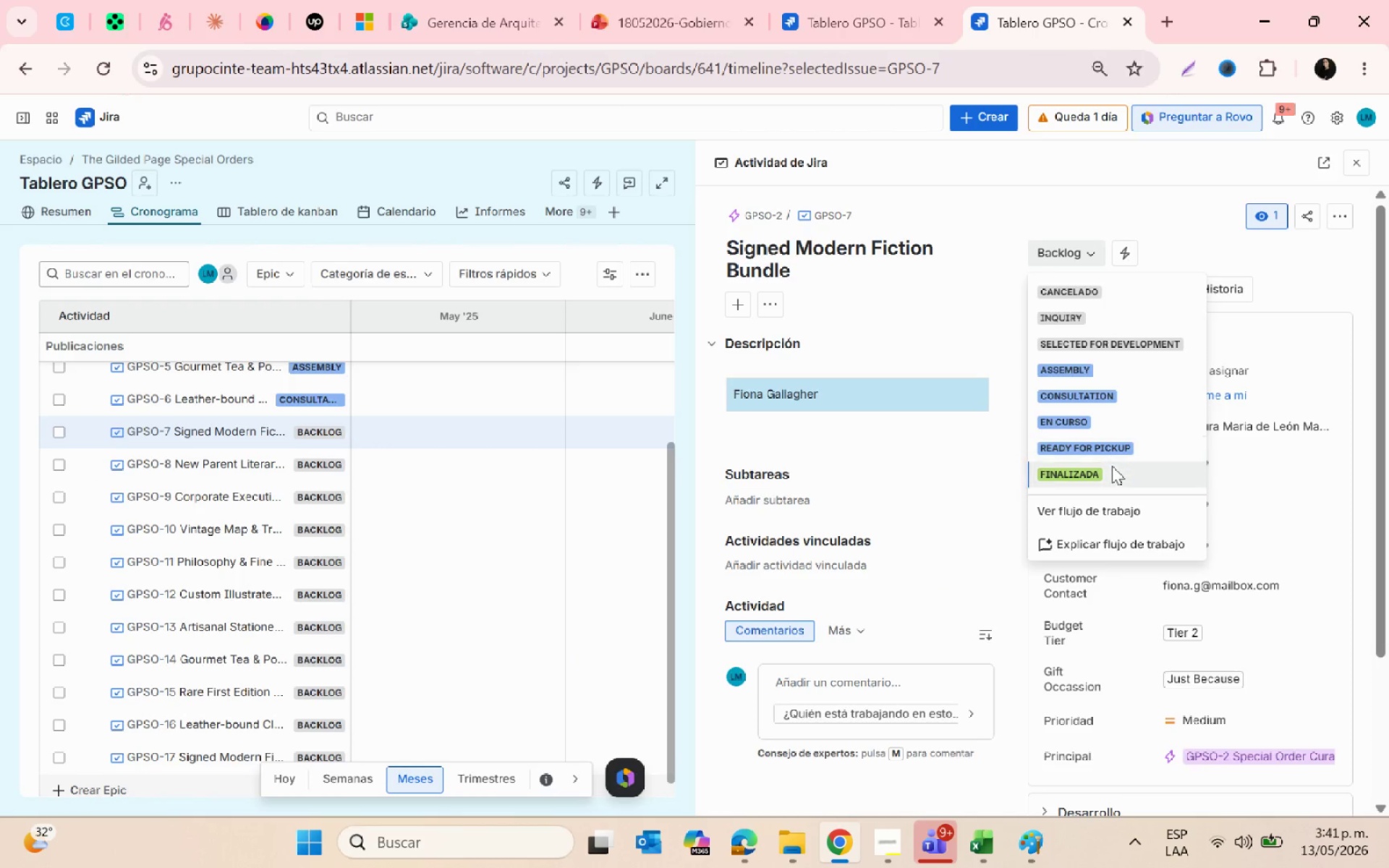 
left_click([1112, 466])
 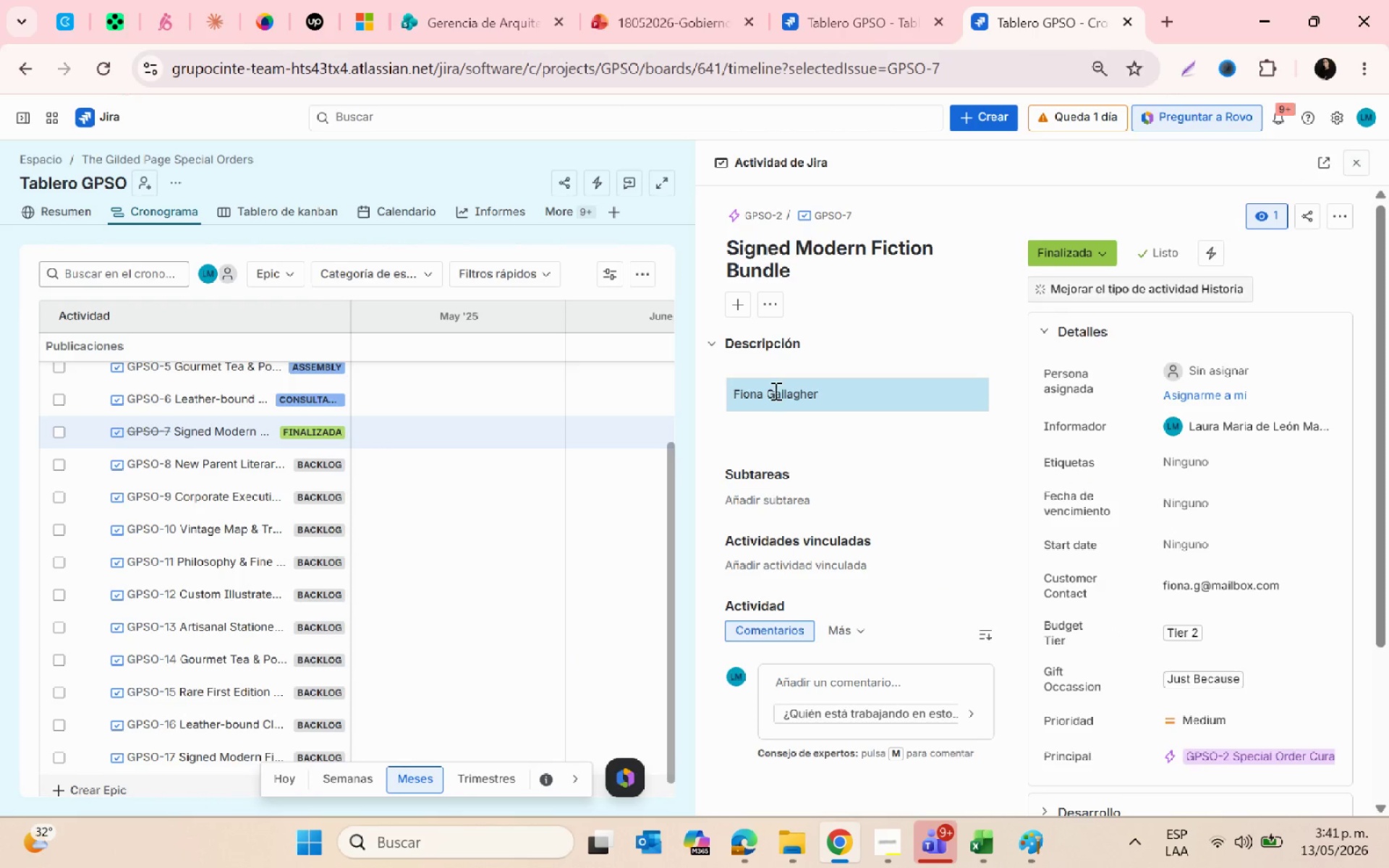 
left_click([226, 462])
 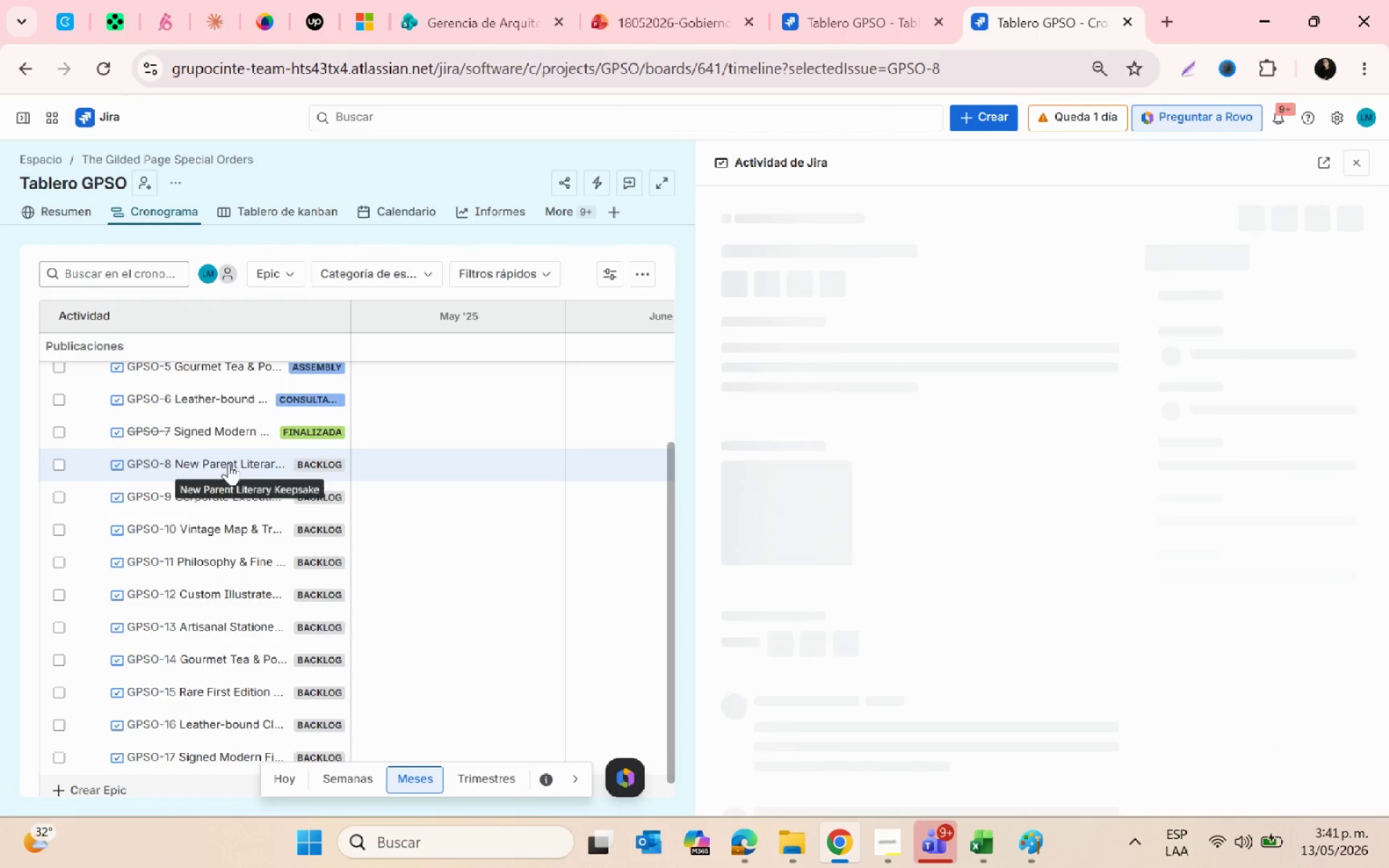 
scroll: coordinate [281, 596], scroll_direction: down, amount: 2.0
 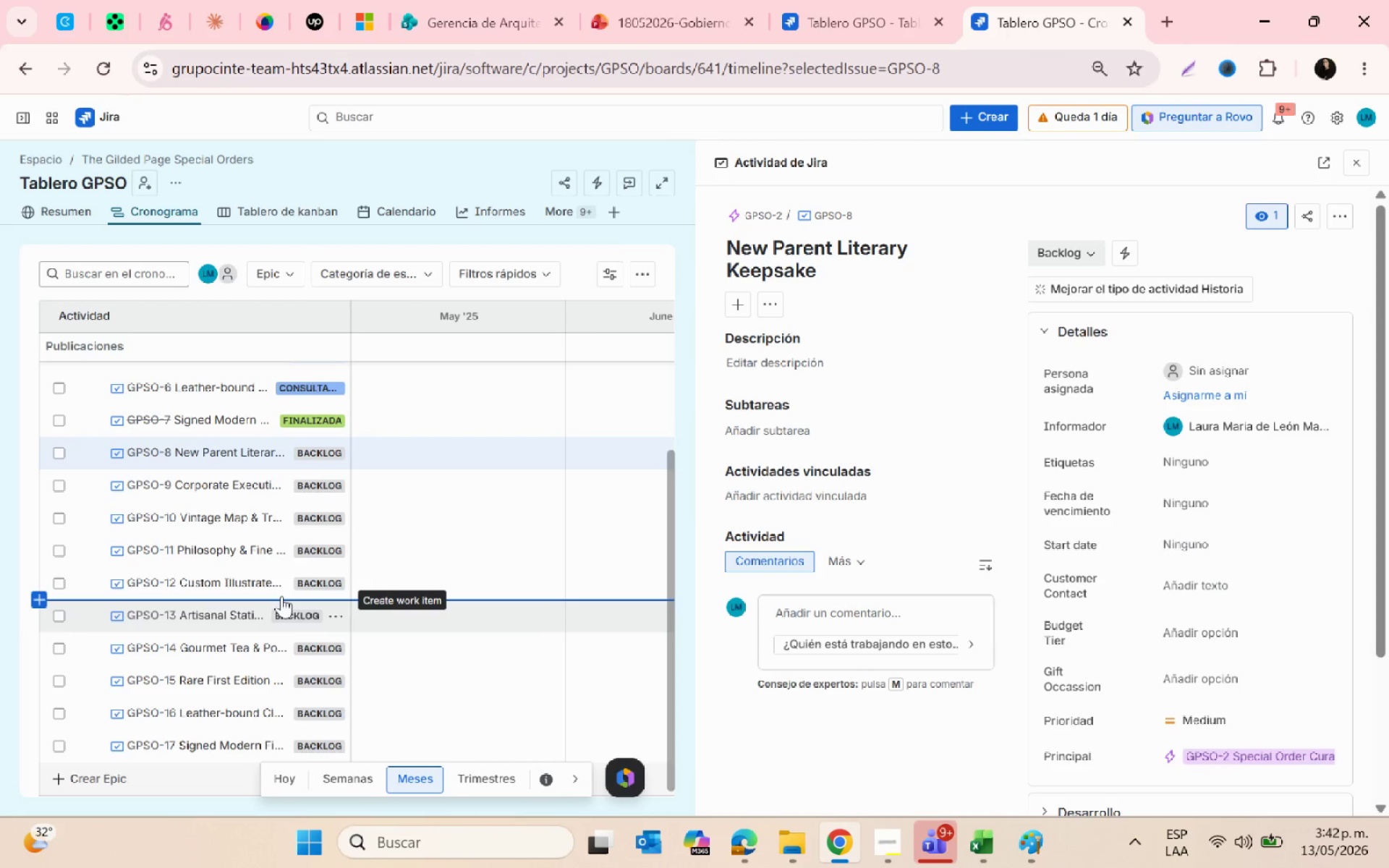 
wait(50.2)
 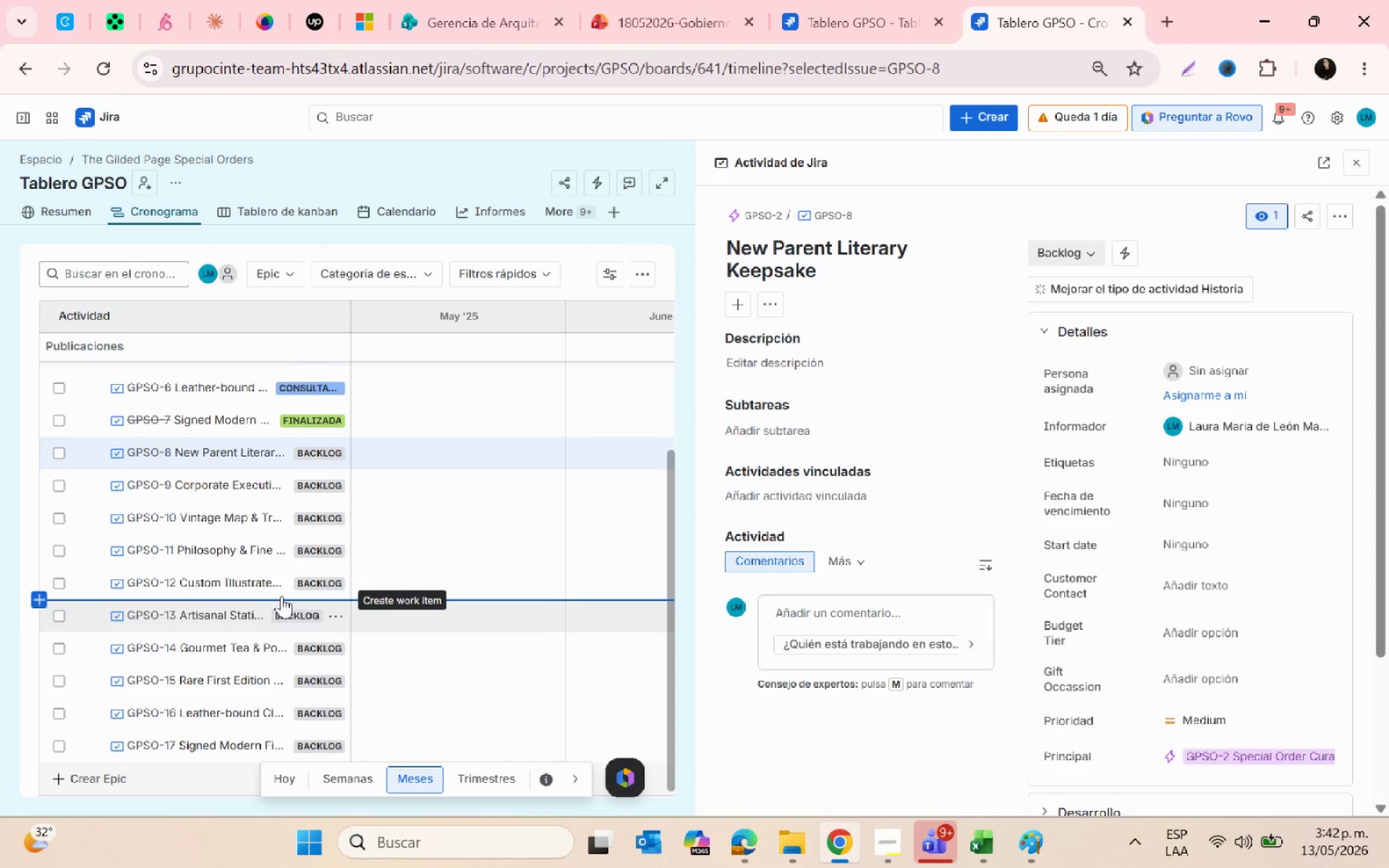 
left_click([219, 457])
 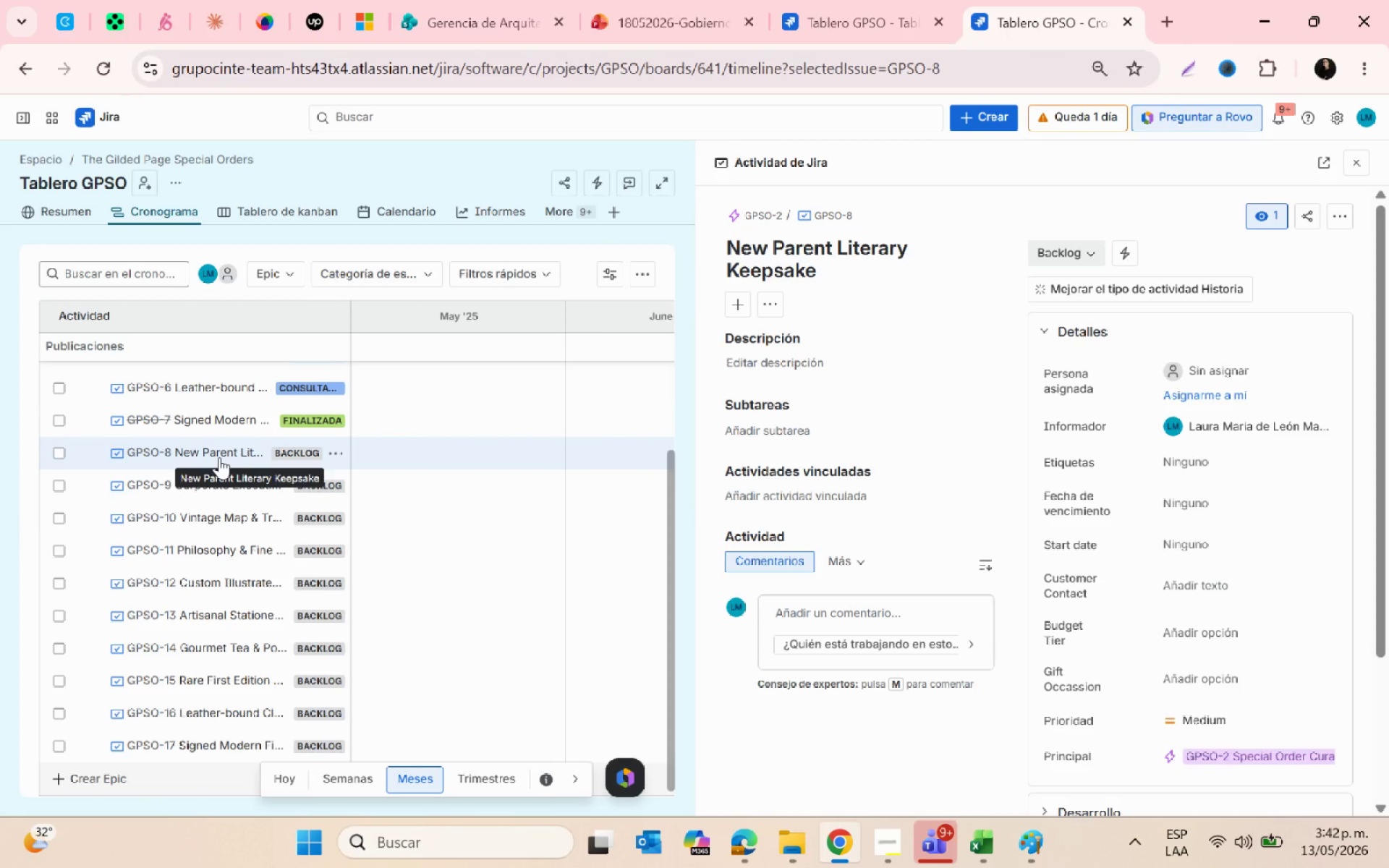 
key(Alt+AltLeft)
 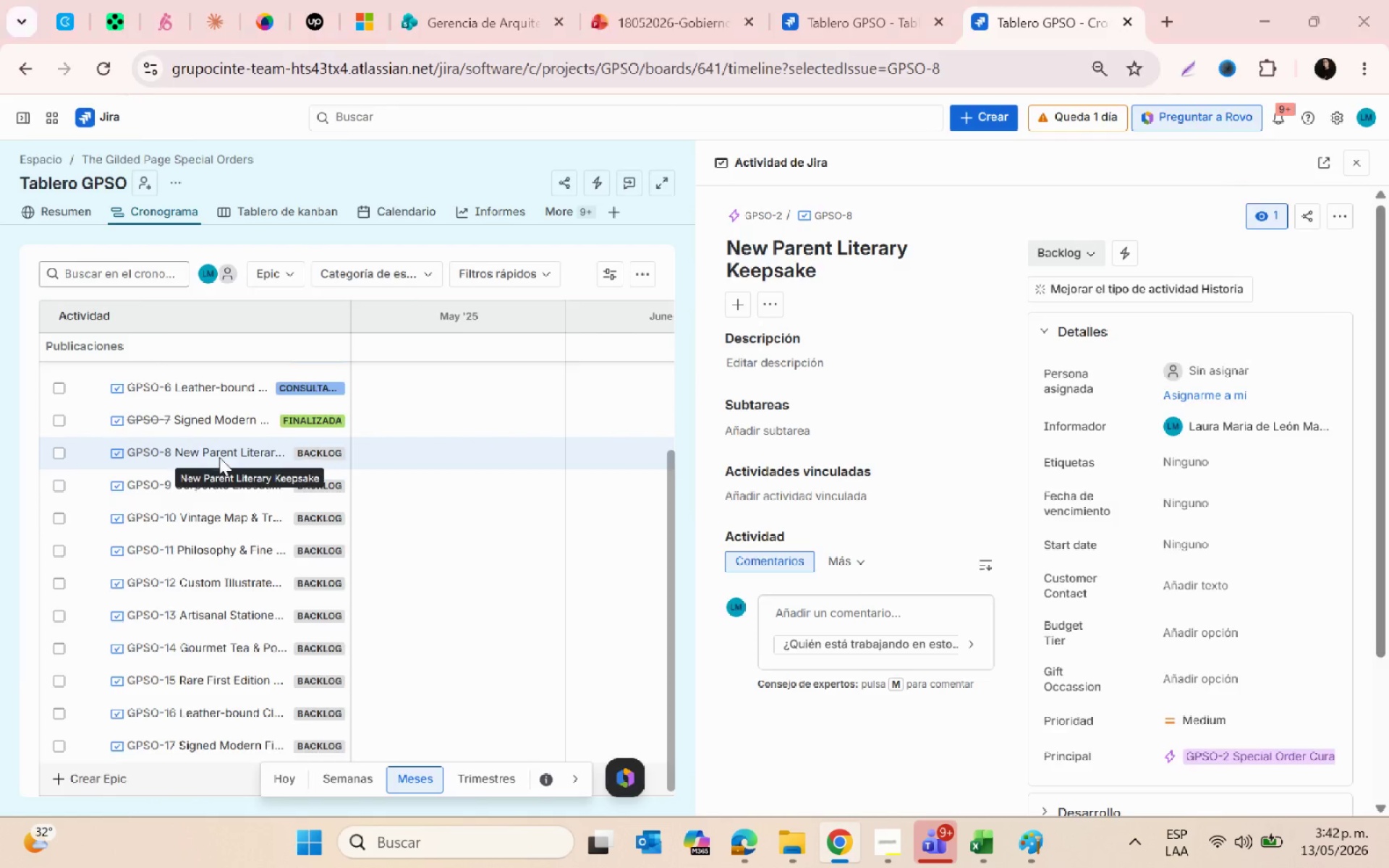 
key(Alt+Tab)
 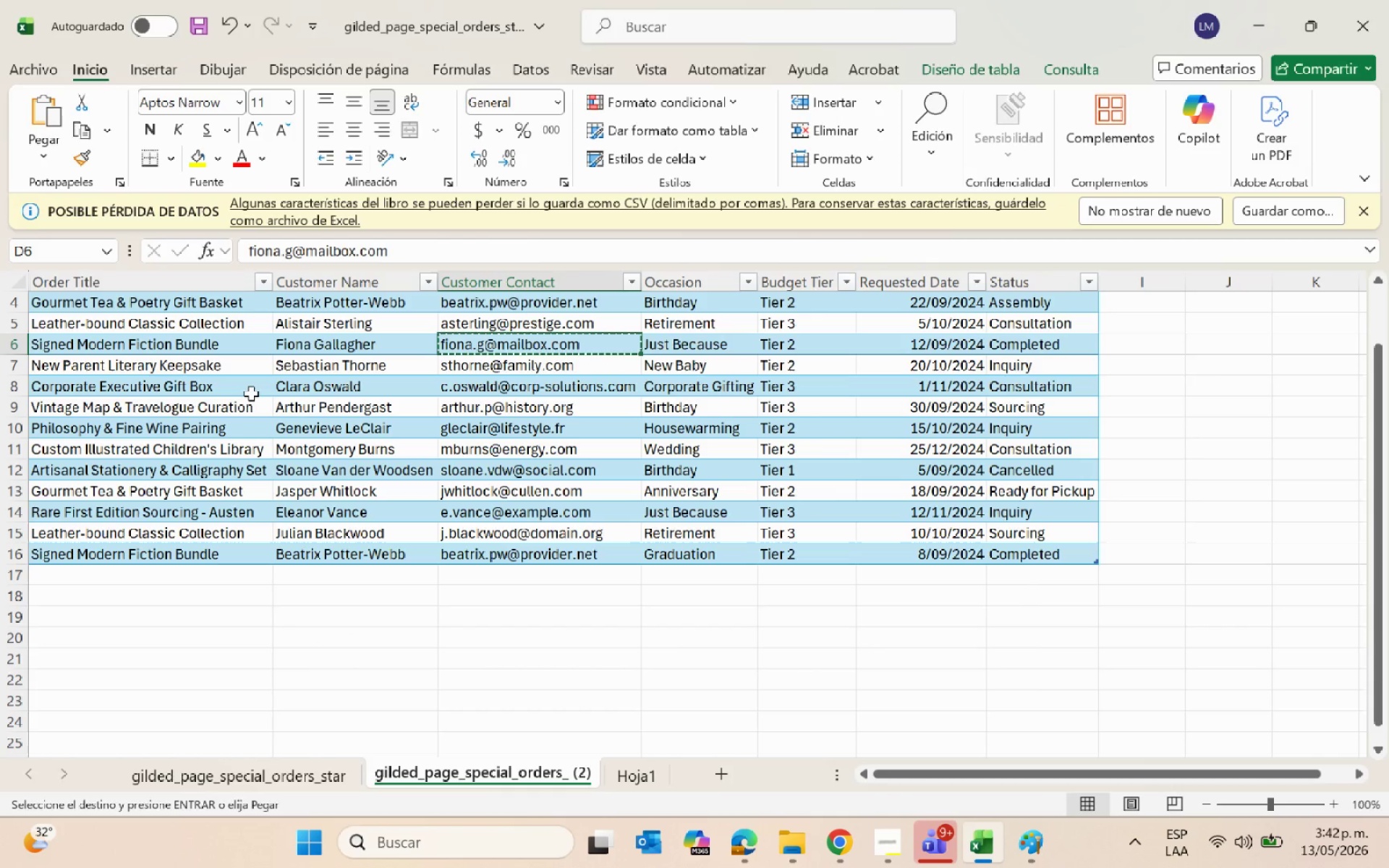 
key(Escape)
 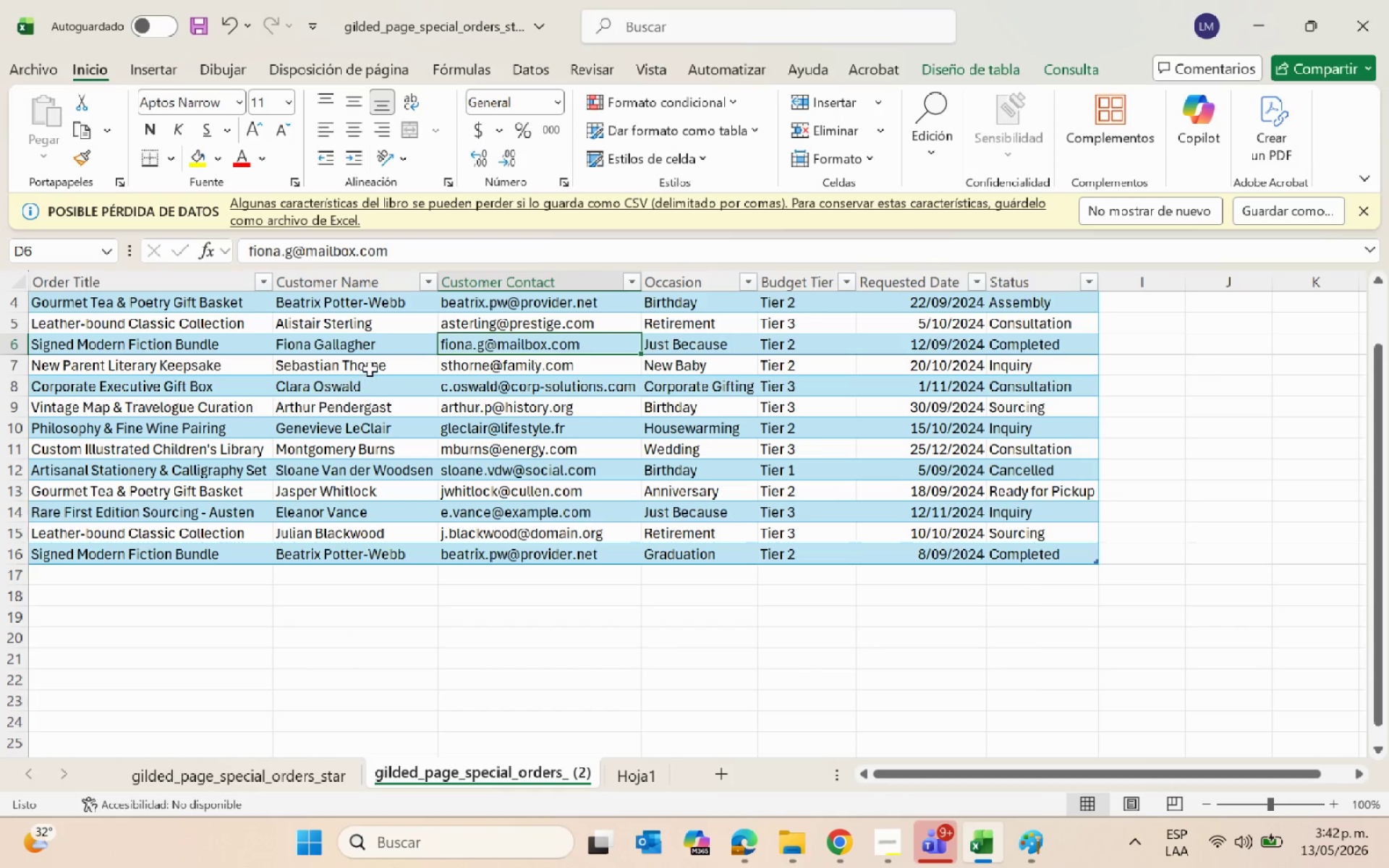 
left_click([370, 368])
 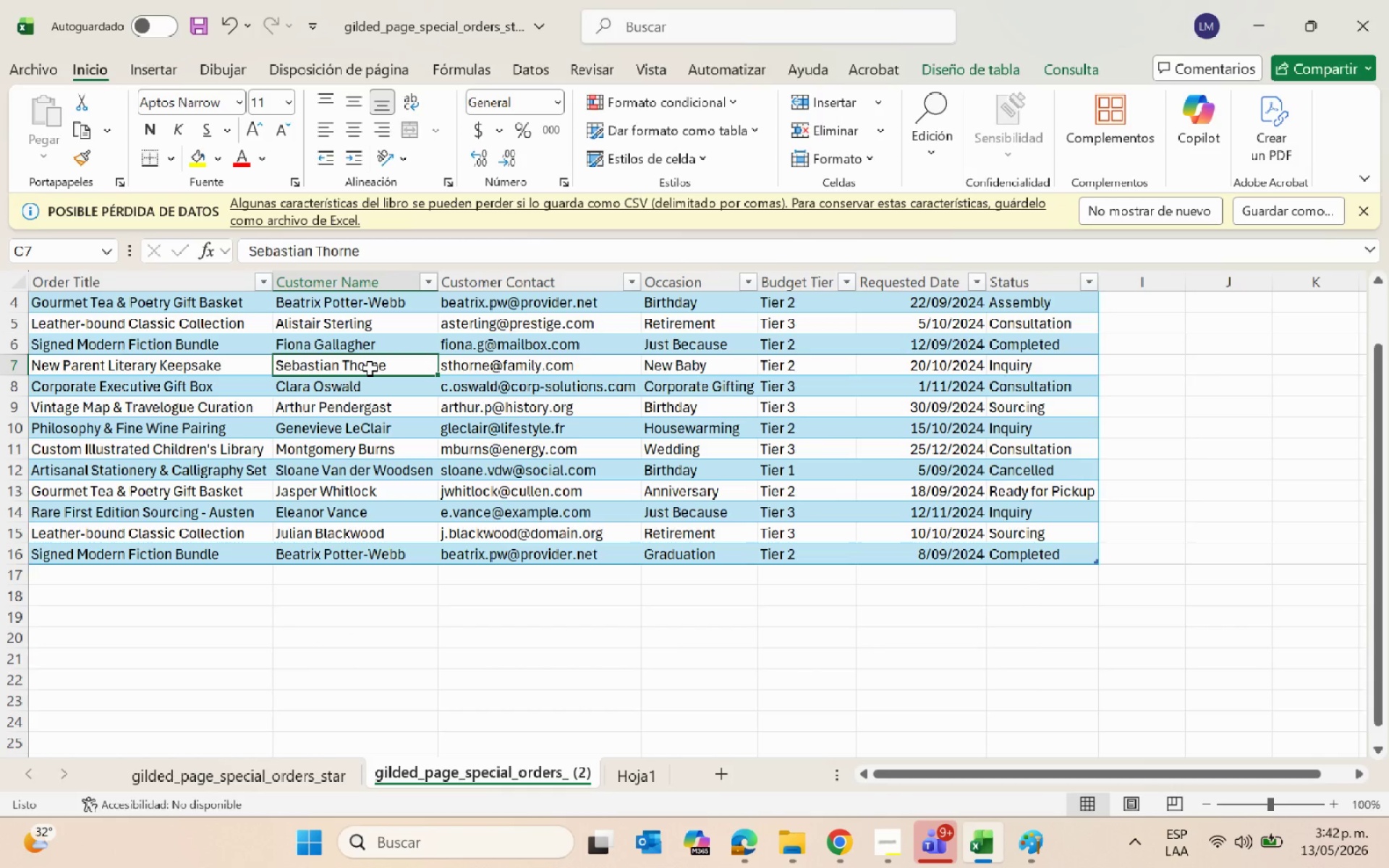 
key(Control+C)
 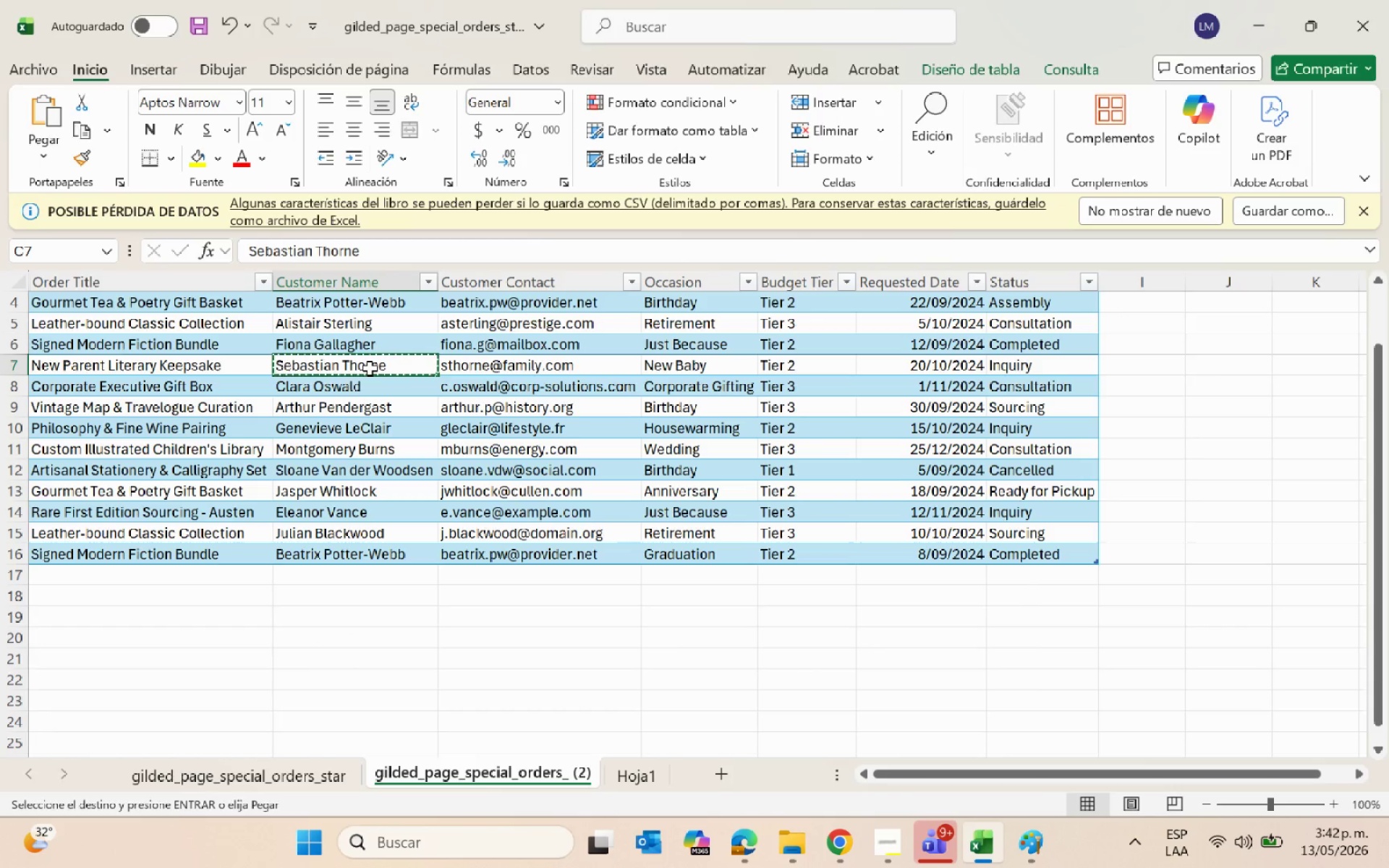 
key(Alt+AltLeft)
 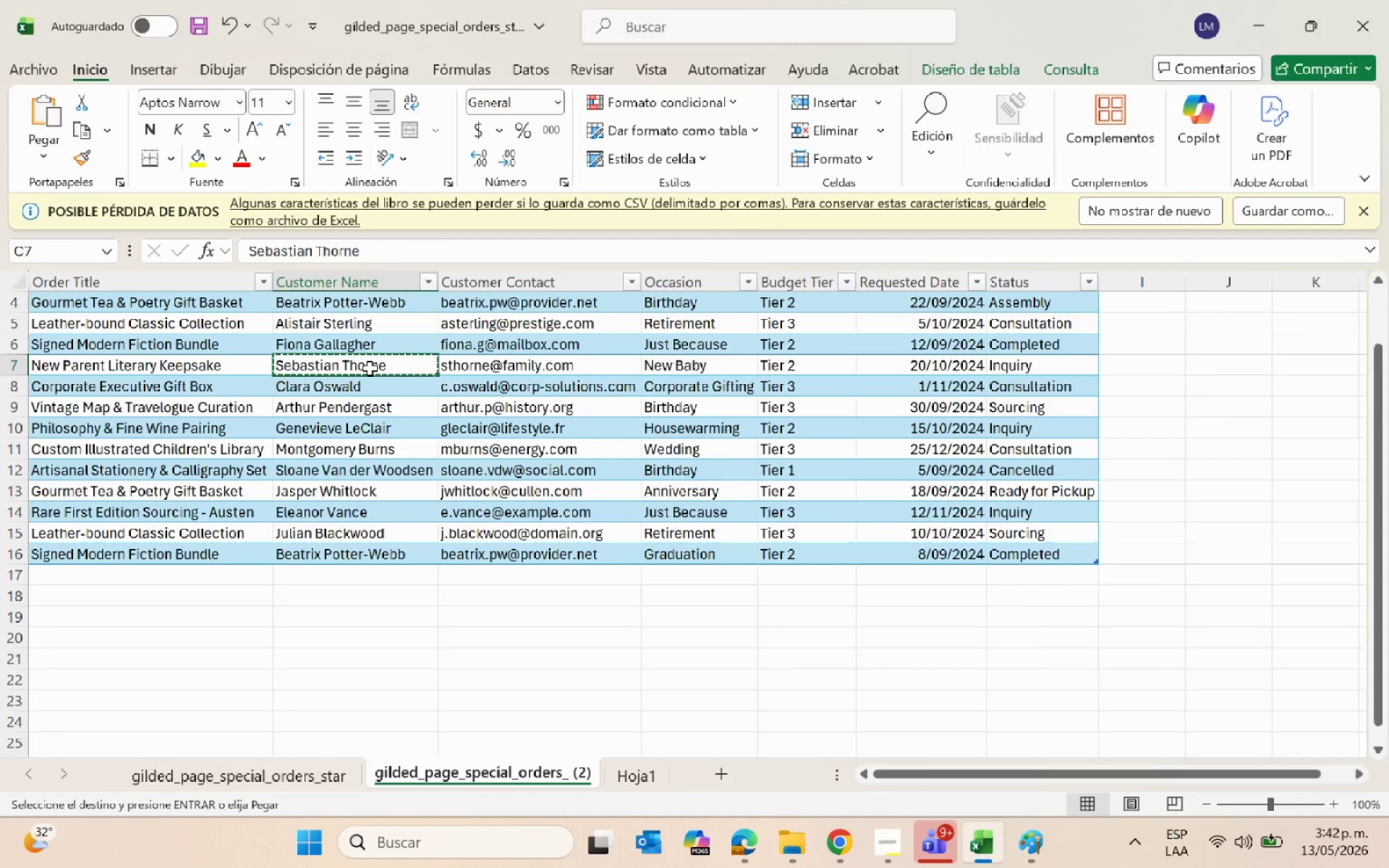 
key(Alt+Tab)
 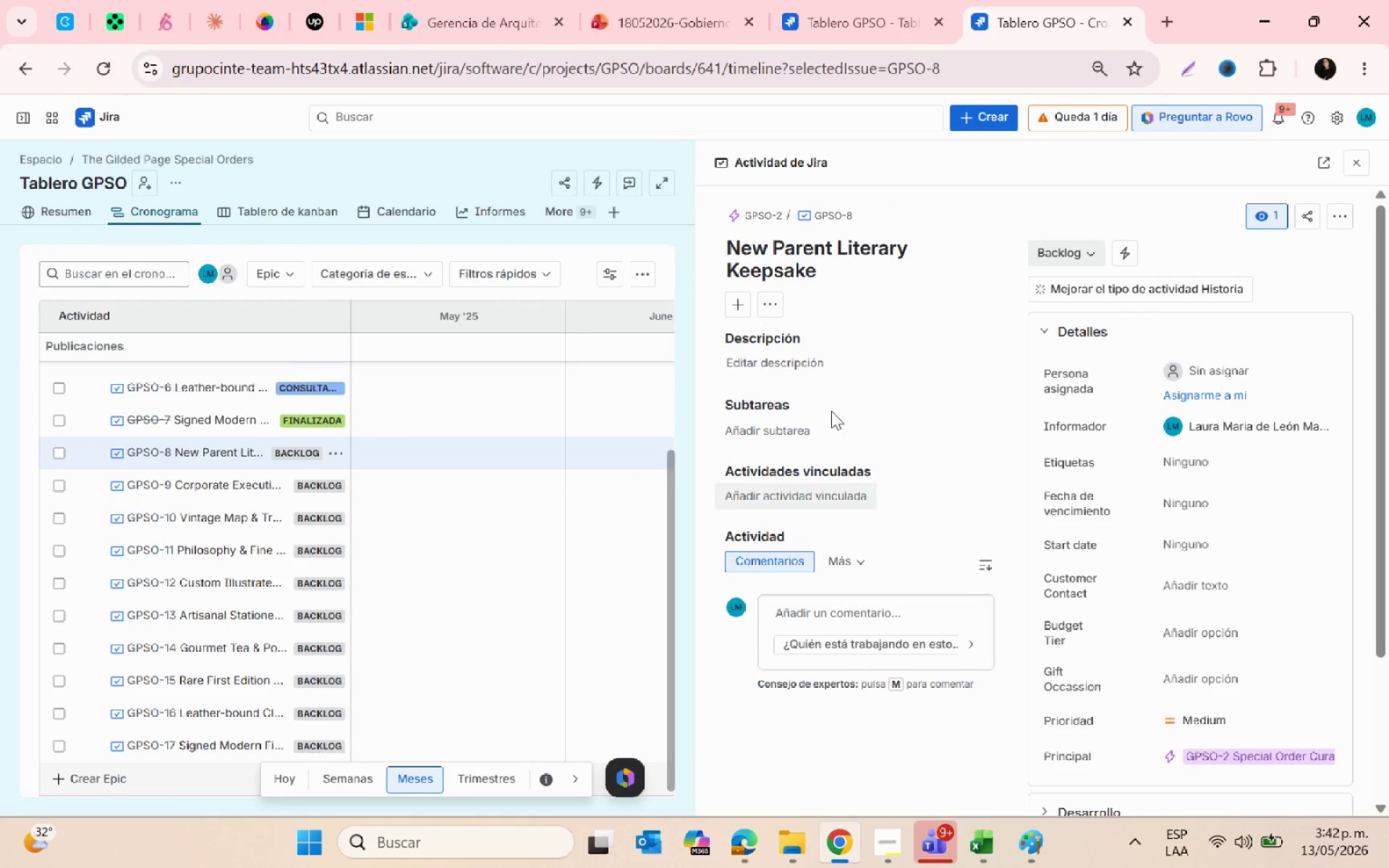 
left_click([775, 372])
 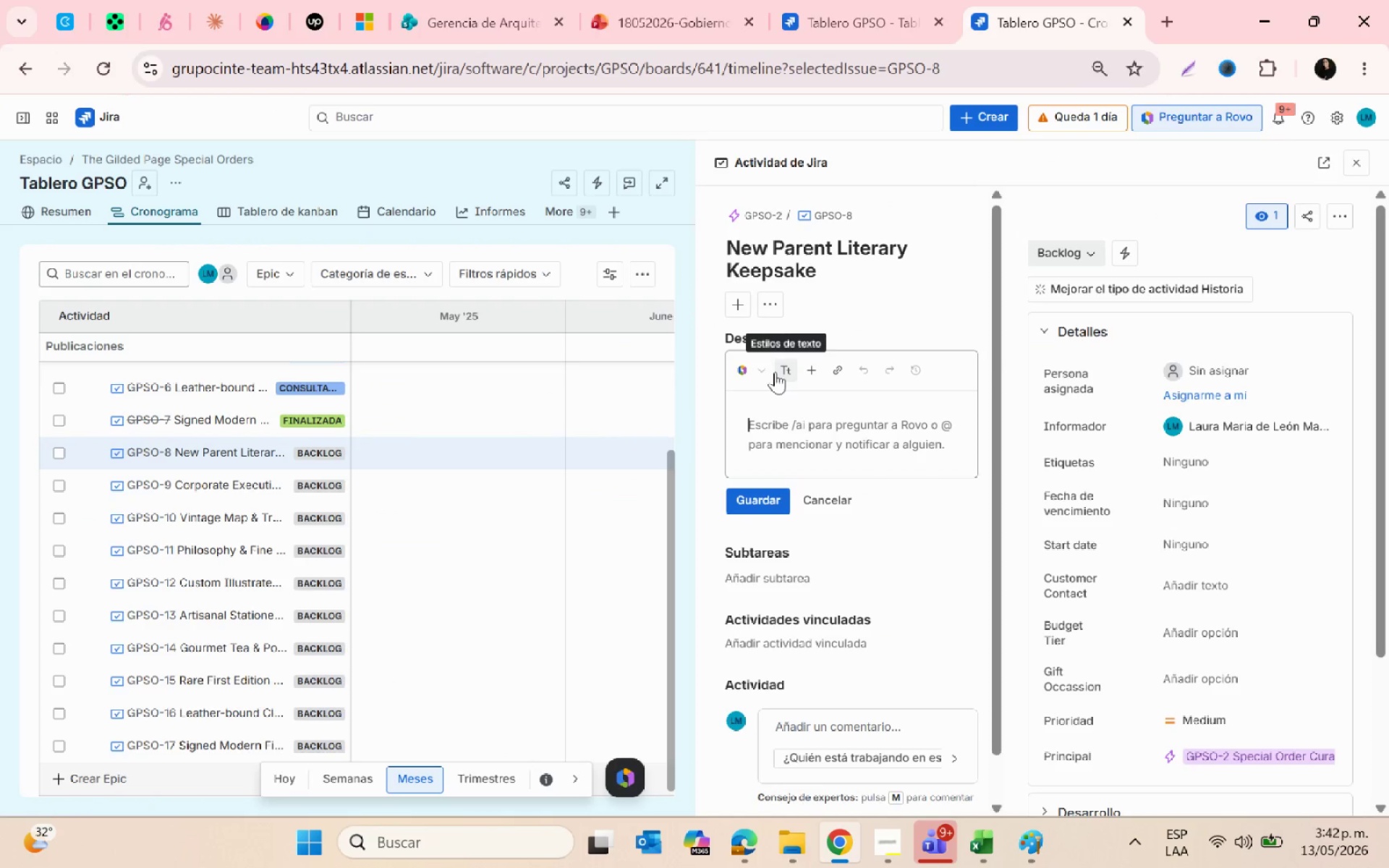 
left_click([774, 391])
 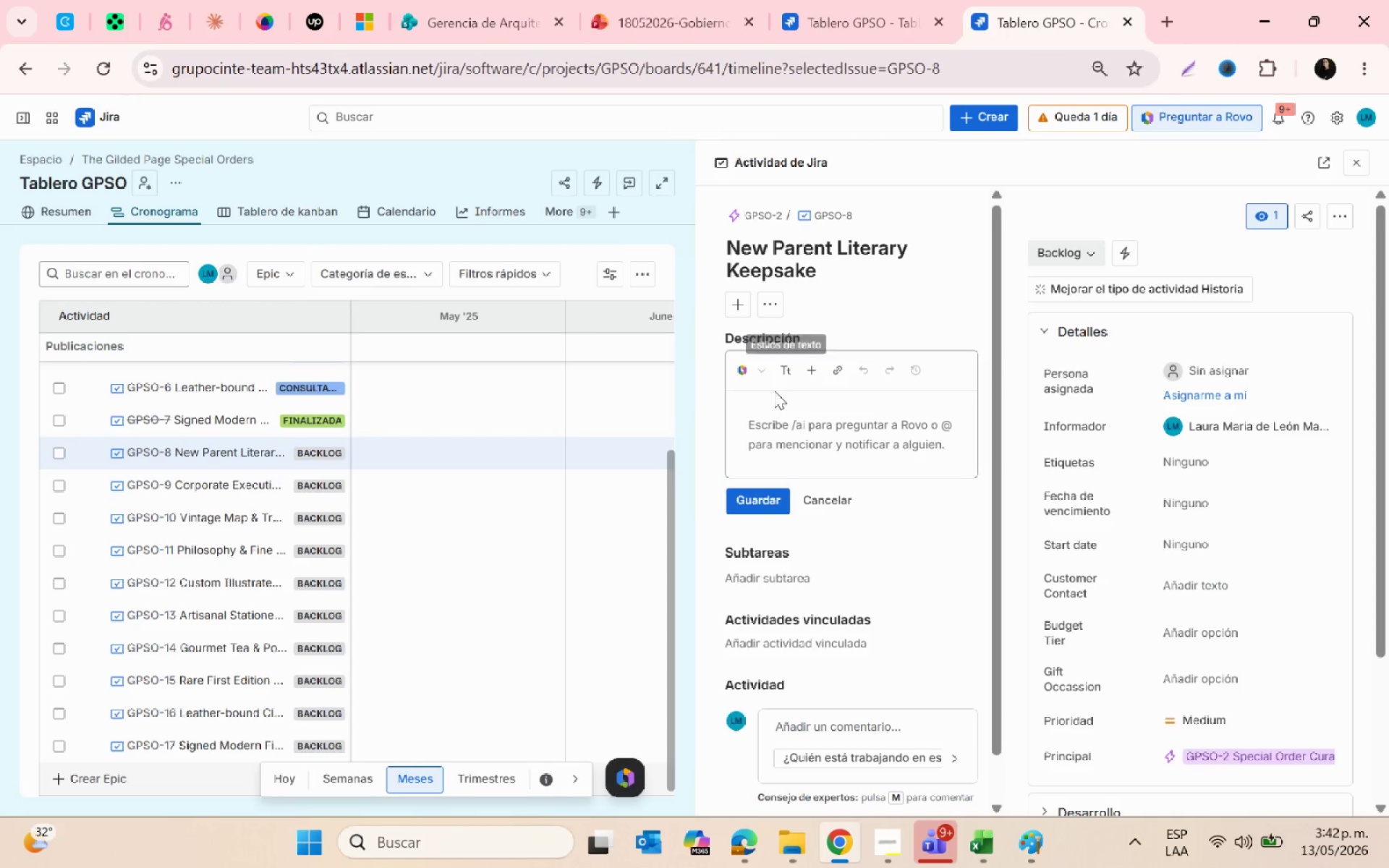 
hold_key(key=ControlLeft, duration=0.38)
 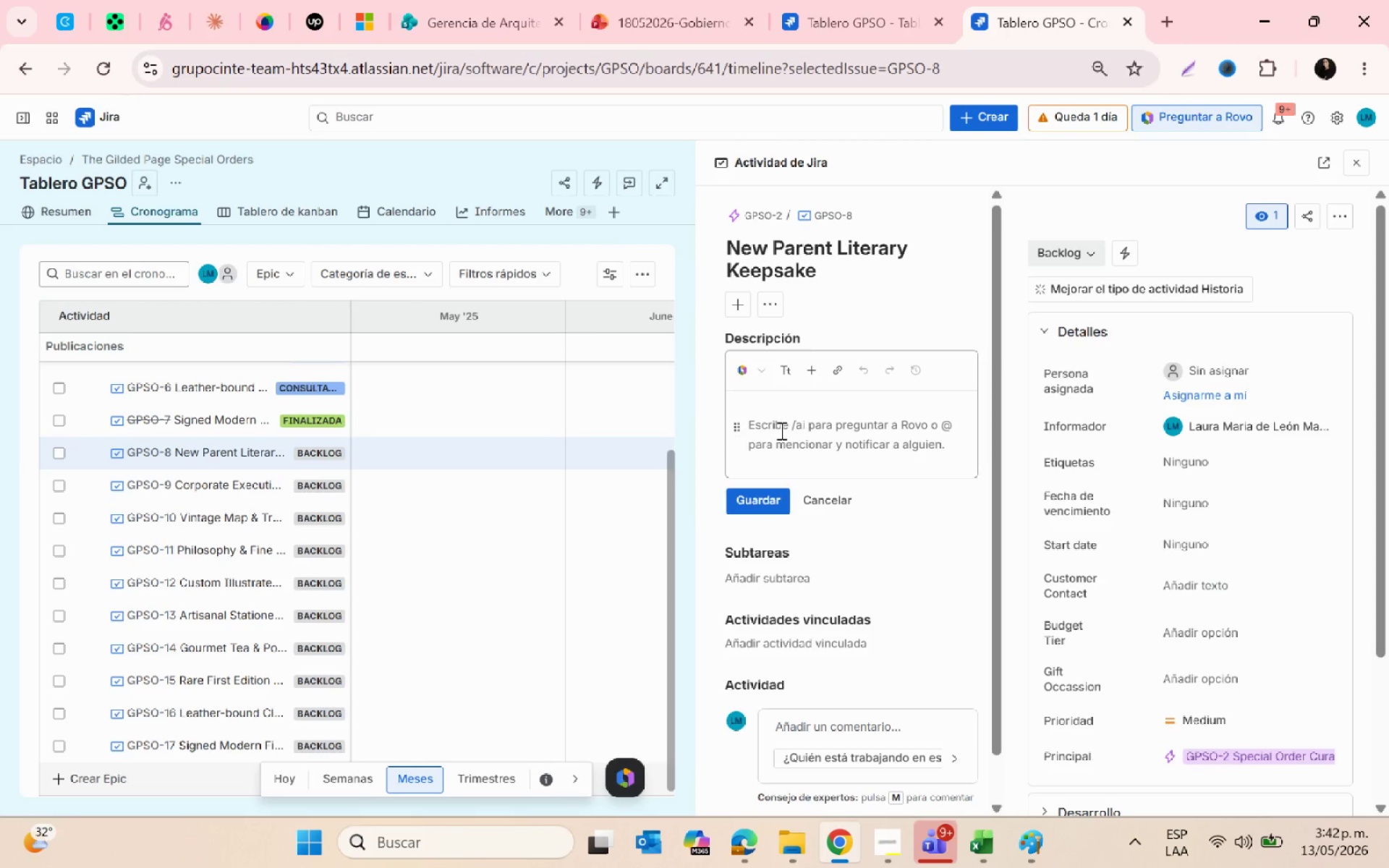 
left_click([780, 430])
 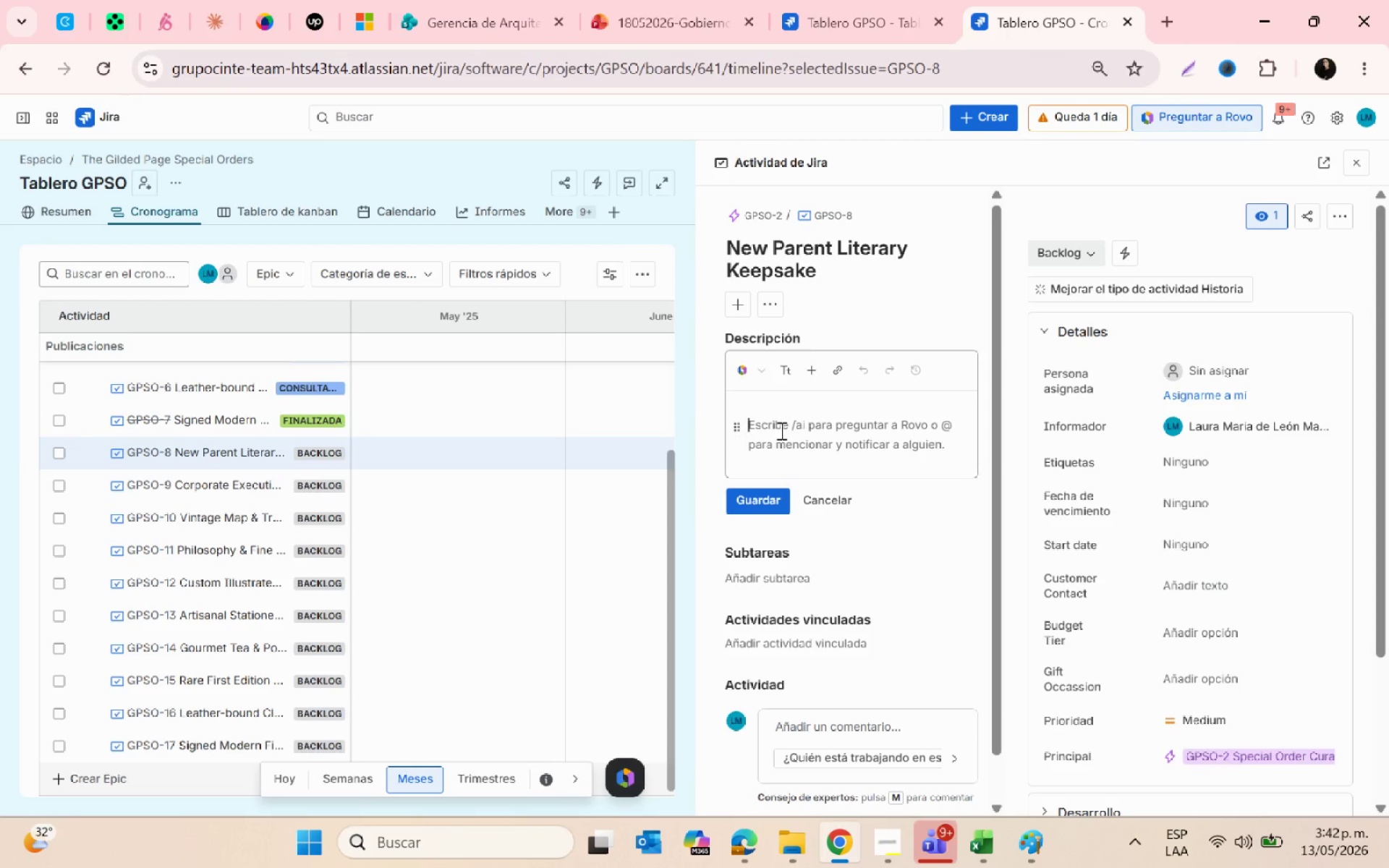 
key(Control+ControlLeft)
 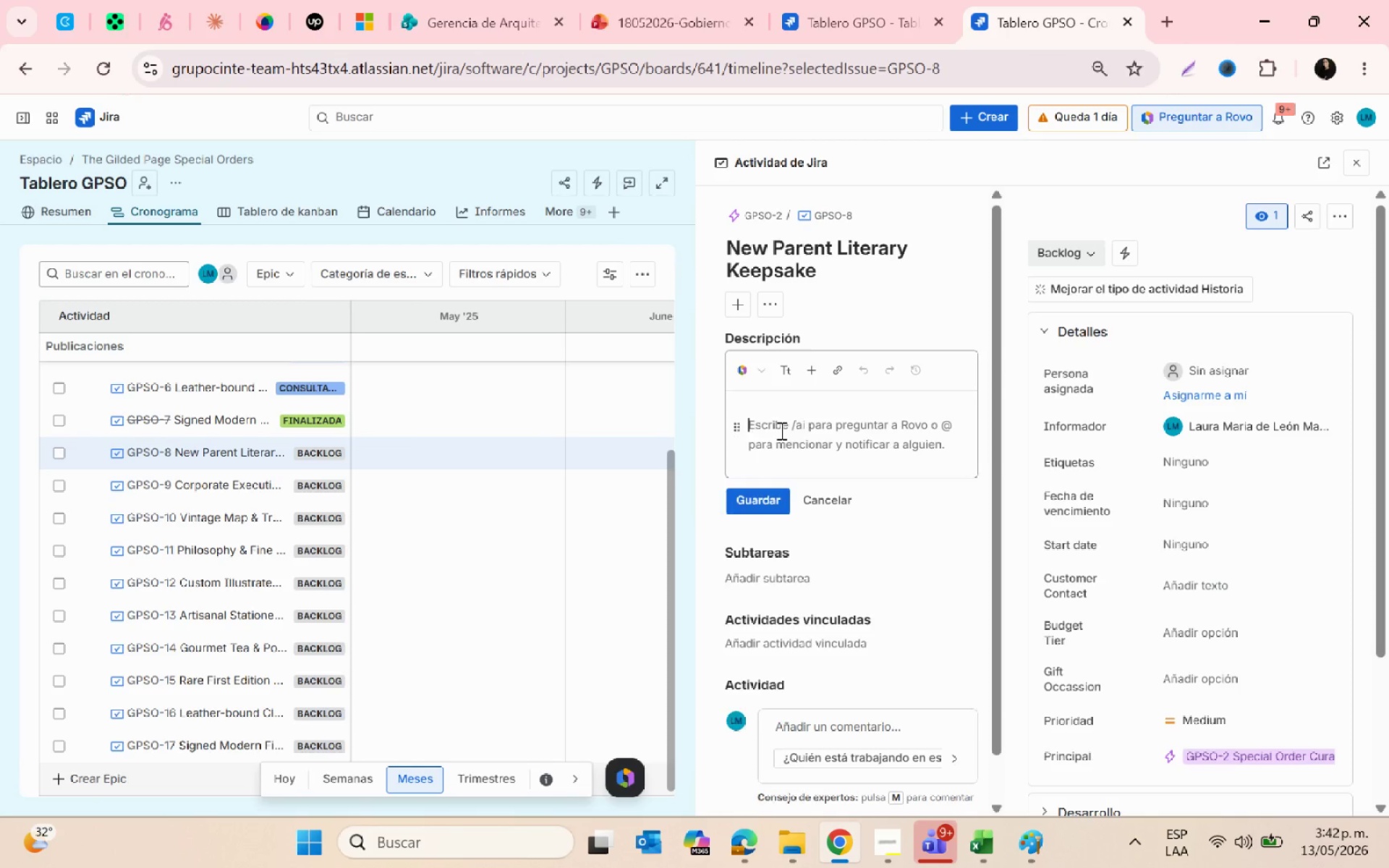 
key(Control+V)
 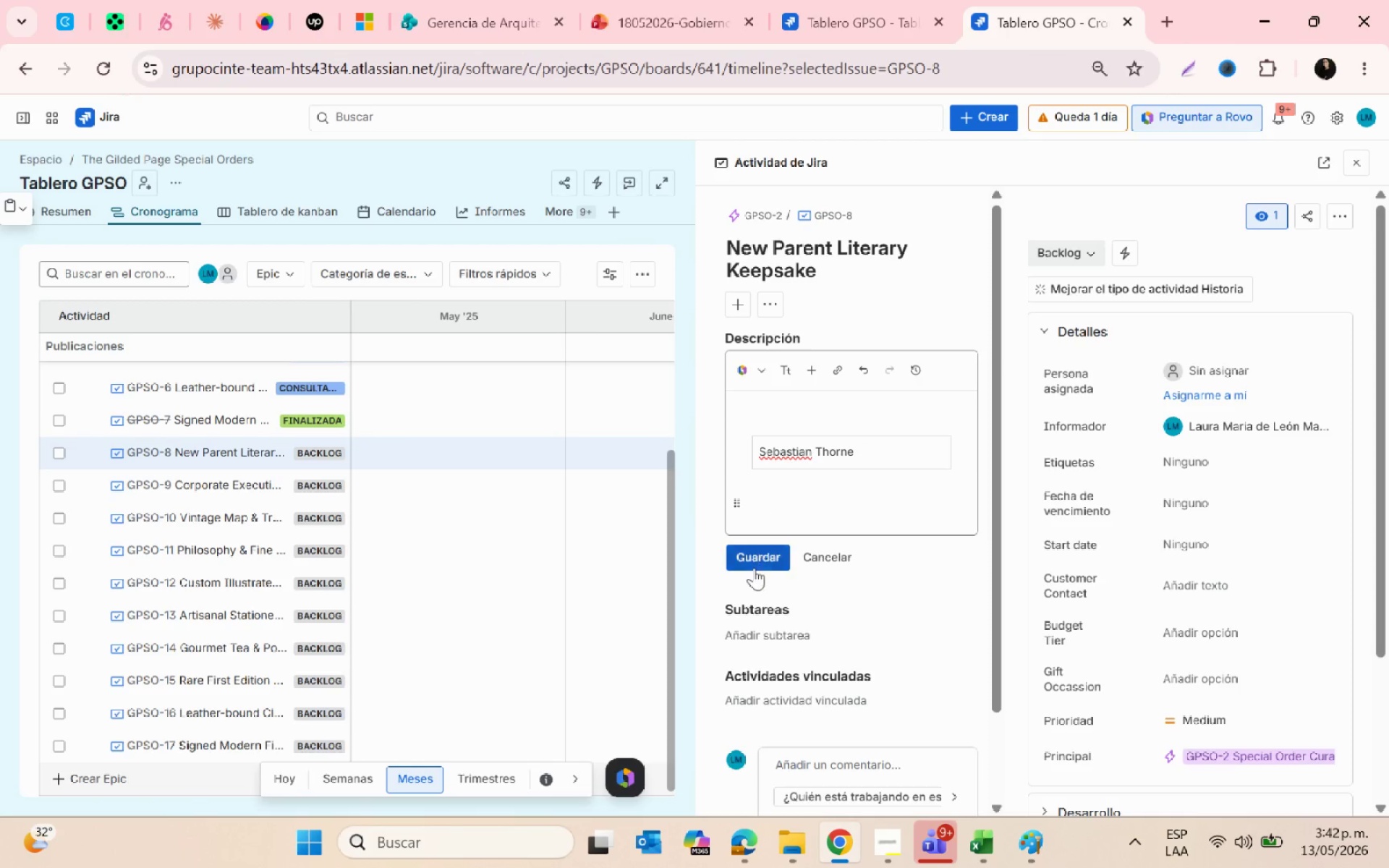 
left_click([752, 562])
 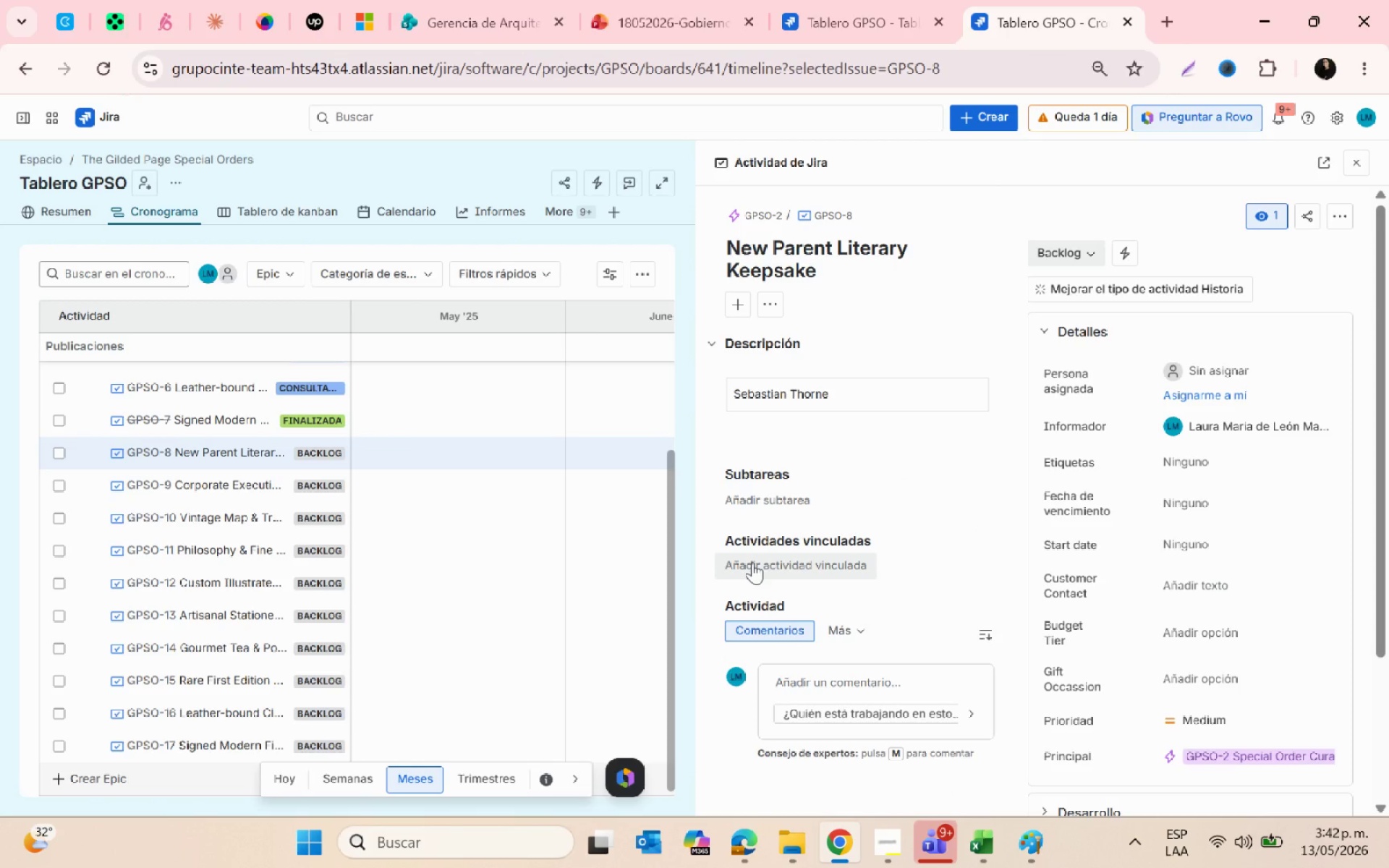 
key(Alt+AltLeft)
 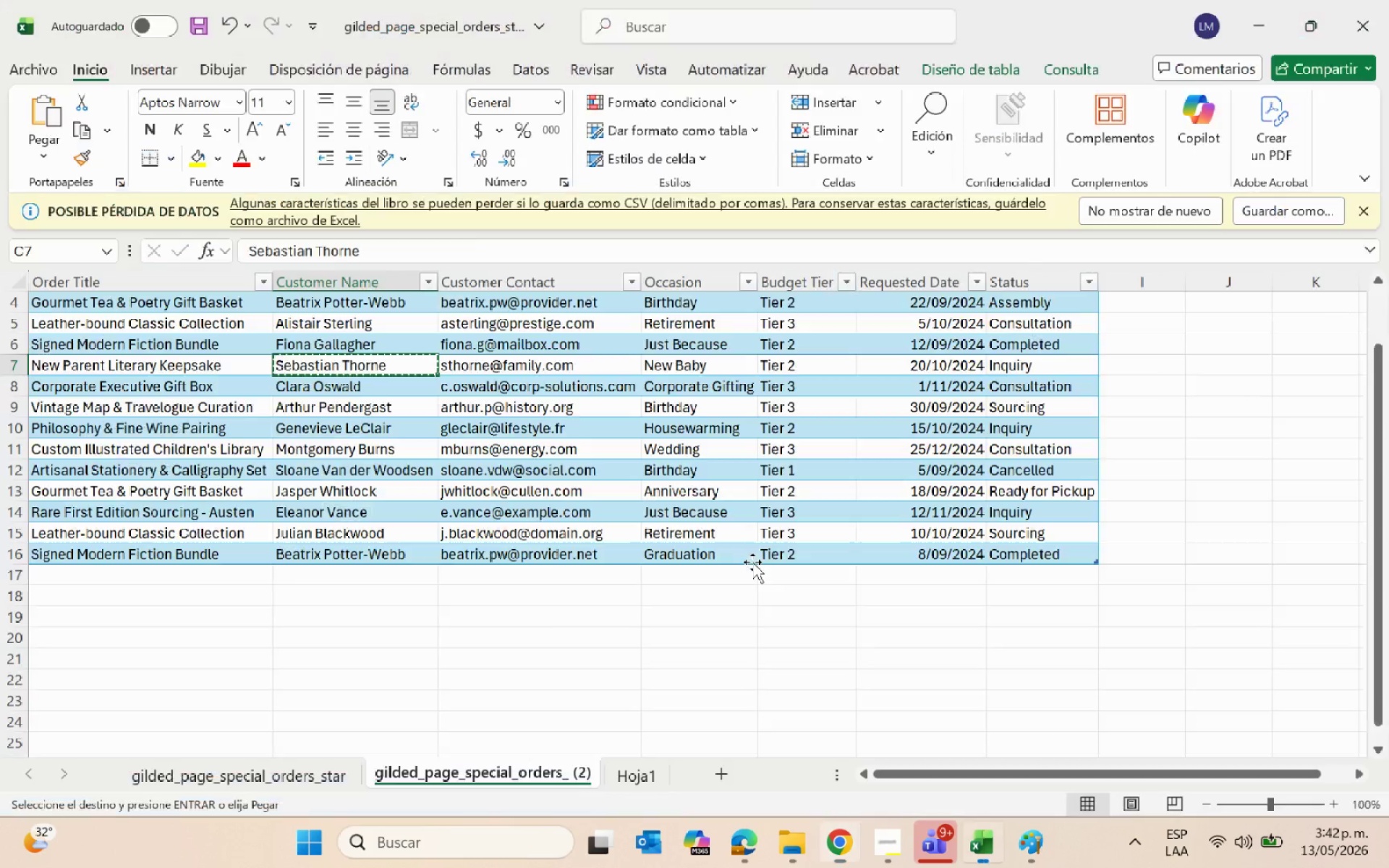 
key(Alt+Tab)
 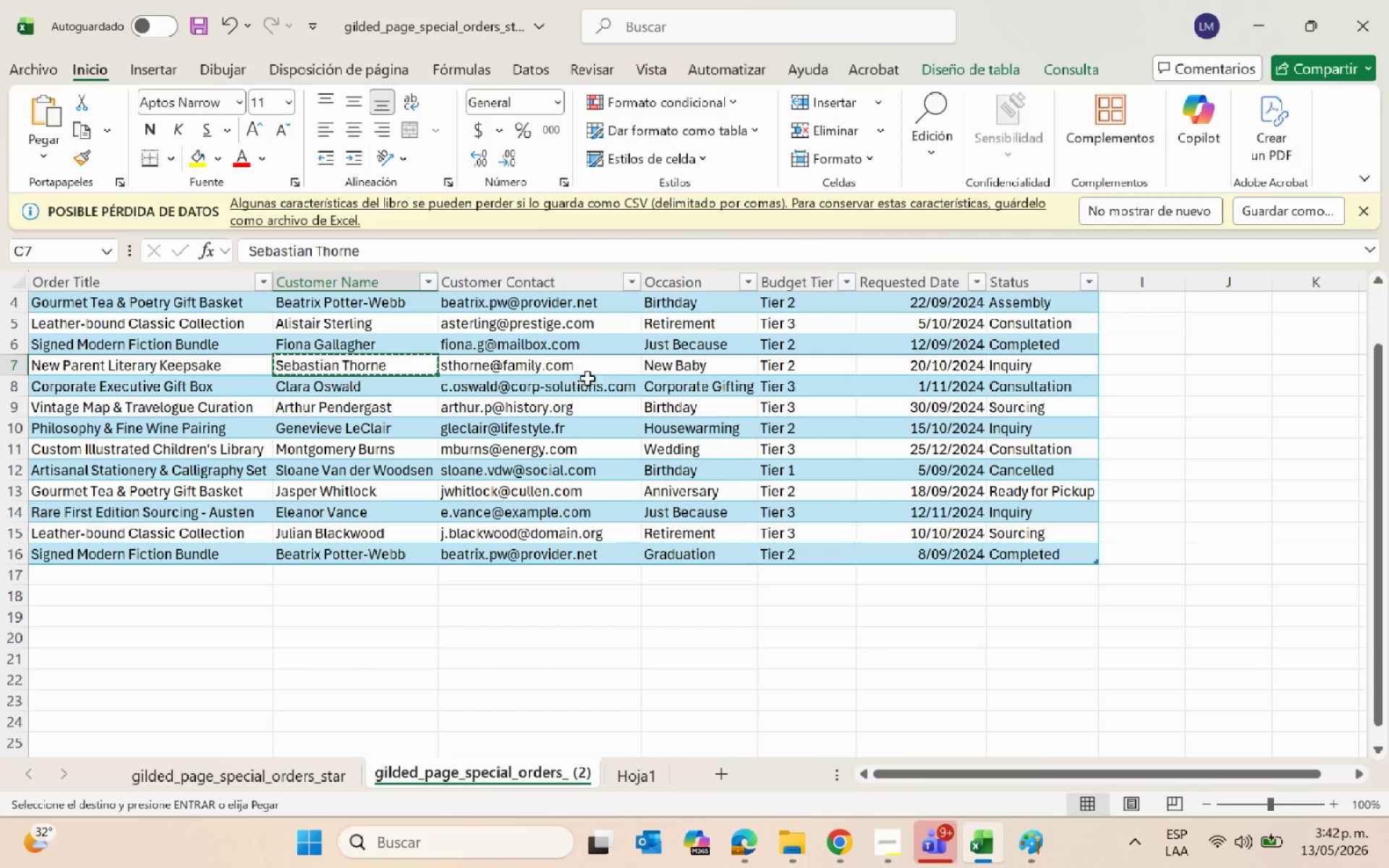 
left_click([577, 370])
 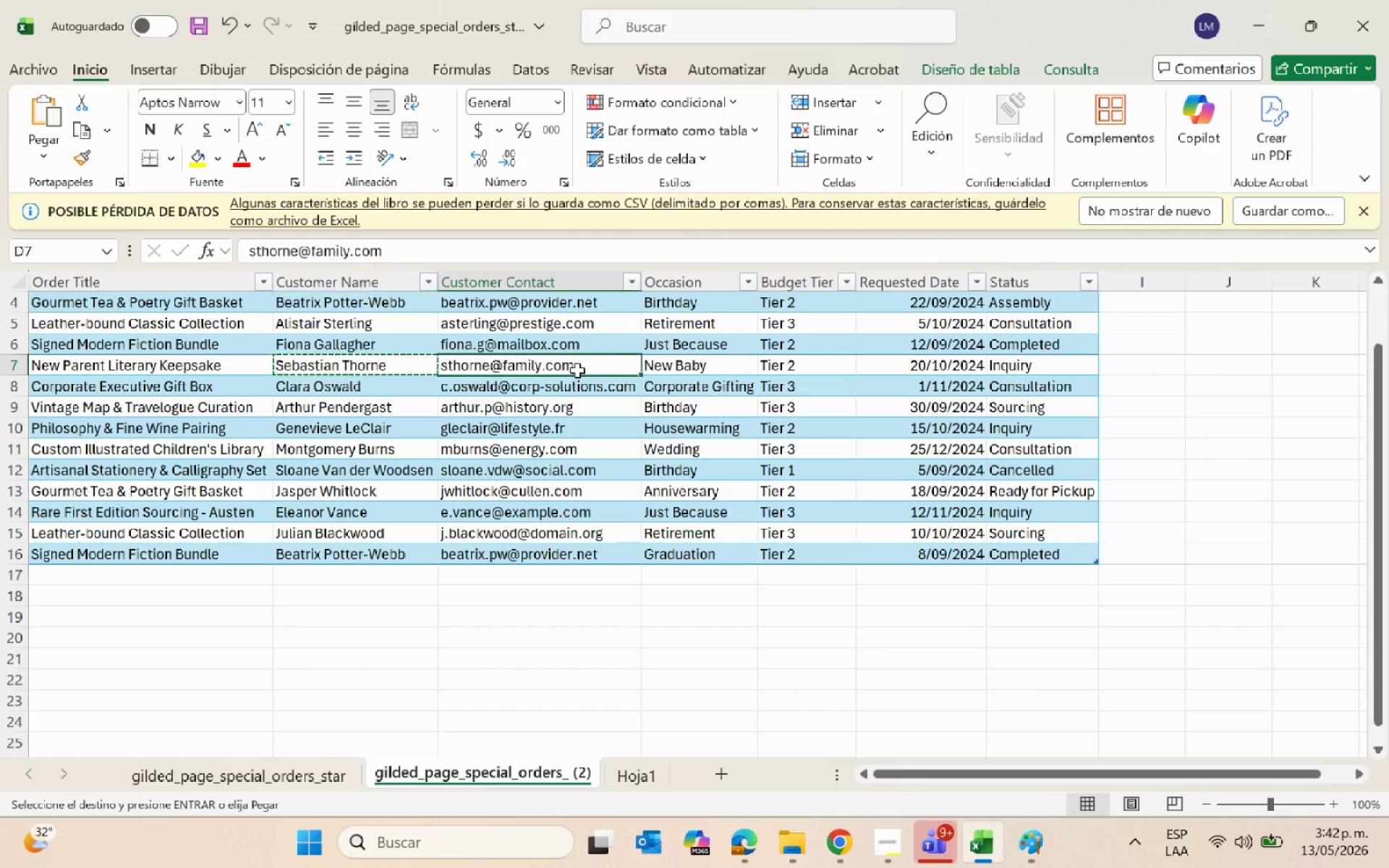 
key(Control+C)
 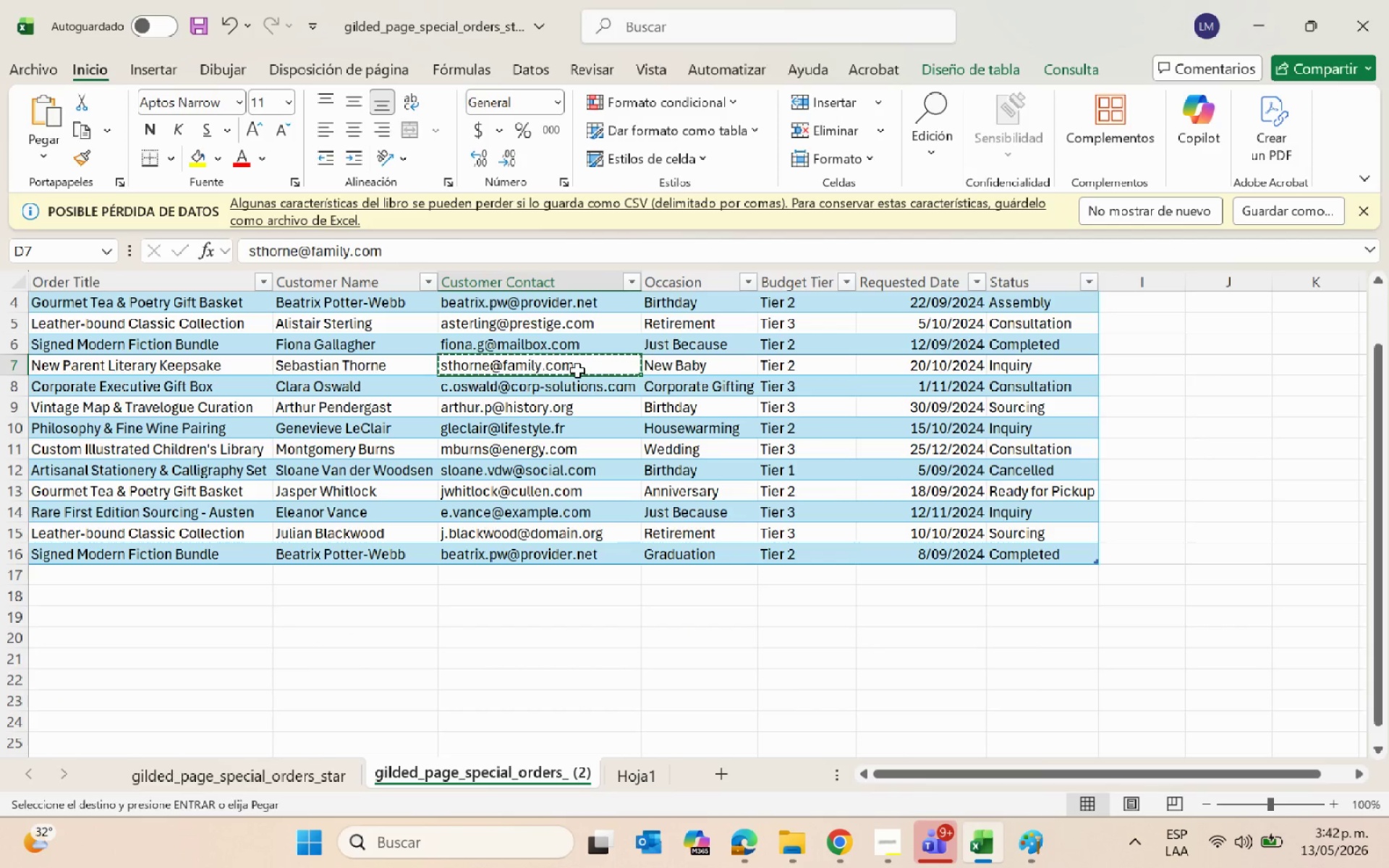 
key(Alt+AltLeft)
 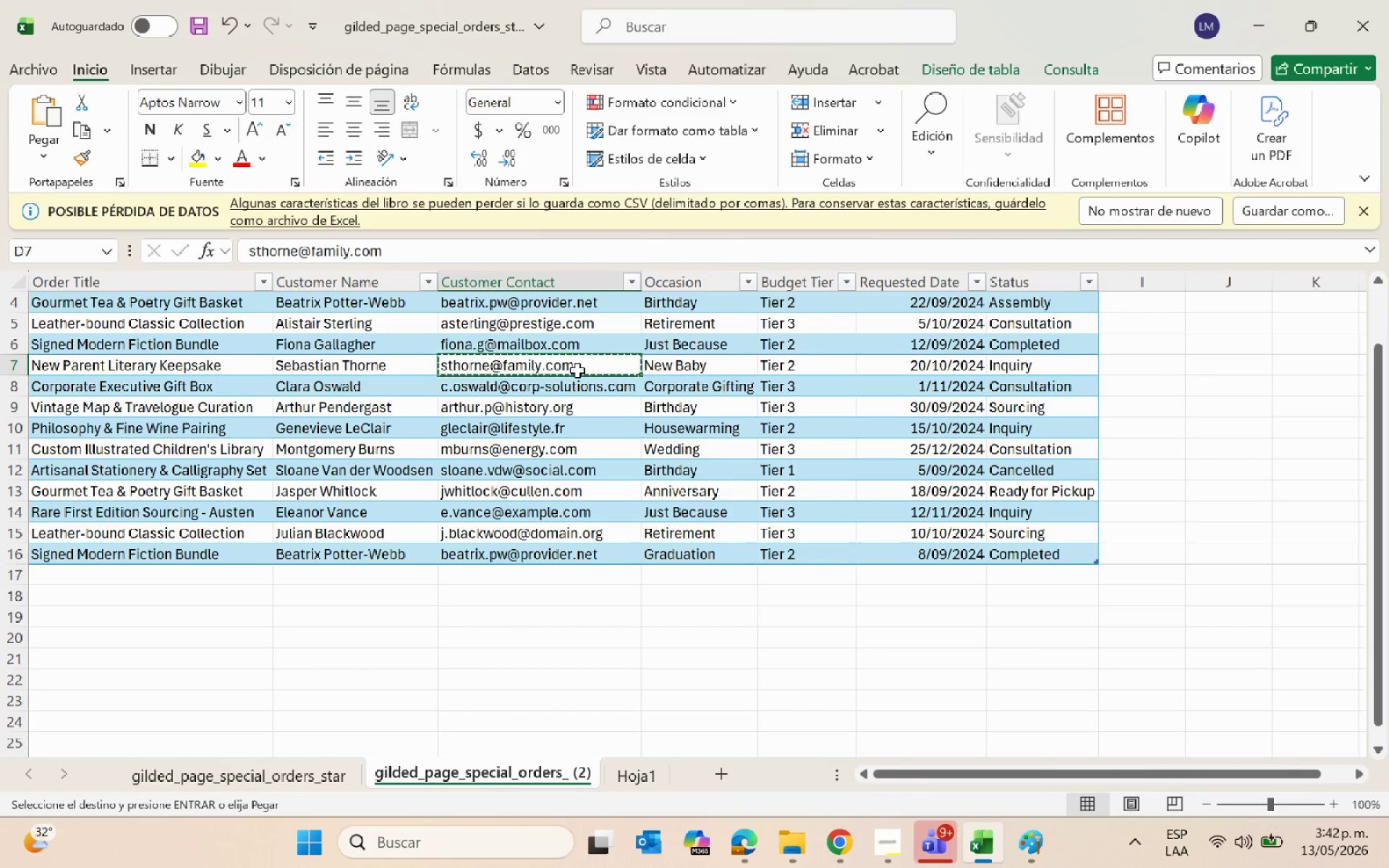 
key(Alt+Tab)
 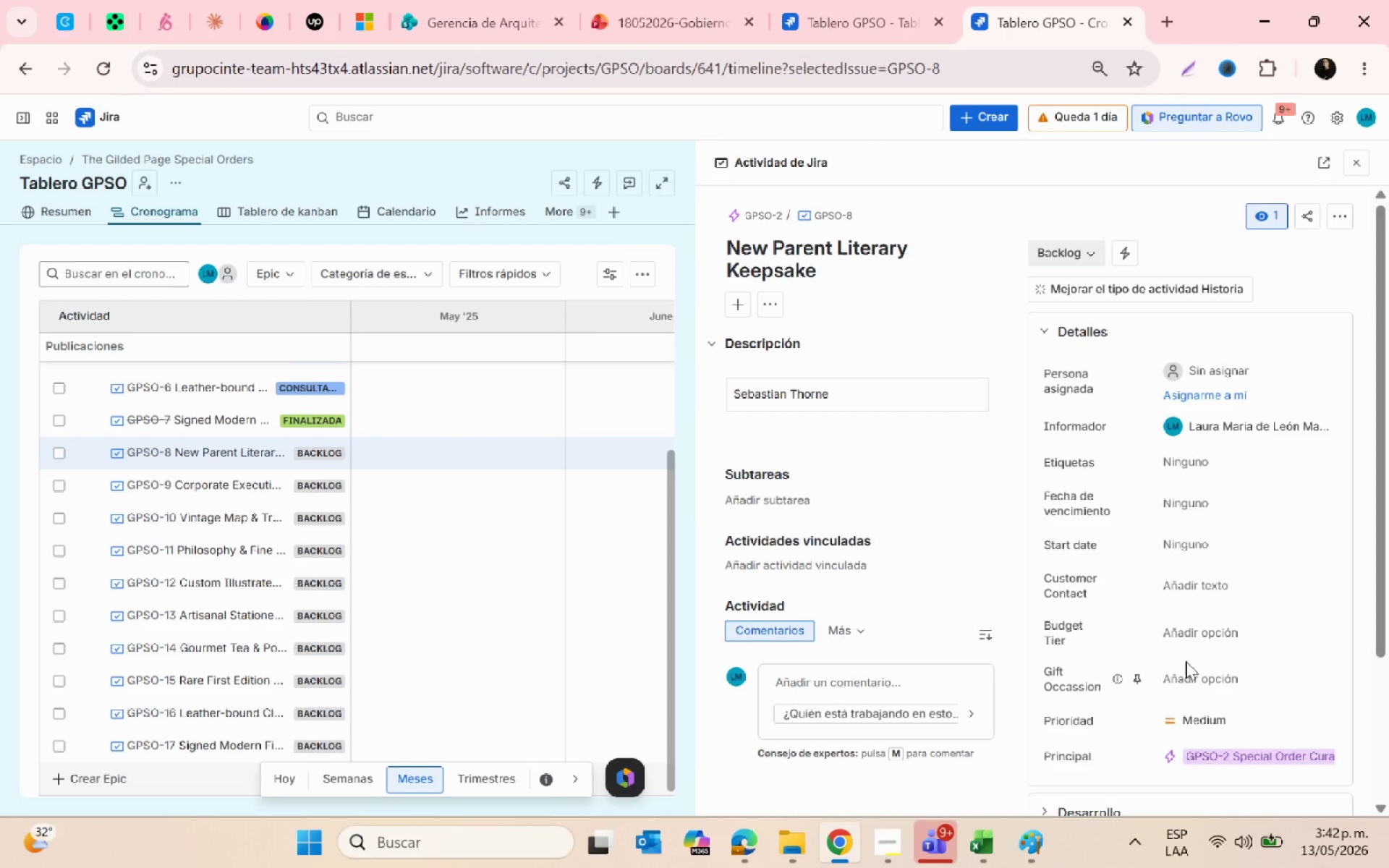 
left_click([1176, 639])
 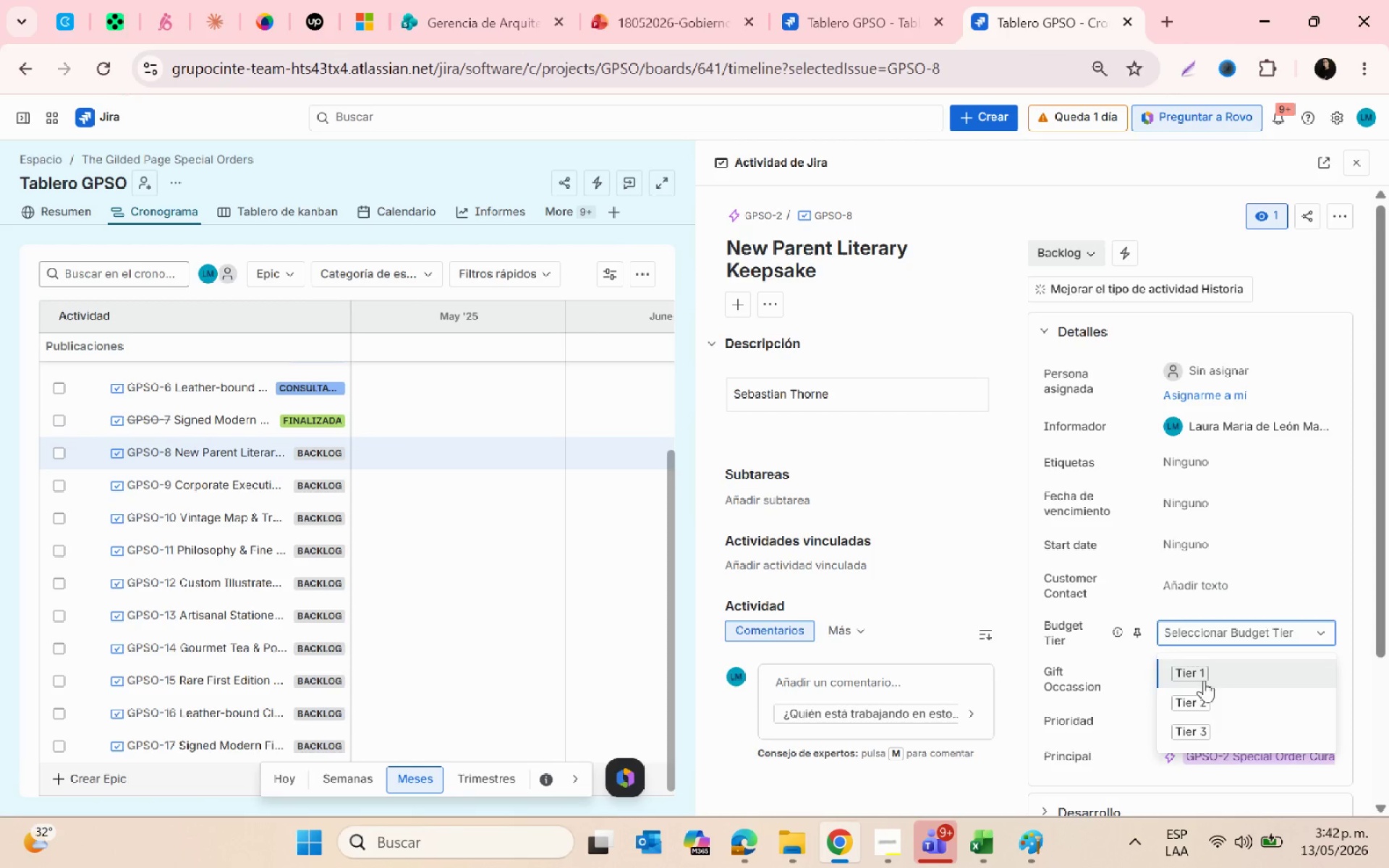 
left_click([1216, 692])
 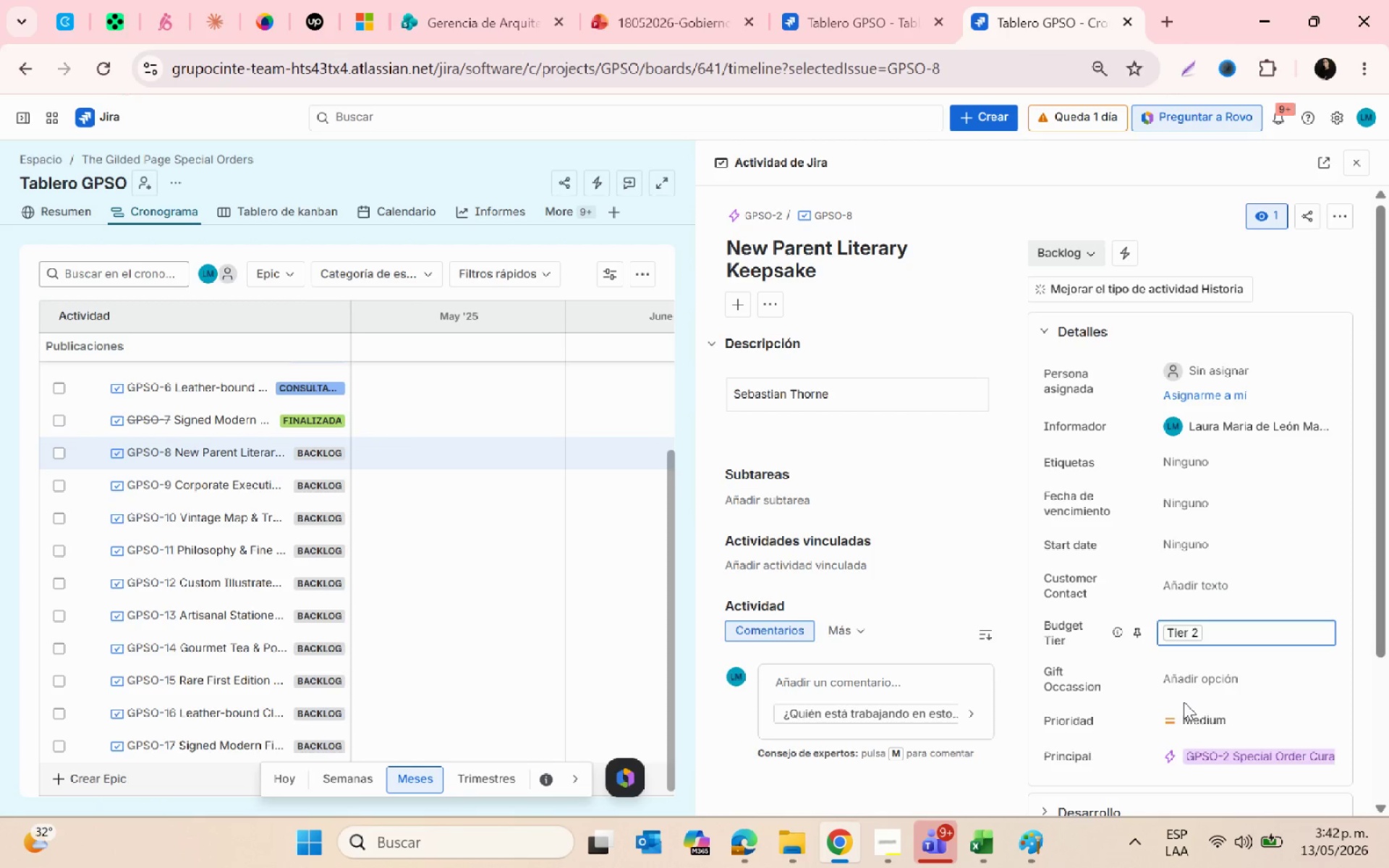 
left_click([1179, 682])
 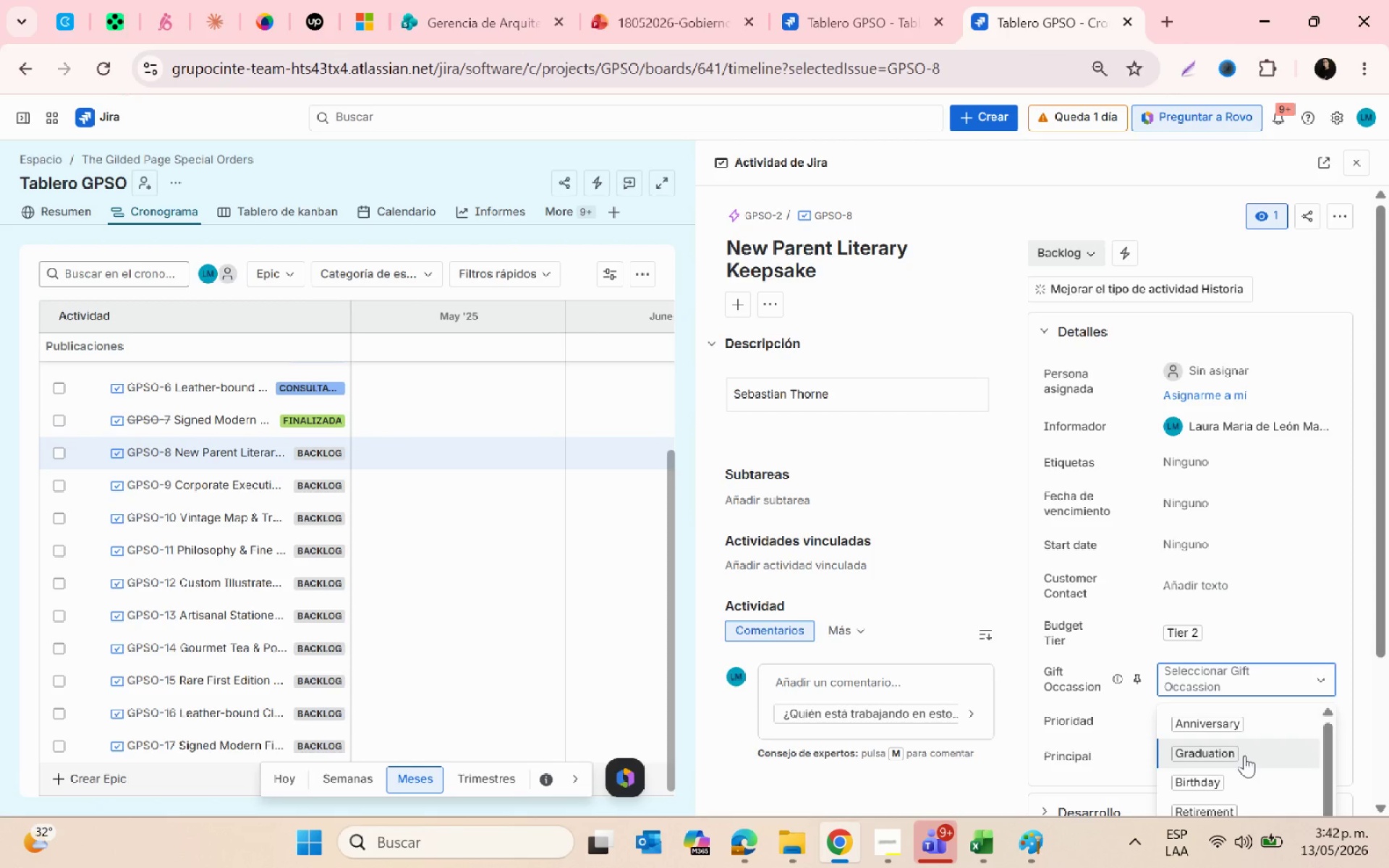 
scroll: coordinate [1348, 745], scroll_direction: down, amount: 4.0
 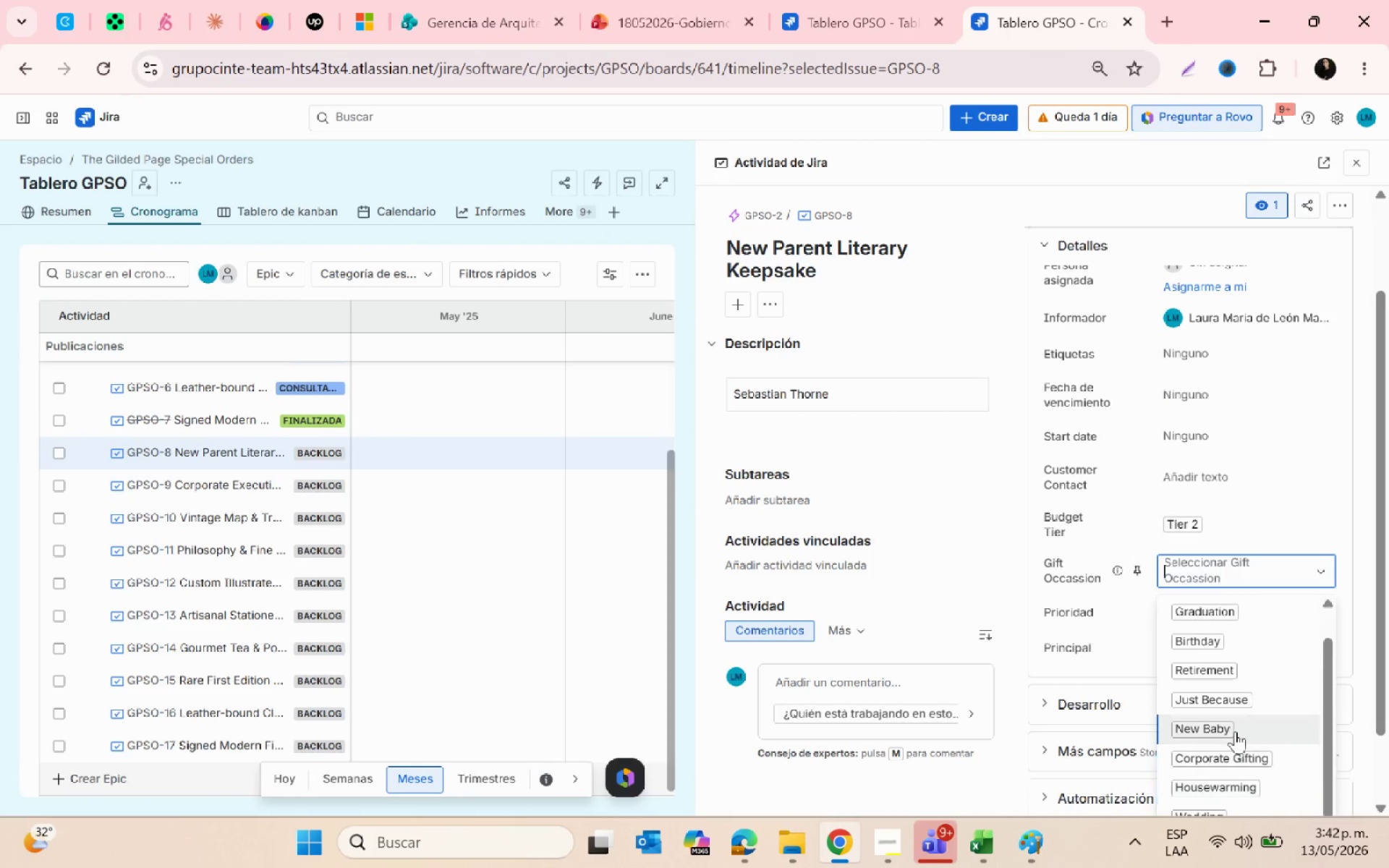 
left_click([1234, 731])
 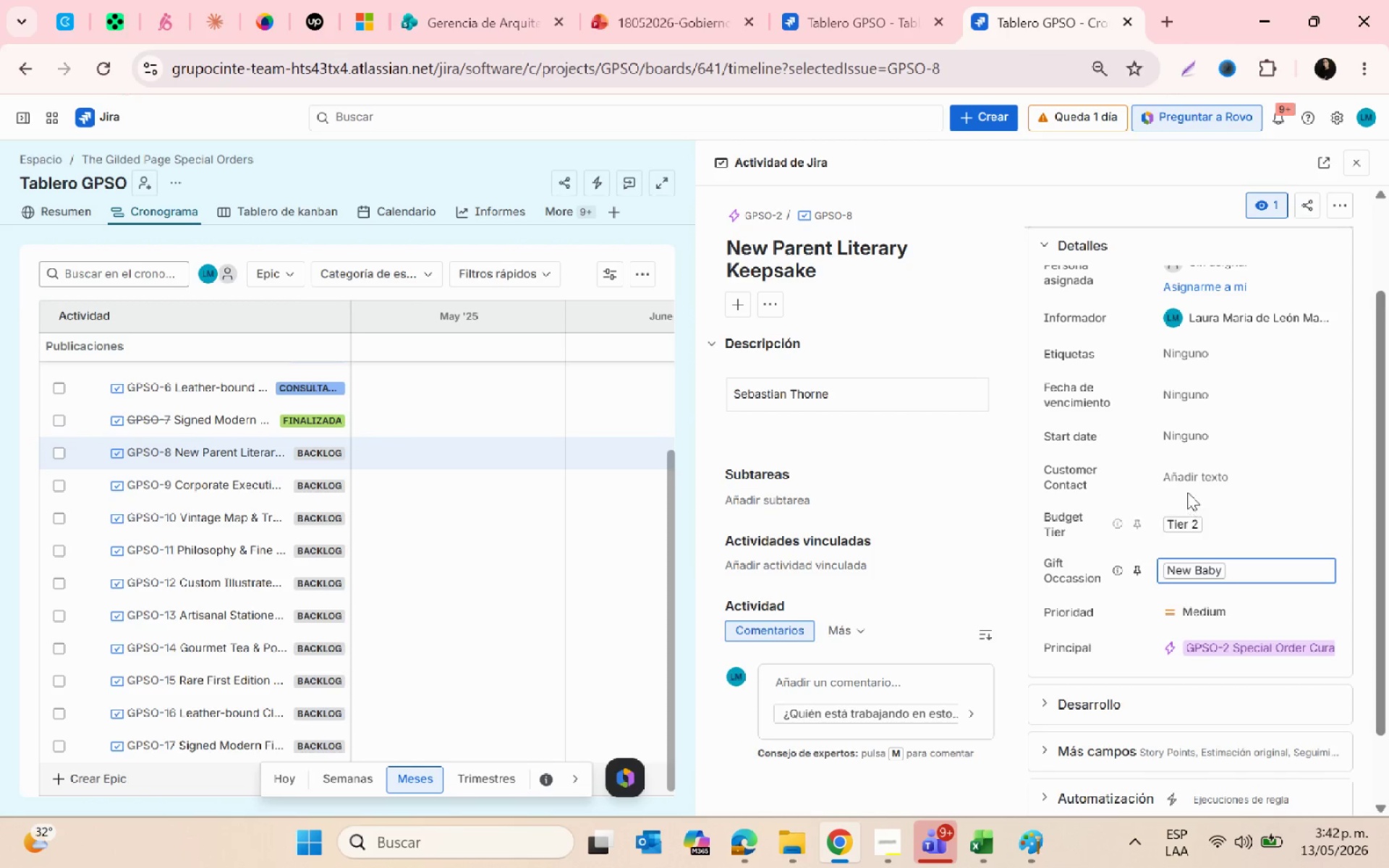 
left_click([1184, 485])
 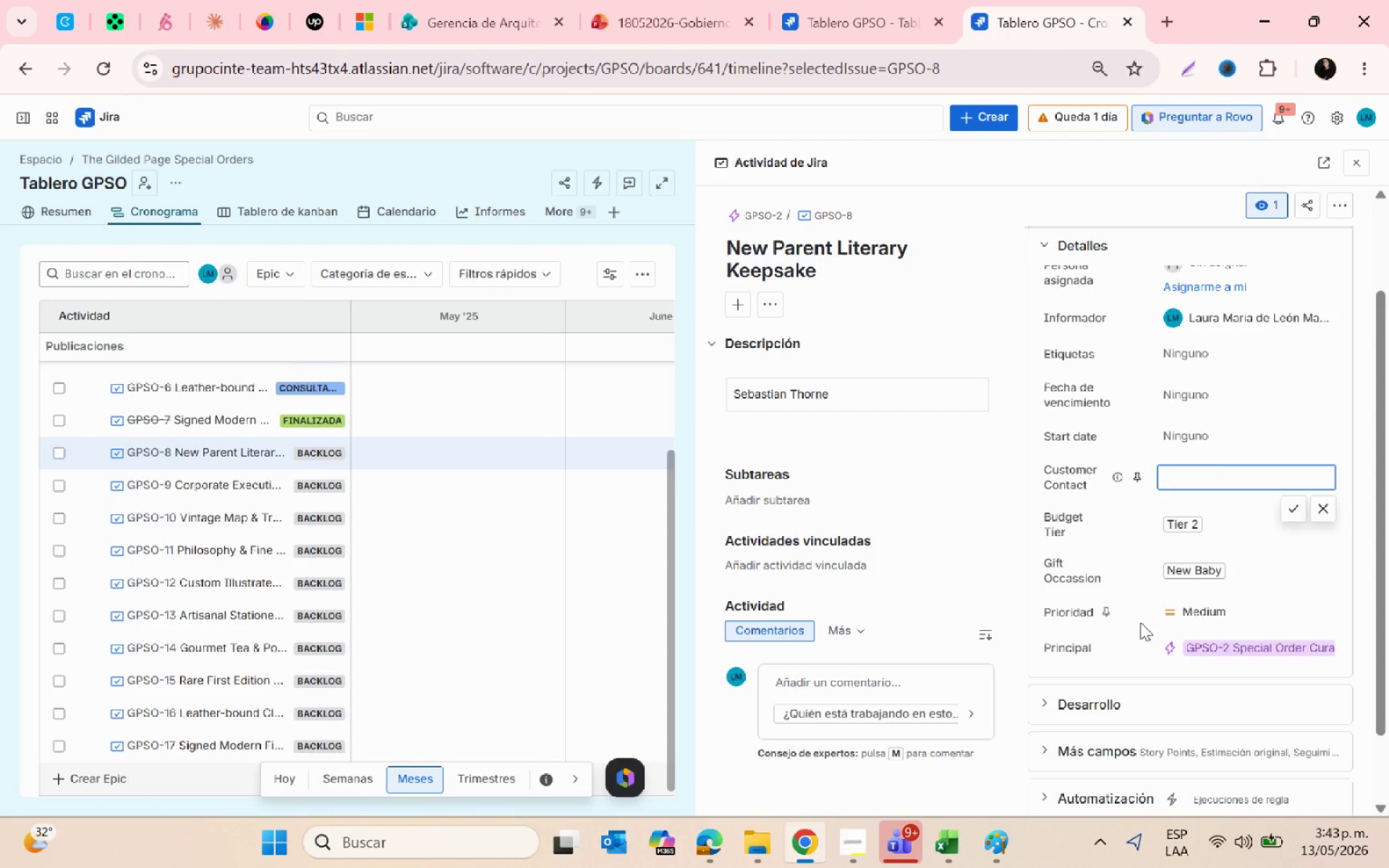 
key(Control+V)
 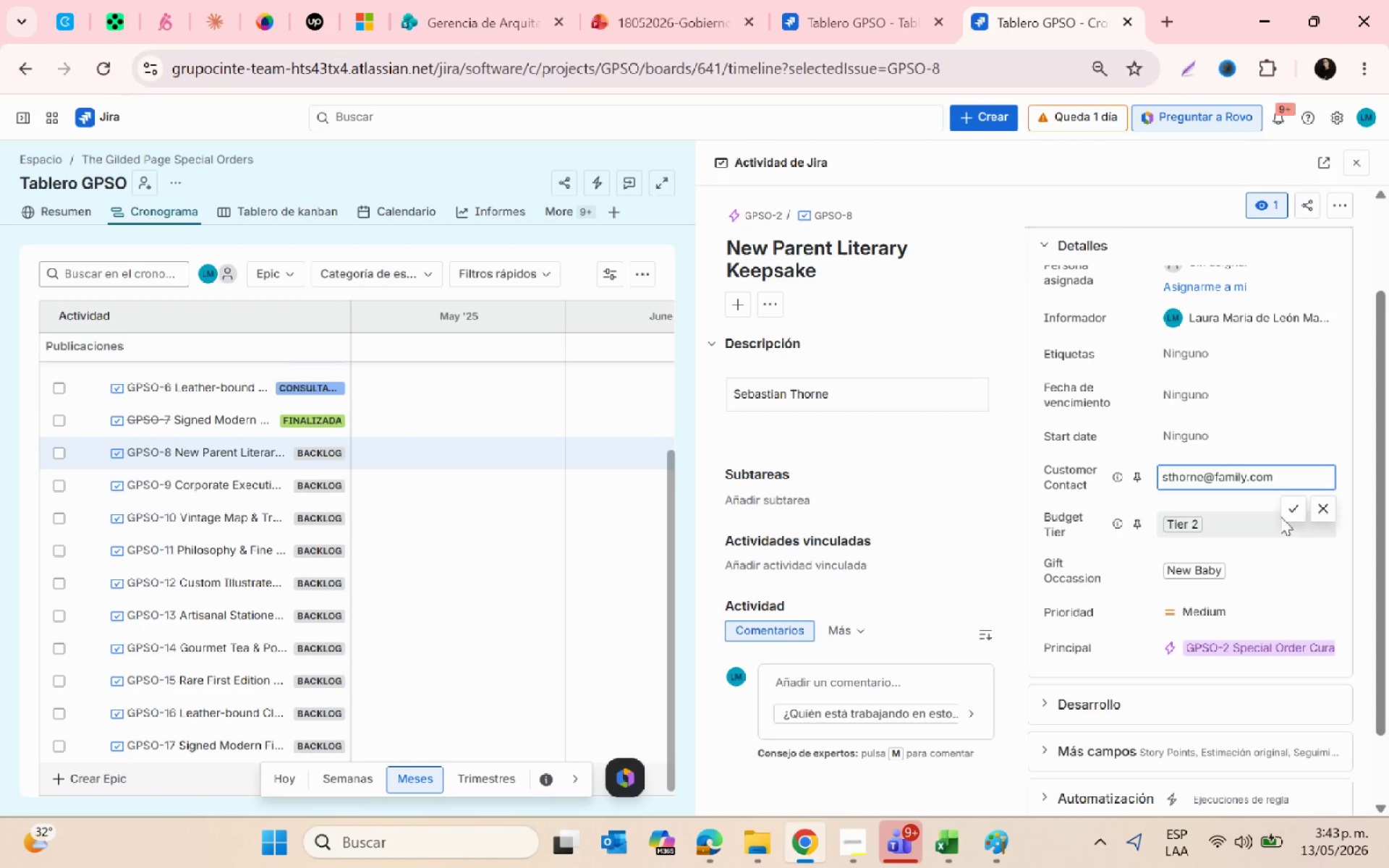 
left_click([1285, 512])
 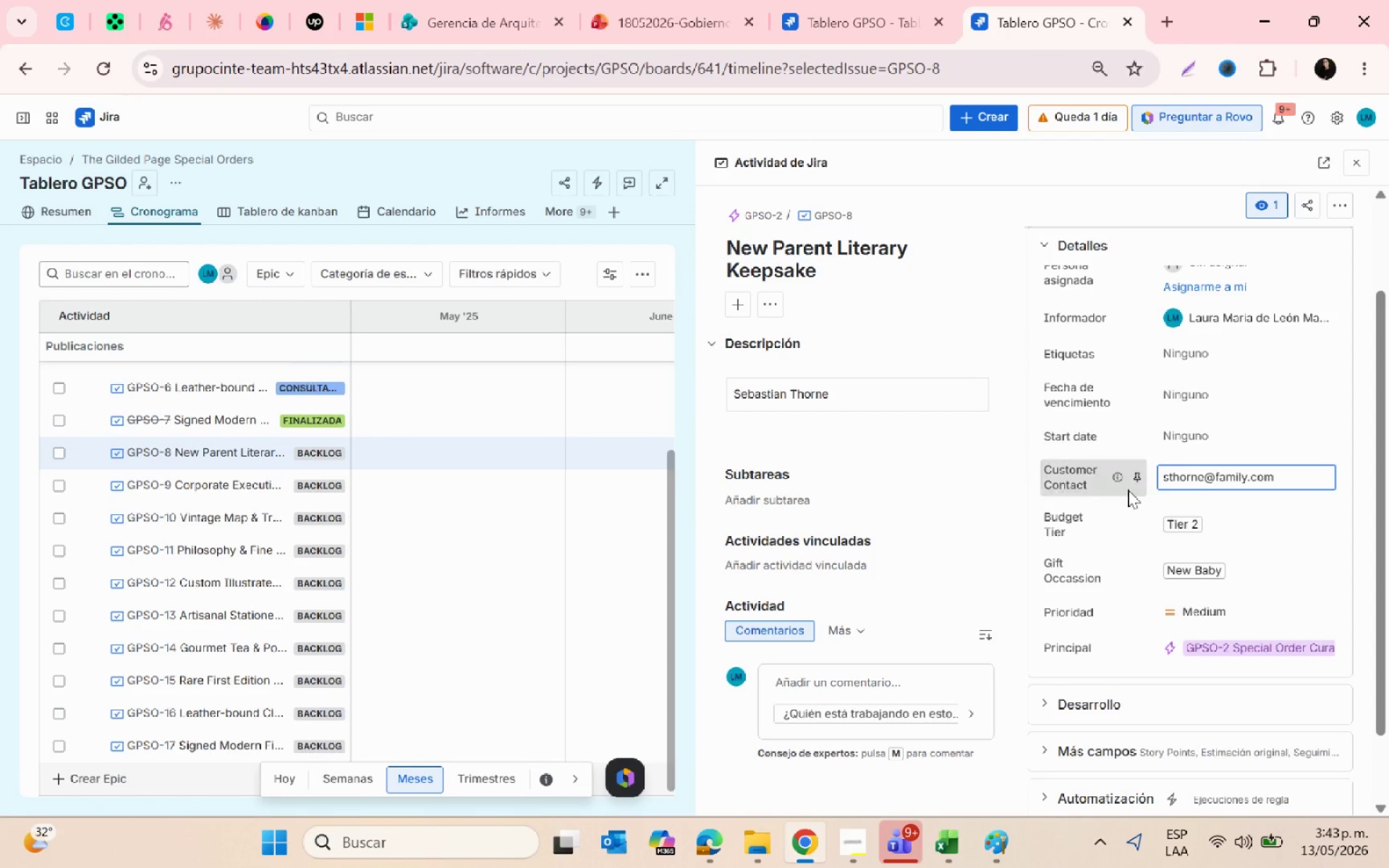 
scroll: coordinate [1127, 509], scroll_direction: up, amount: 5.0
 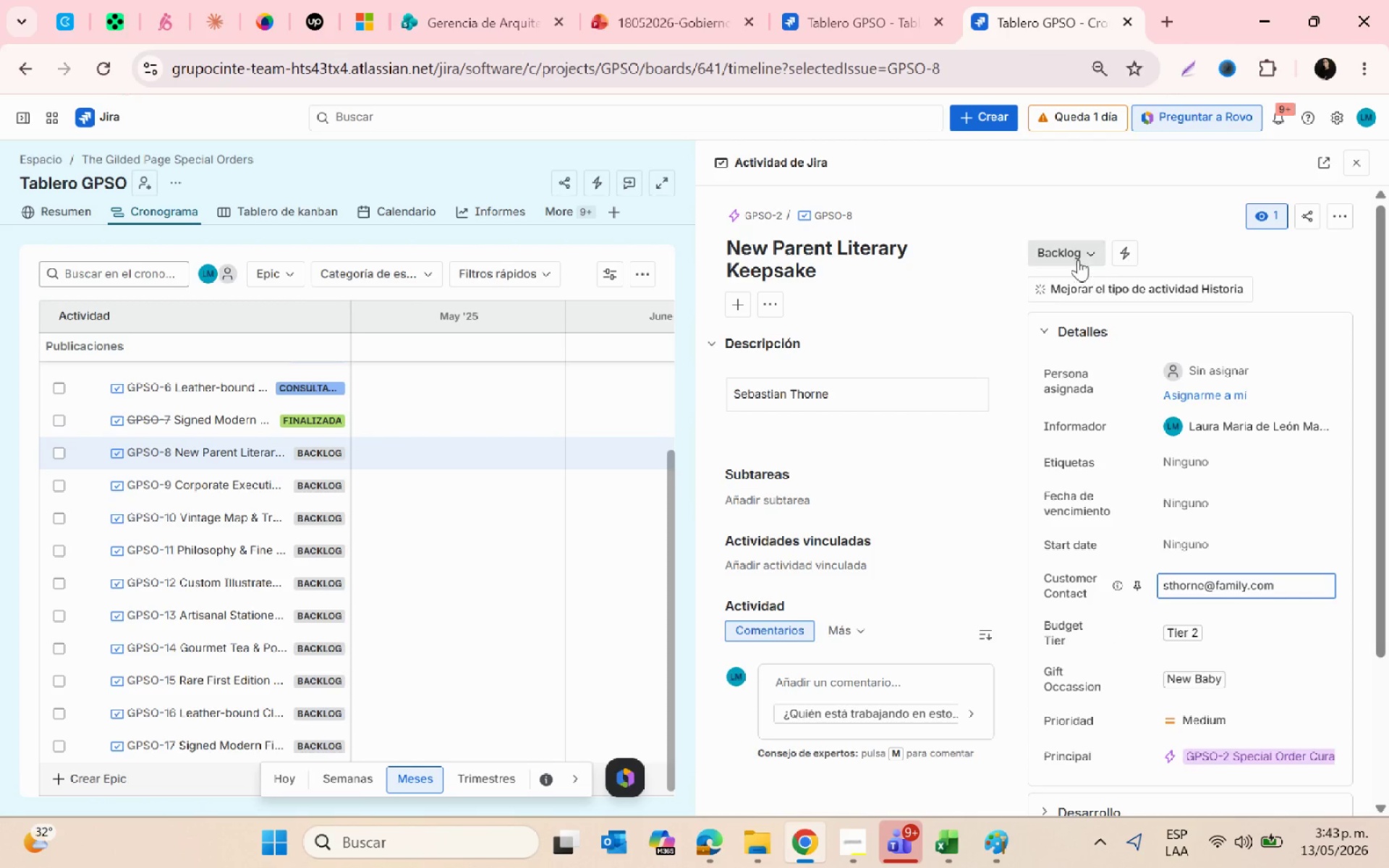 
left_click([1071, 254])
 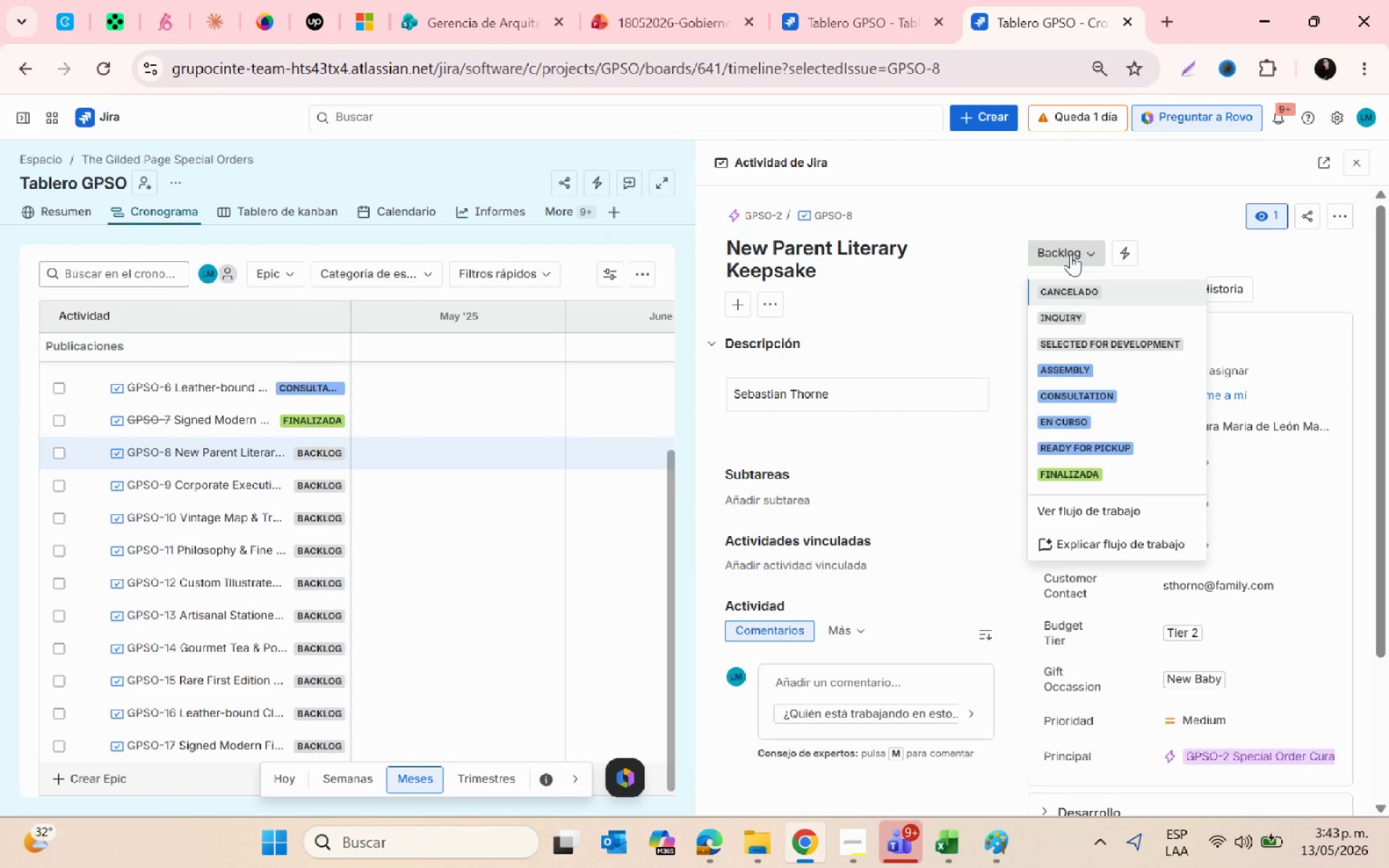 
wait(6.95)
 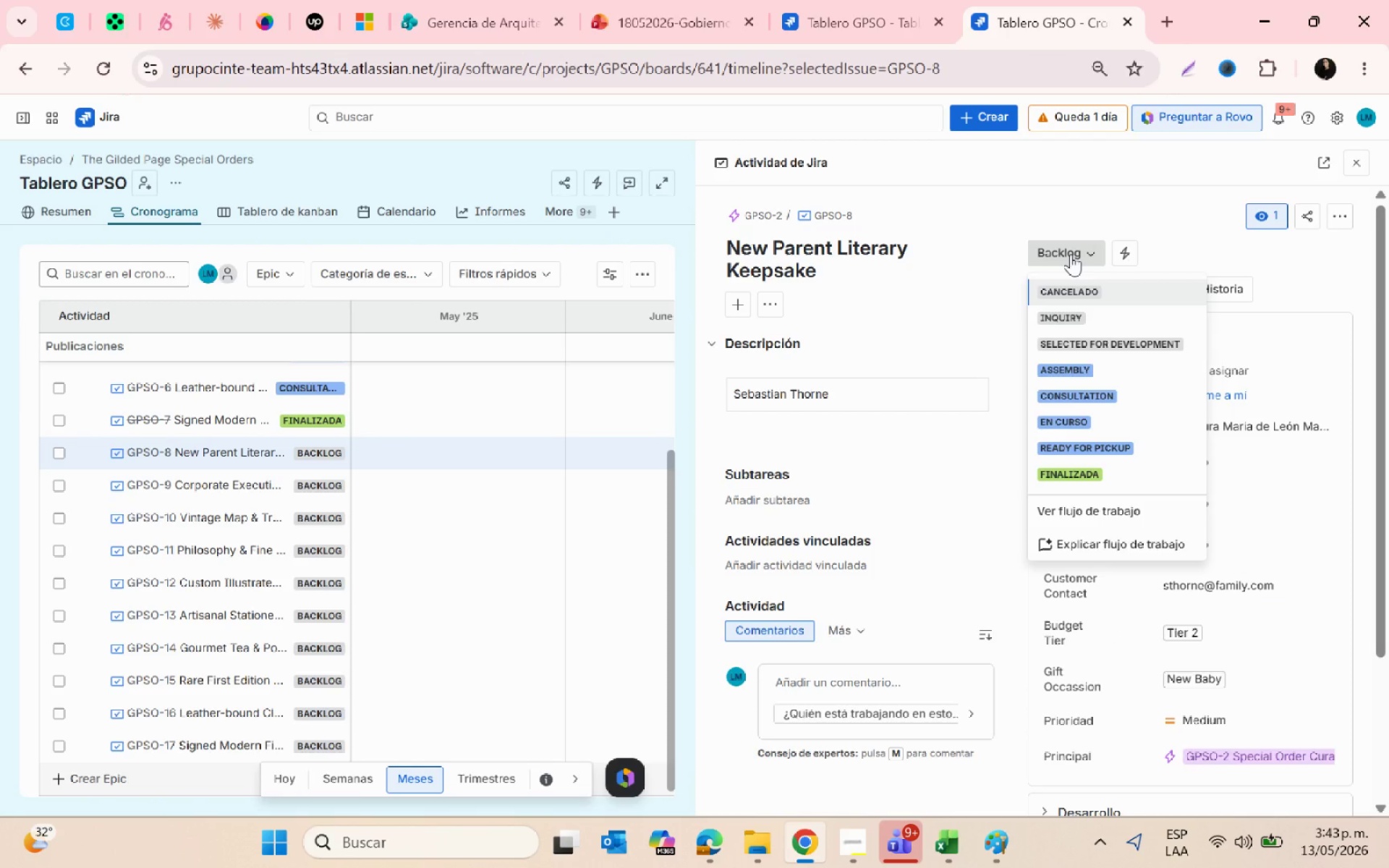 
left_click([1075, 314])
 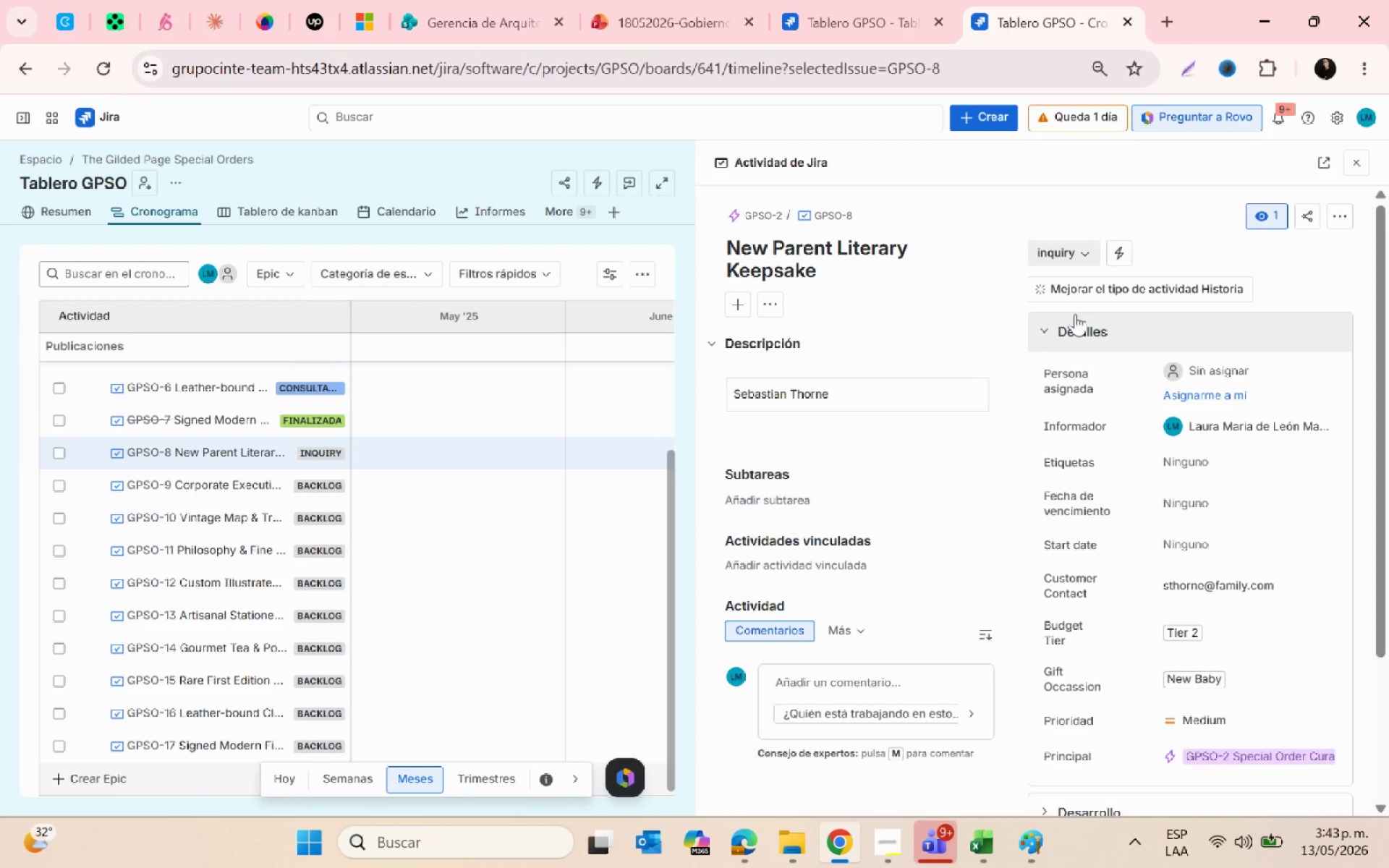 
wait(13.09)
 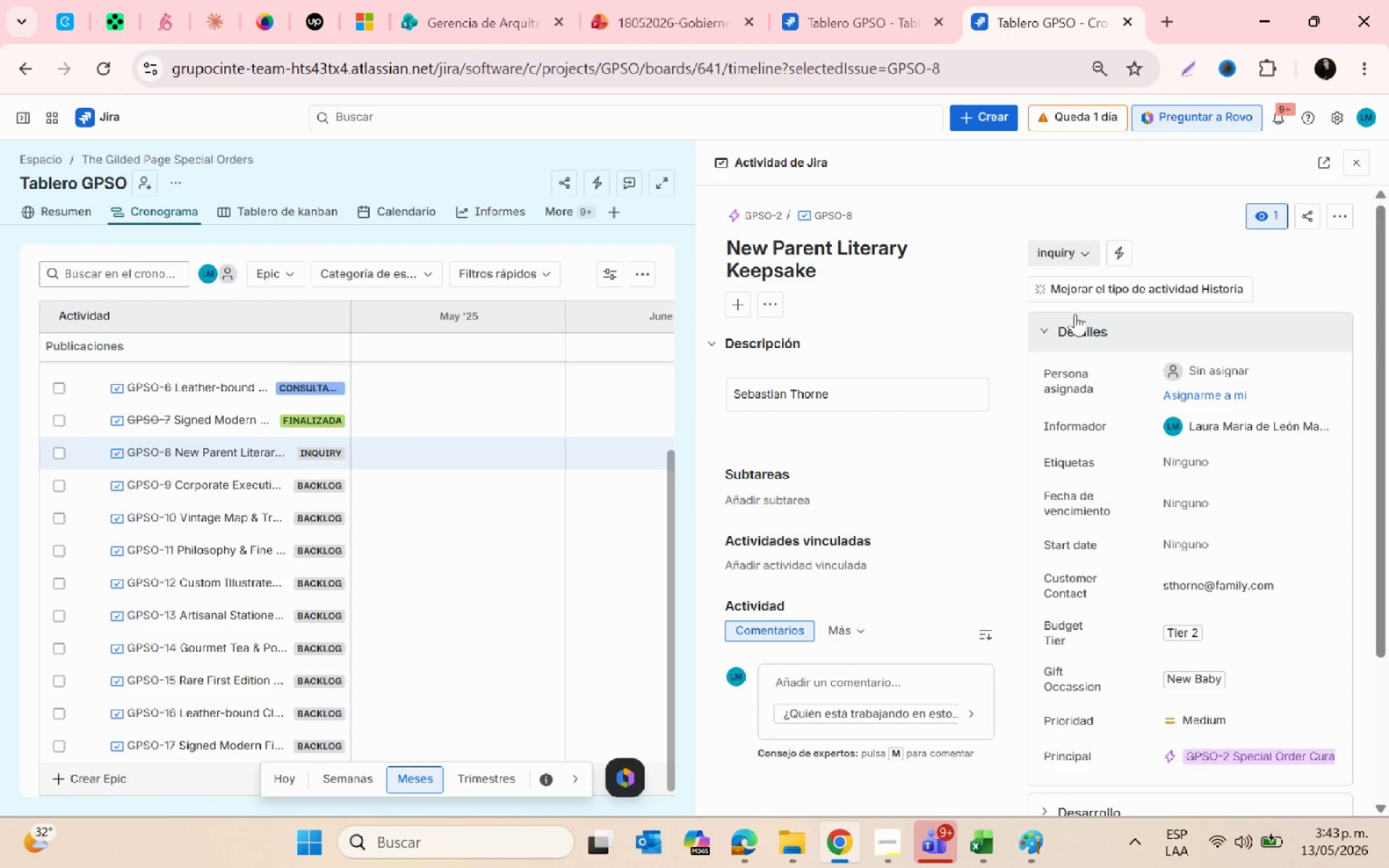 
key(Alt+AltLeft)
 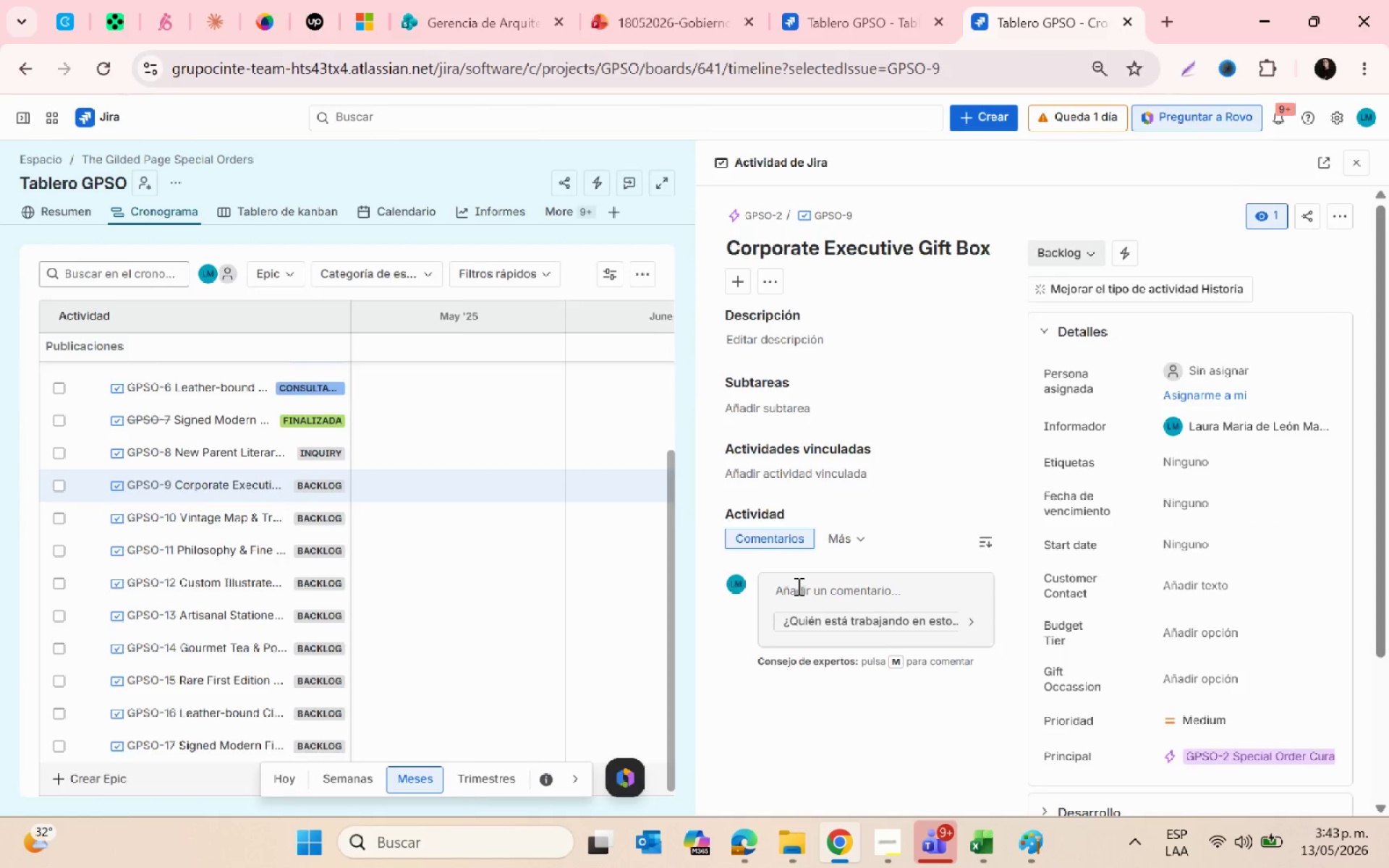 
key(Alt+Tab)
 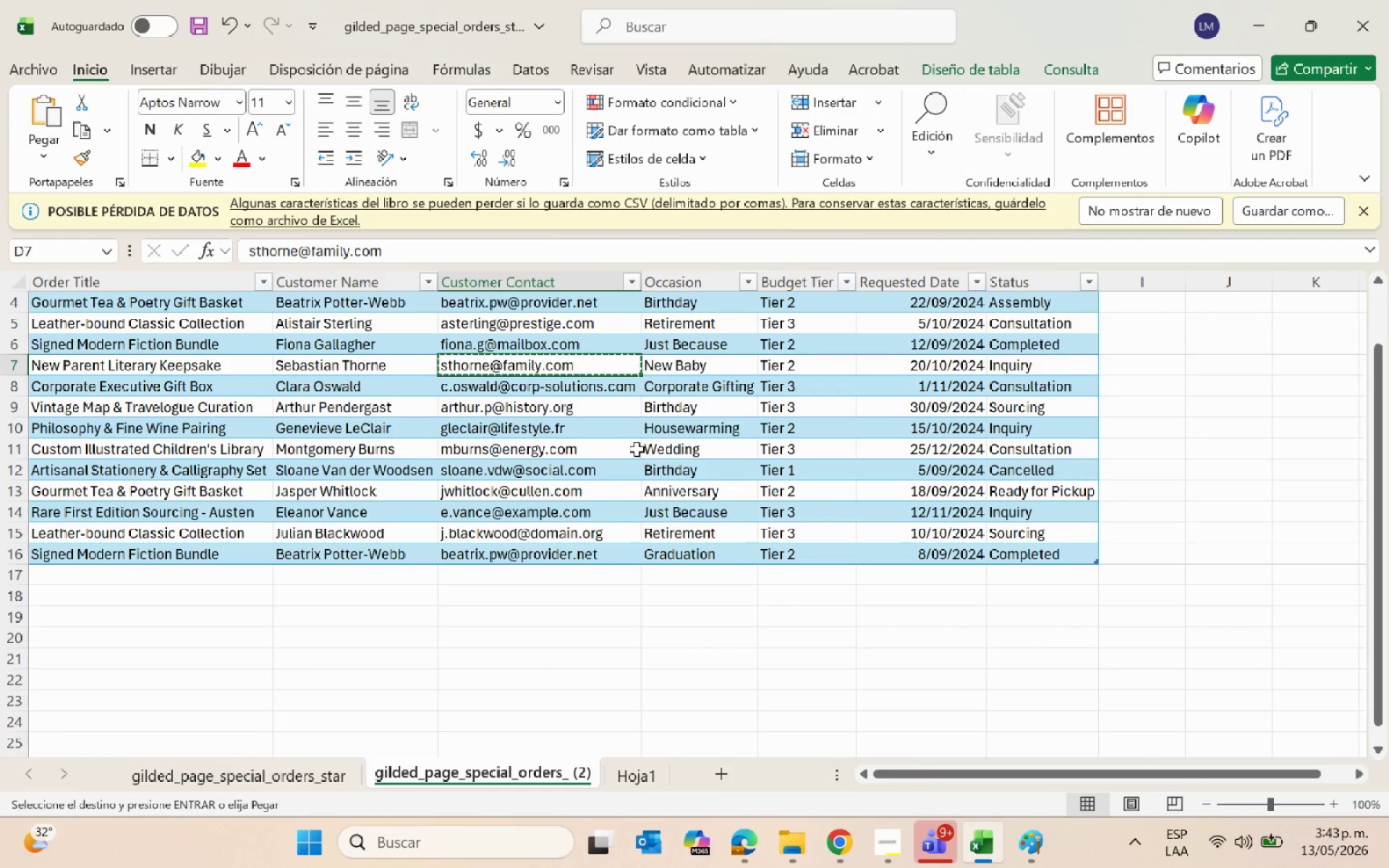 
key(Escape)
 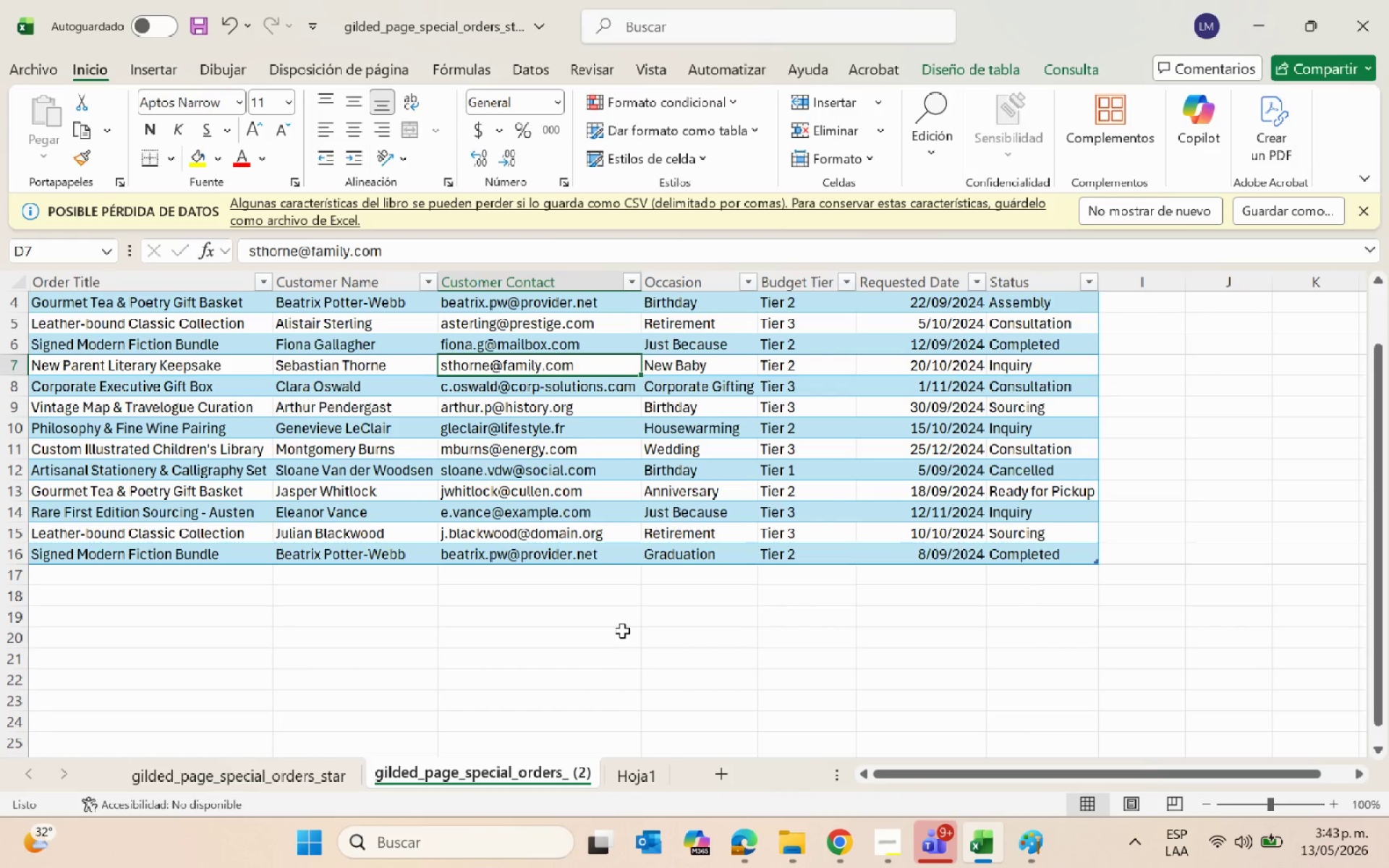 
scroll: coordinate [634, 625], scroll_direction: none, amount: 0.0
 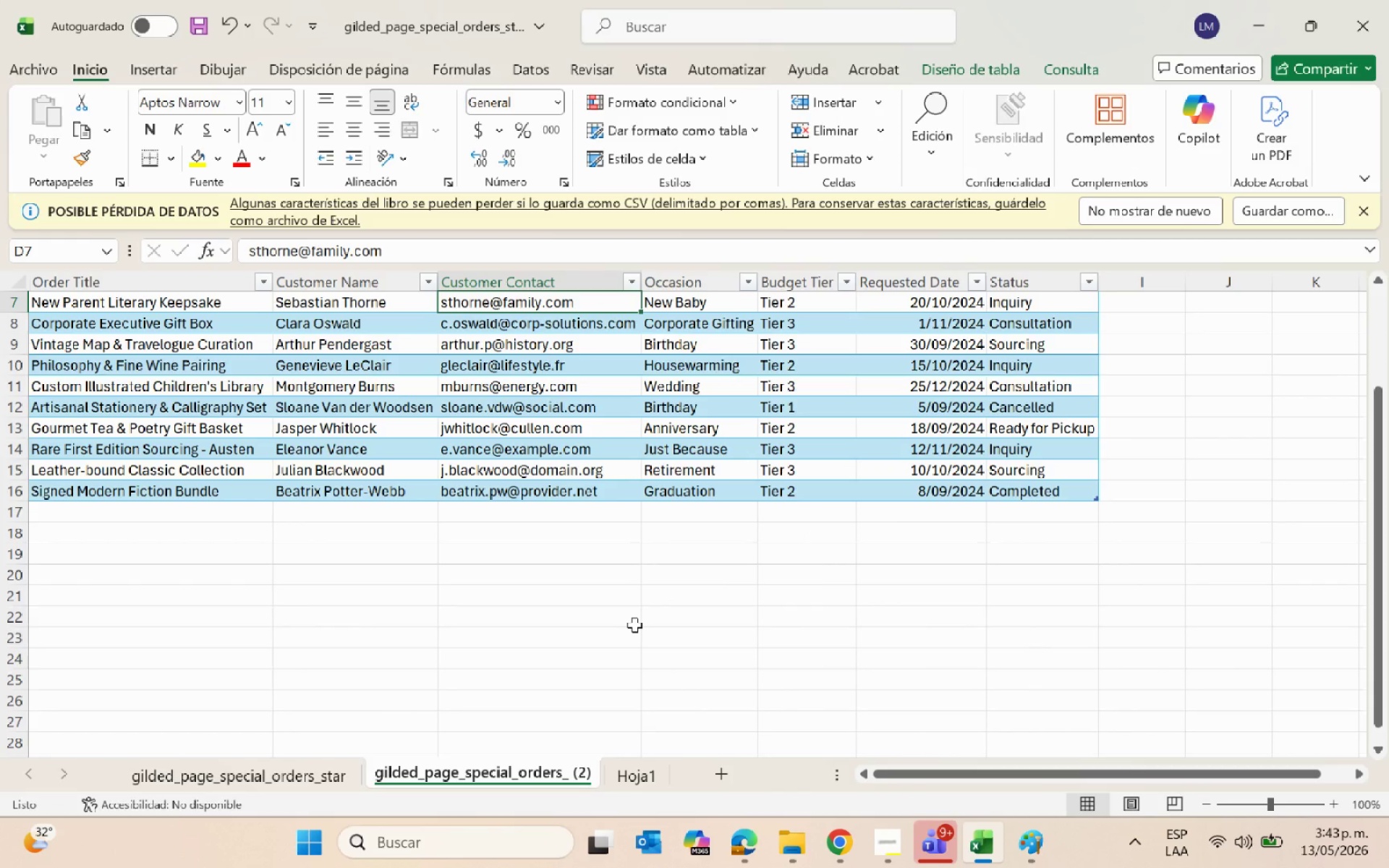 
key(Alt+AltLeft)
 